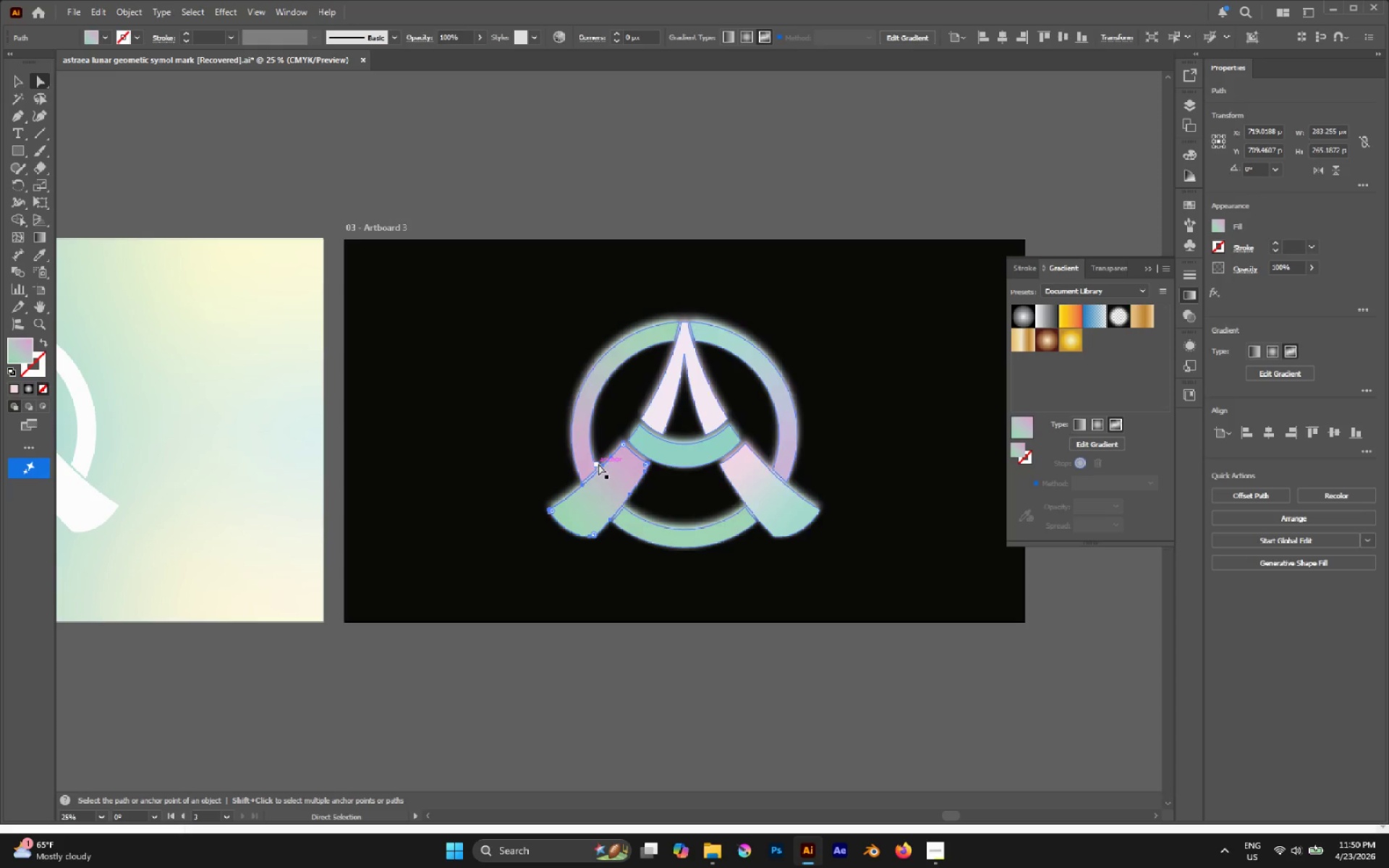 
left_click([1103, 450])
 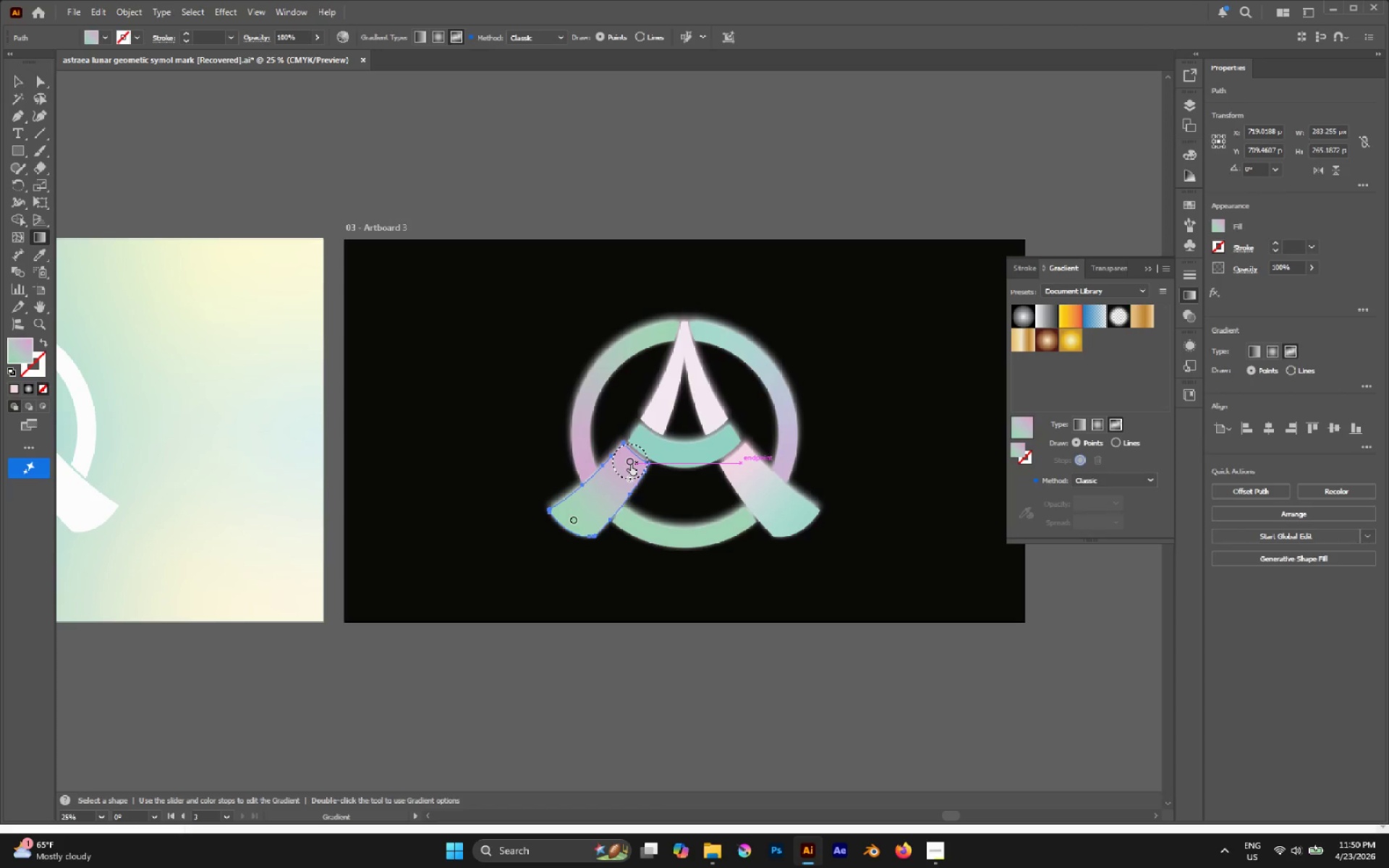 
left_click([630, 462])
 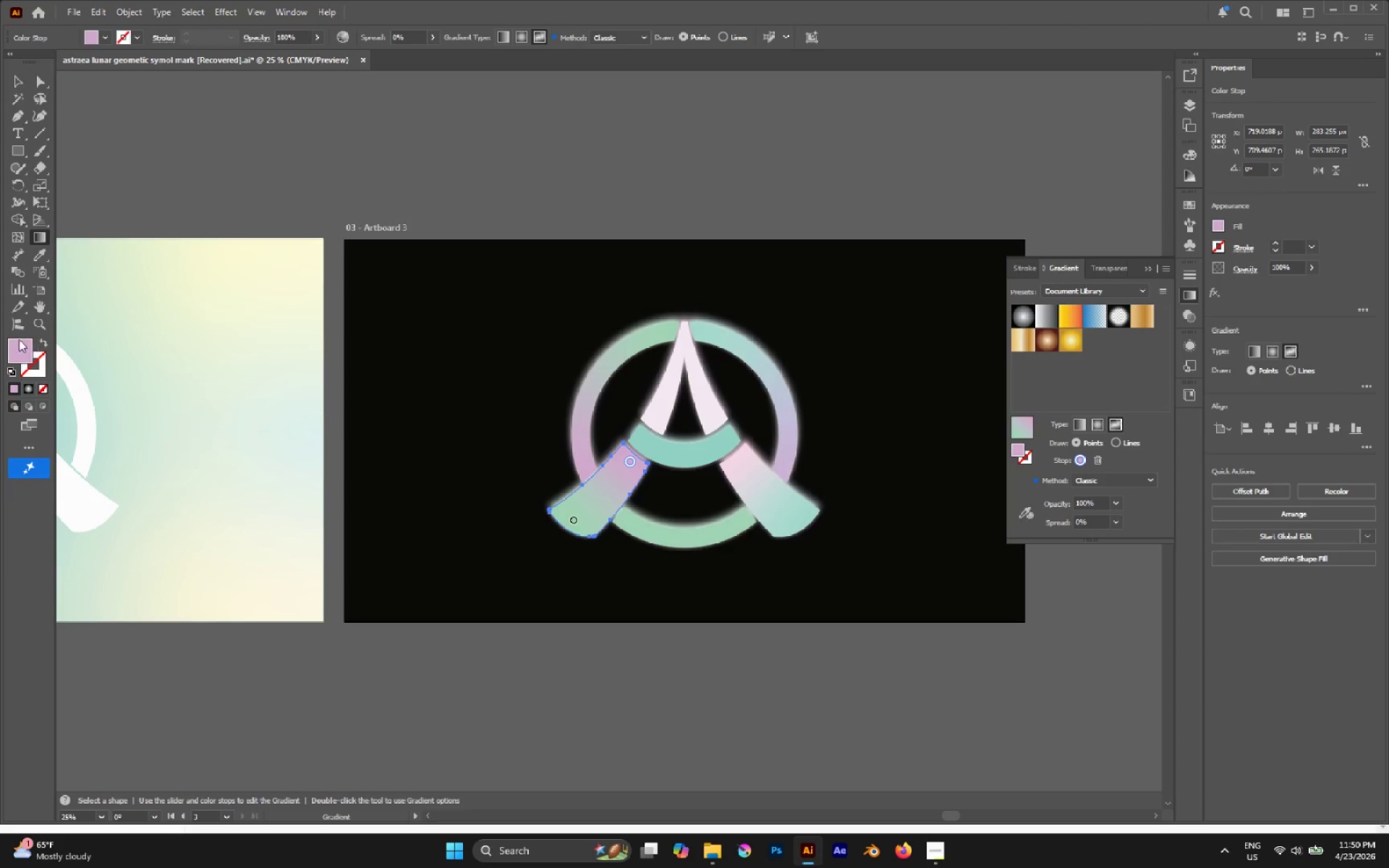 
double_click([20, 349])
 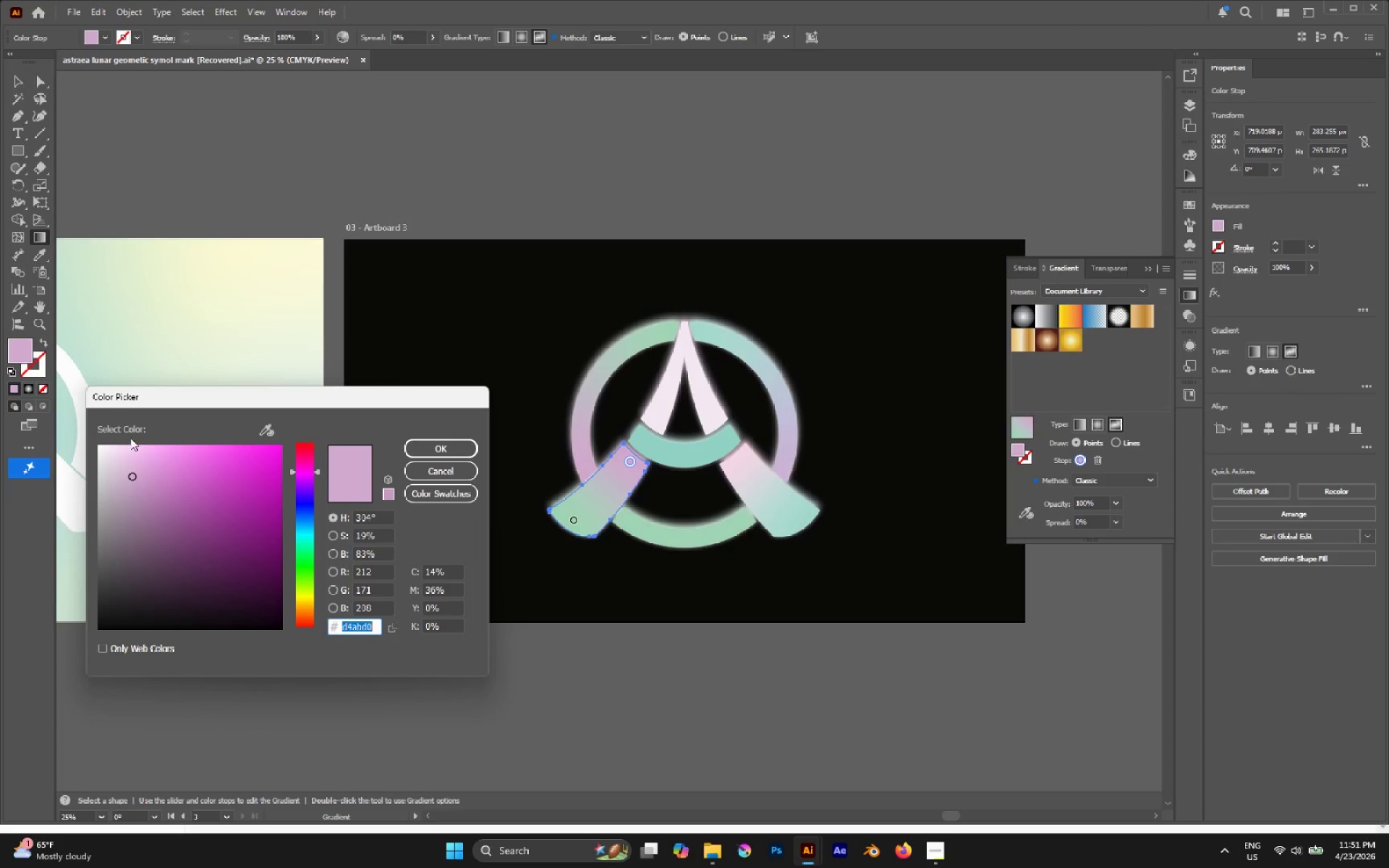 
left_click_drag(start_coordinate=[131, 456], to_coordinate=[125, 450])
 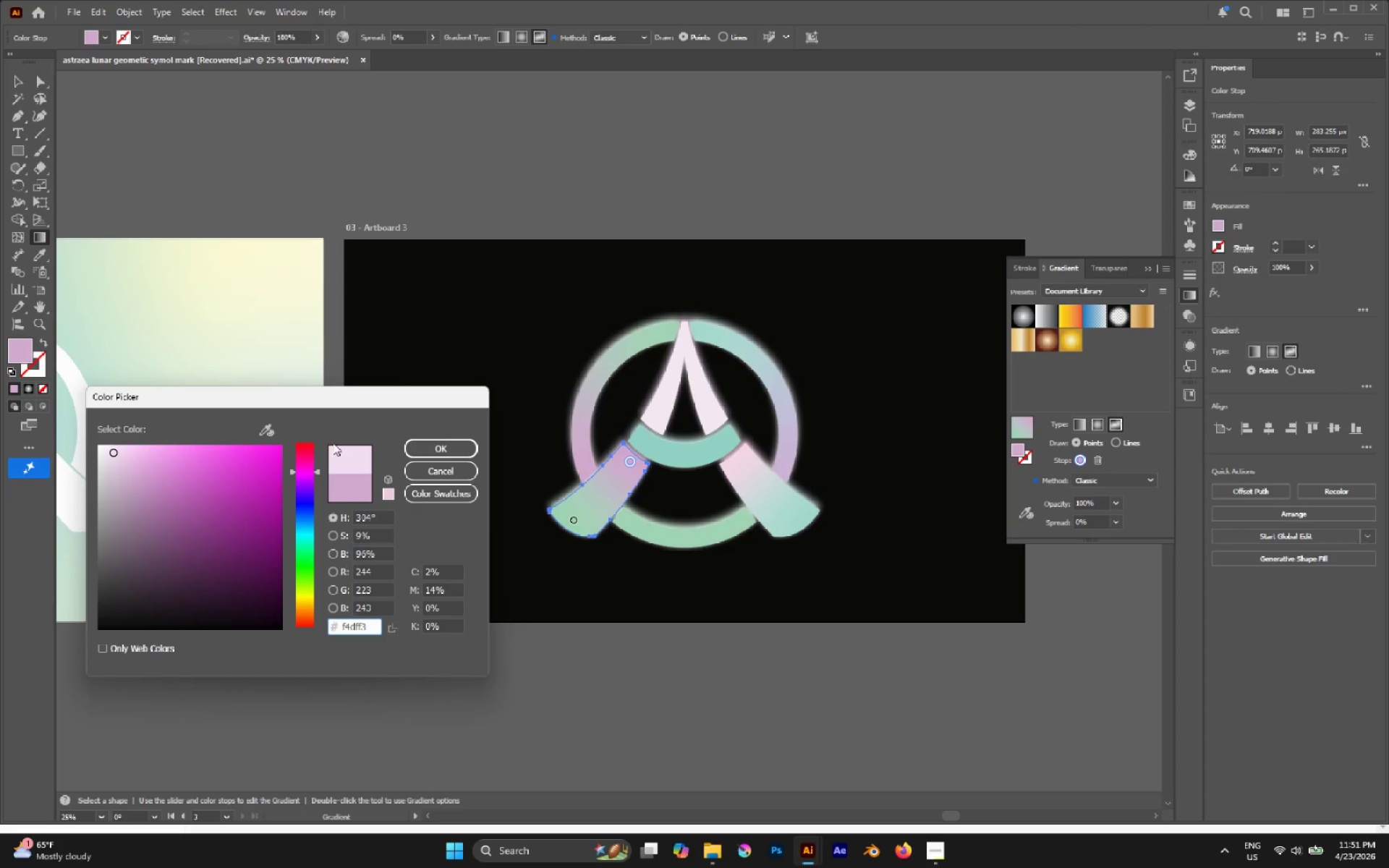 
left_click([433, 451])
 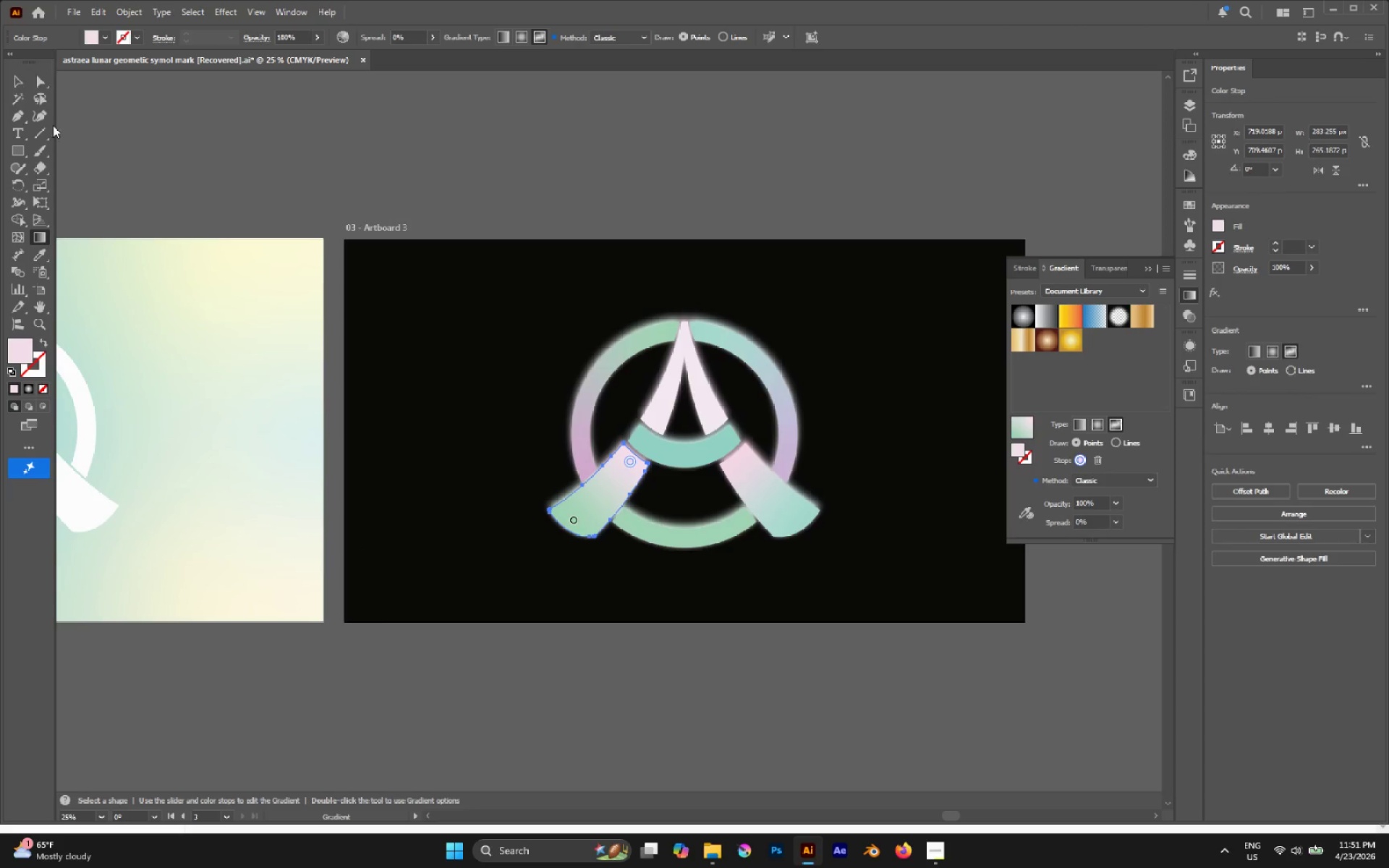 
double_click([347, 151])
 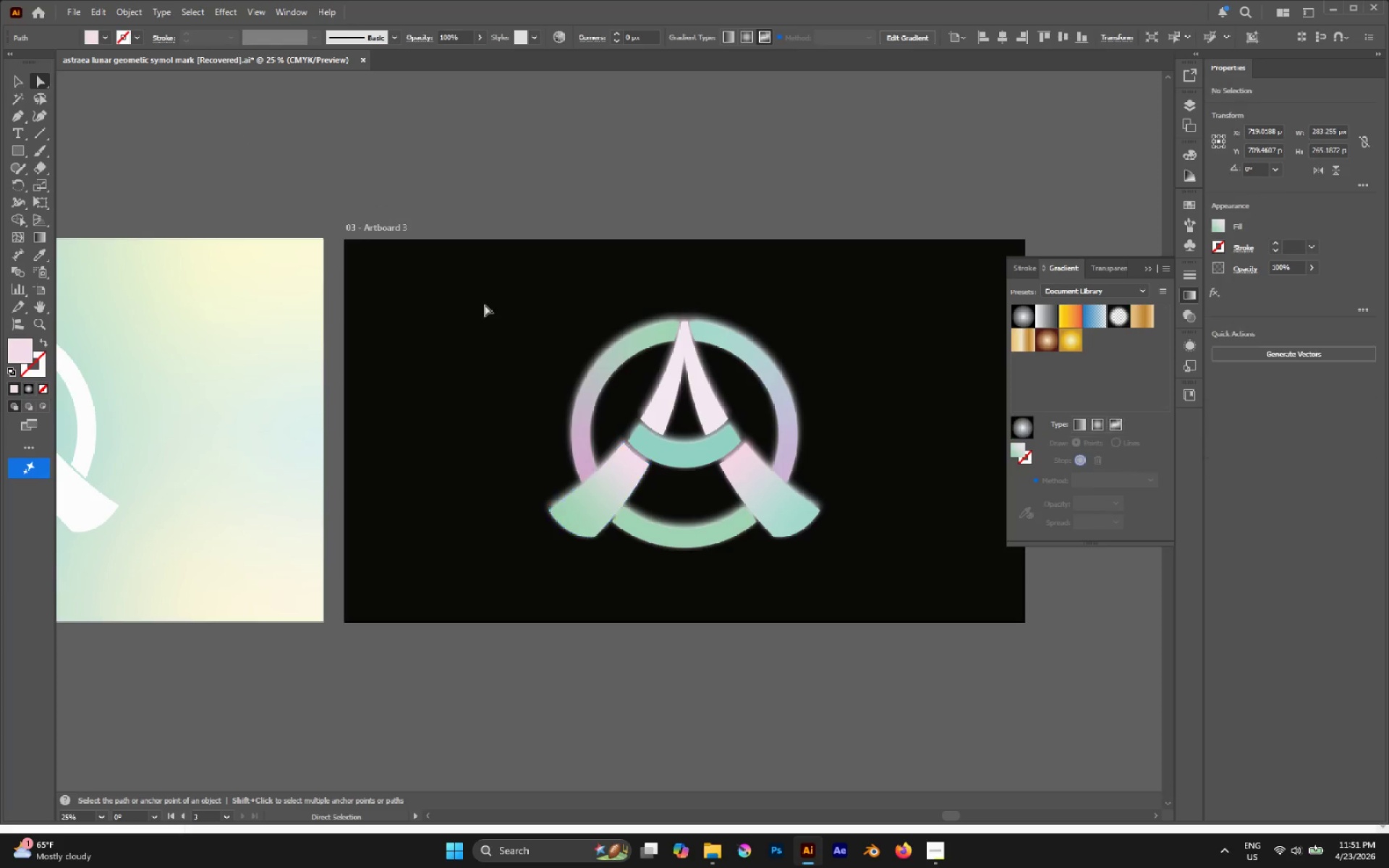 
hold_key(key=AltLeft, duration=0.56)
scroll: coordinate [487, 307], scroll_direction: down, amount: 2.0
 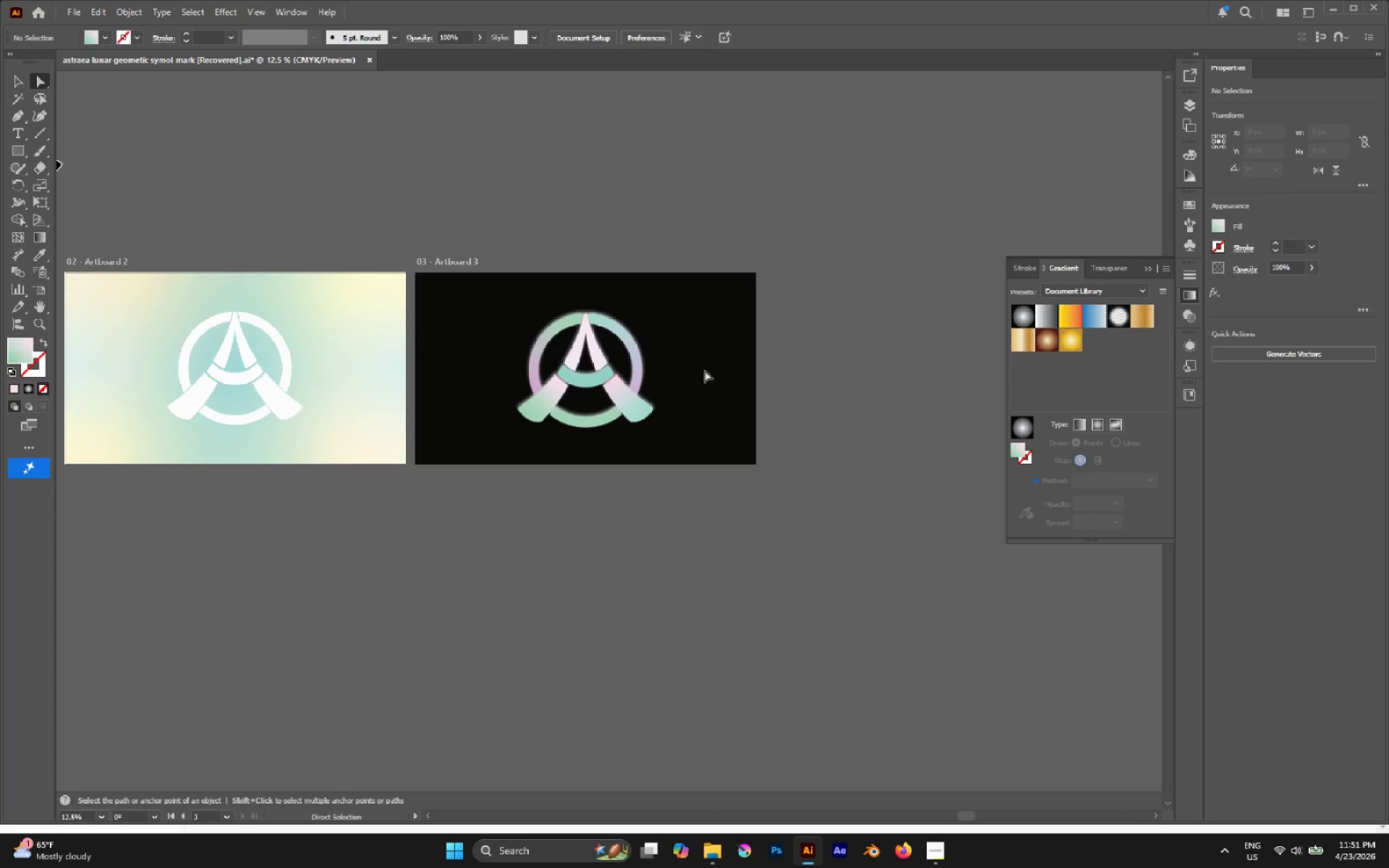 
hold_key(key=AltLeft, duration=0.77)
scroll: coordinate [636, 365], scroll_direction: up, amount: 1.0
 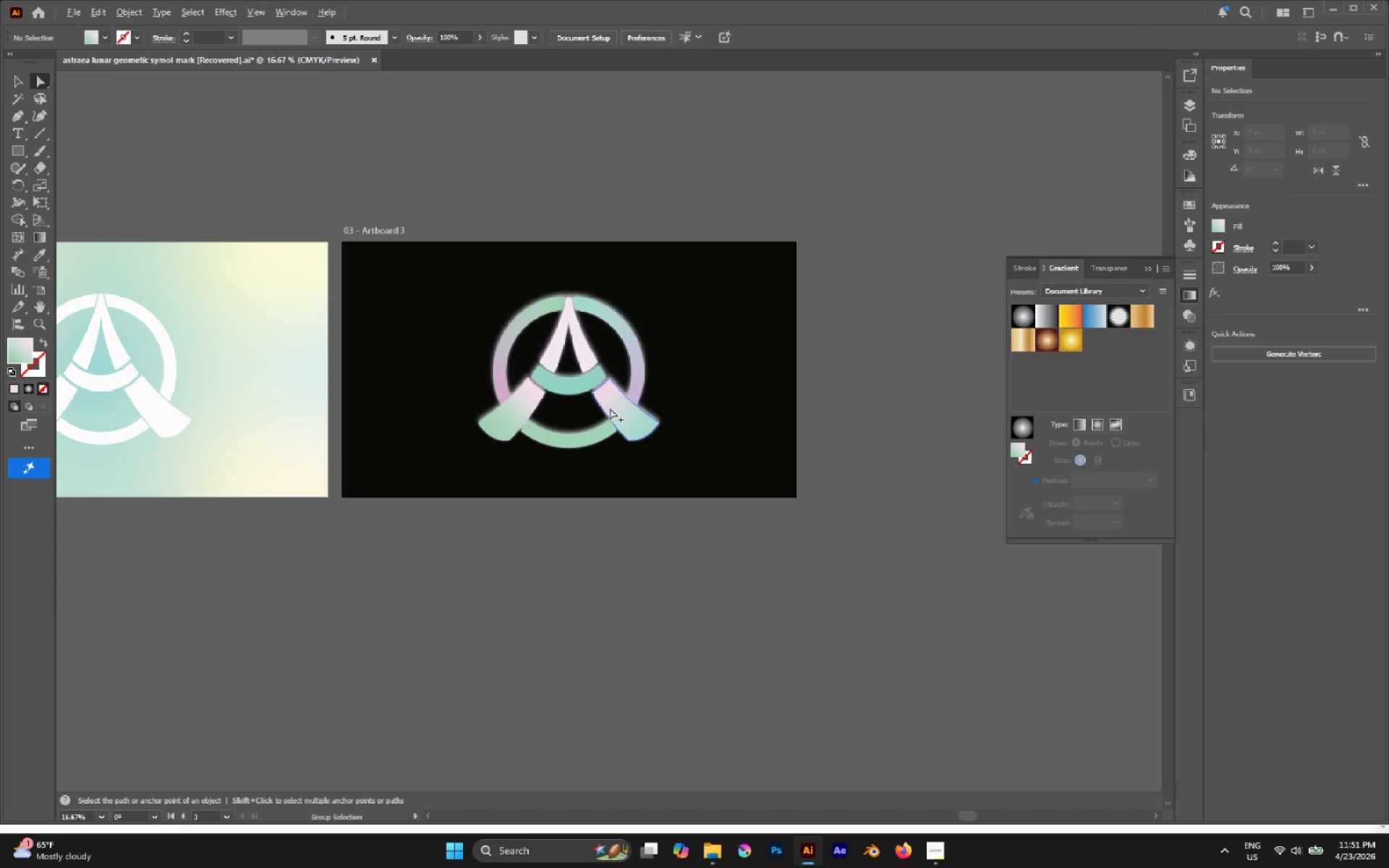 
left_click([609, 407])
 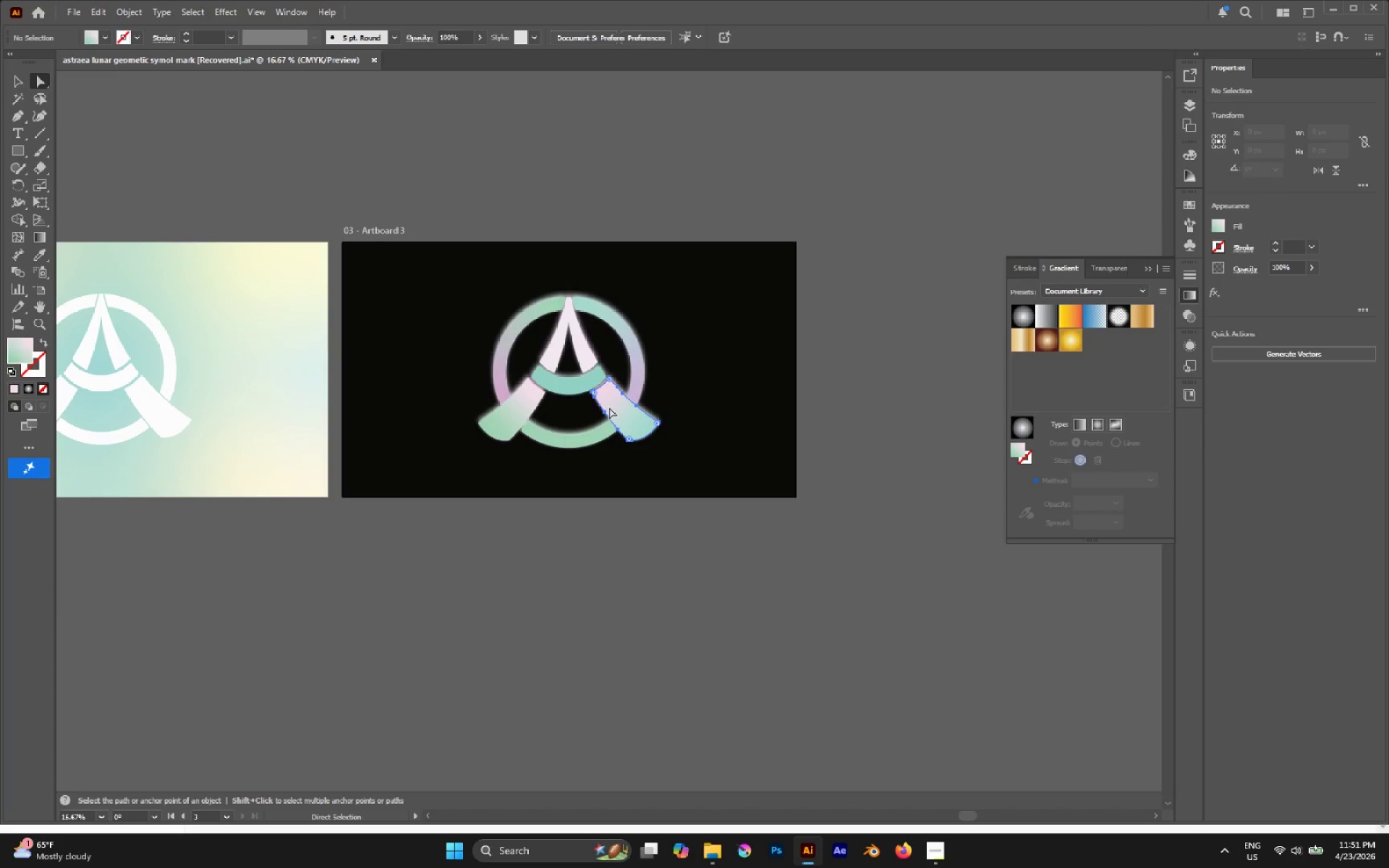 
hold_key(key=AltLeft, duration=0.53)
scroll: coordinate [609, 407], scroll_direction: none, amount: 0.0
 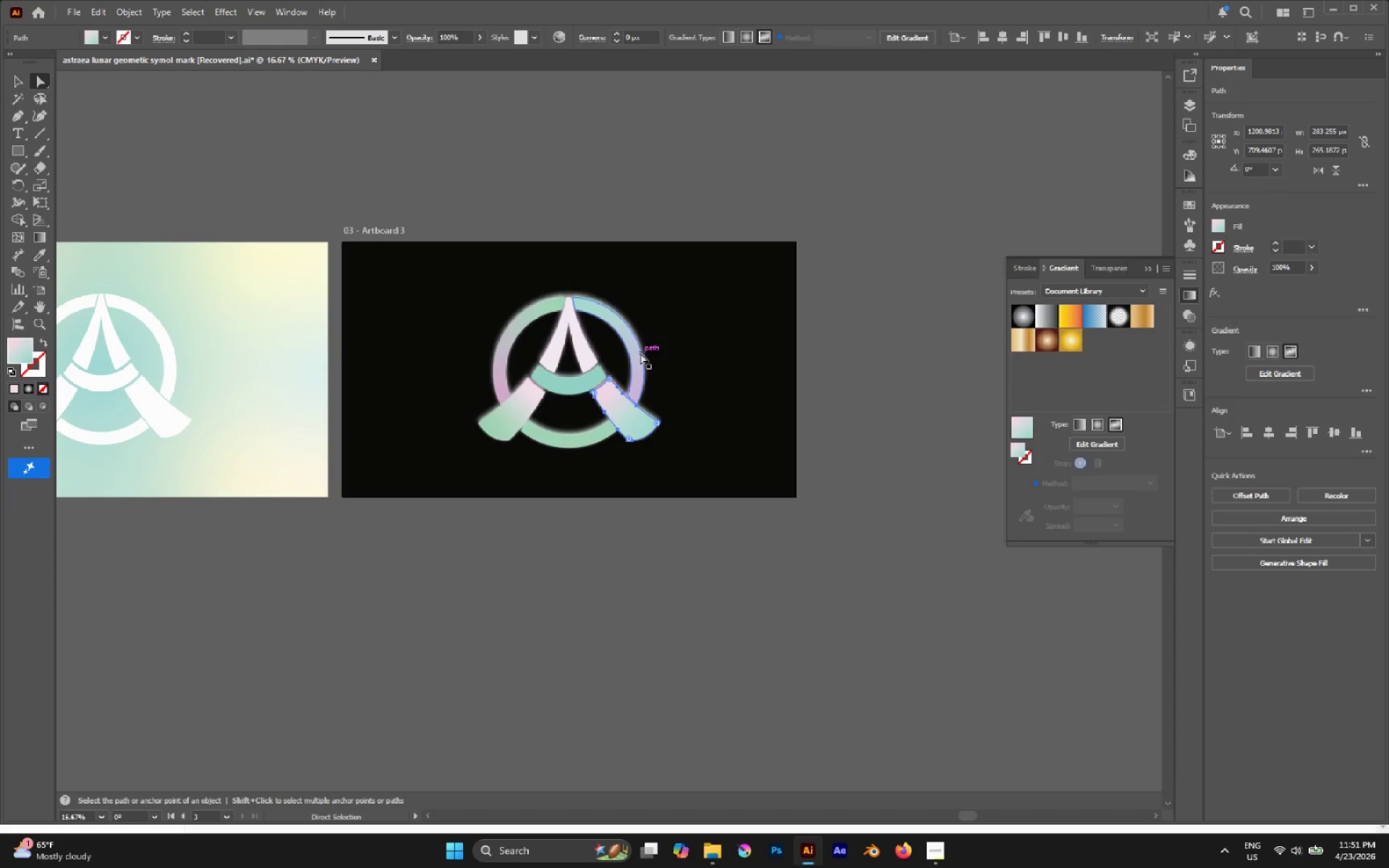 
left_click([640, 353])
 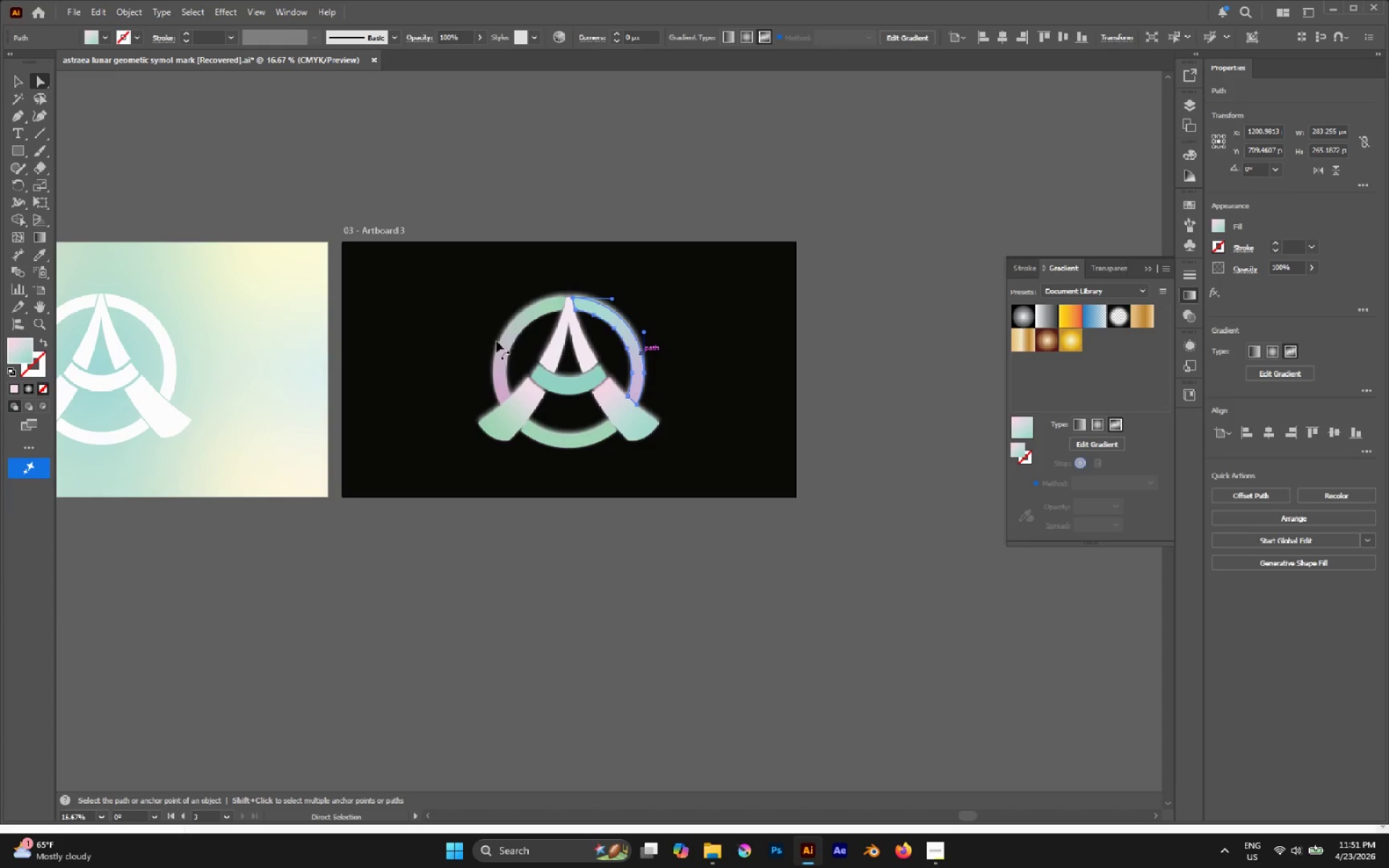 
hold_key(key=ShiftLeft, duration=0.77)
 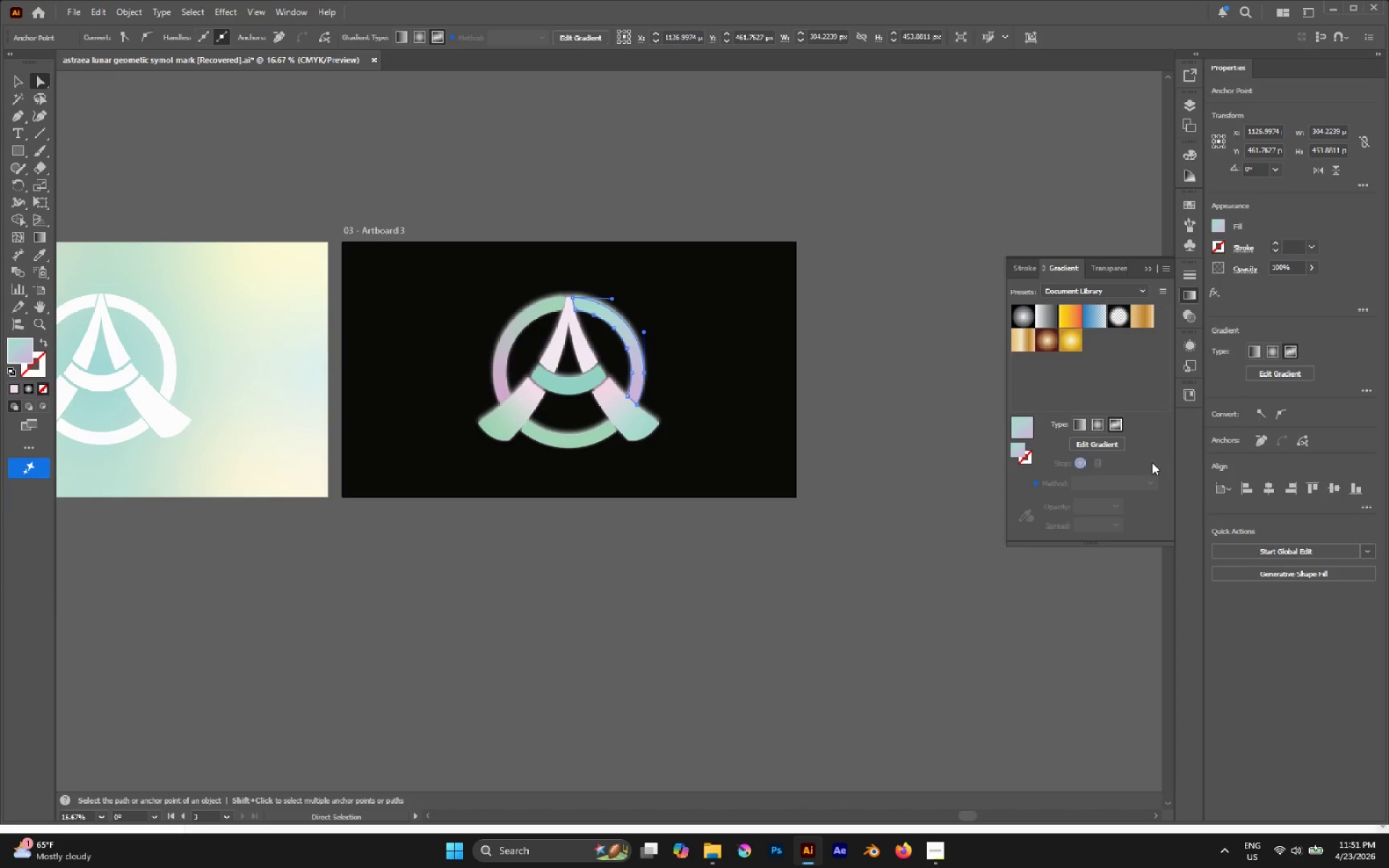 
left_click([1110, 448])
 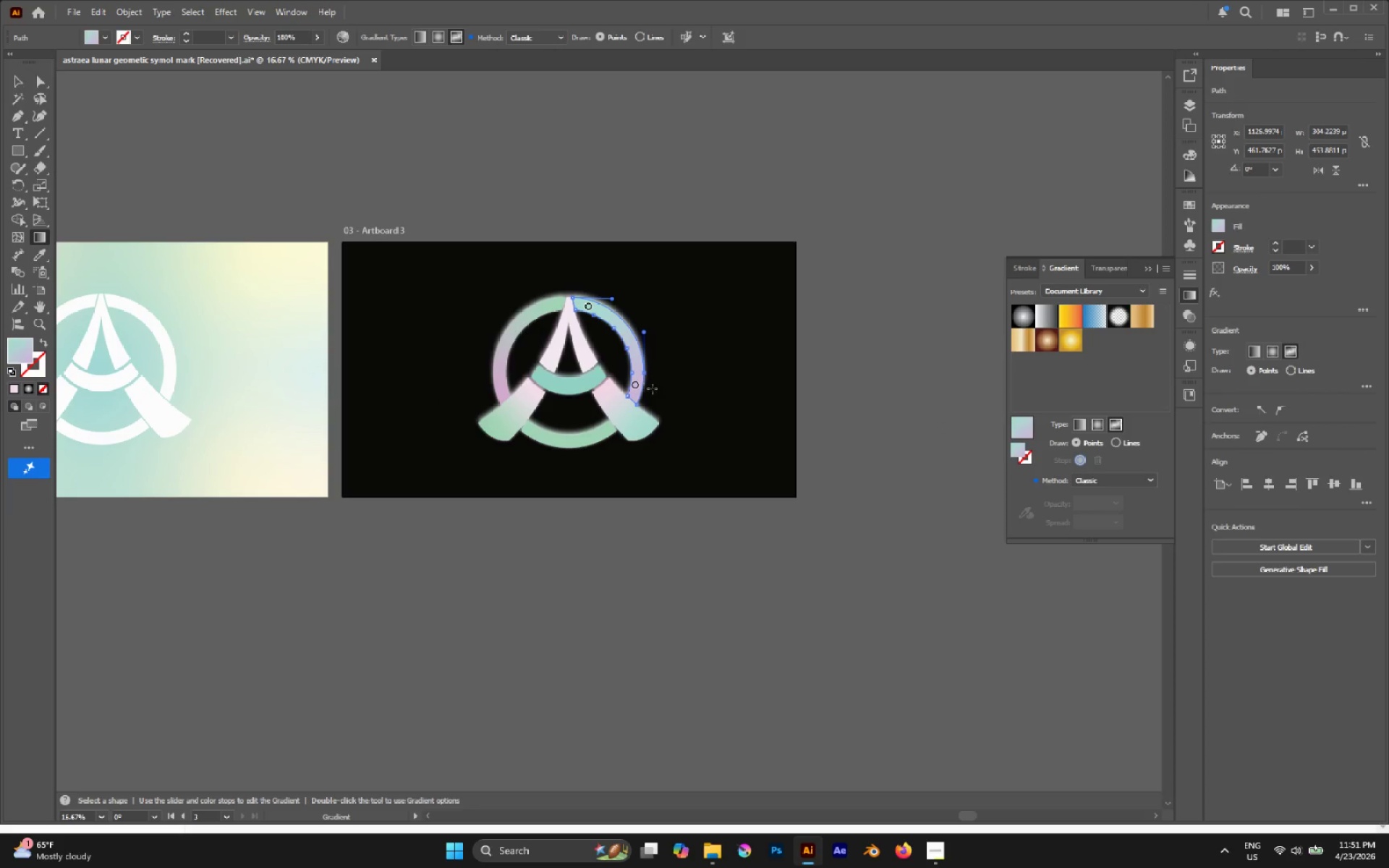 
left_click([637, 382])
 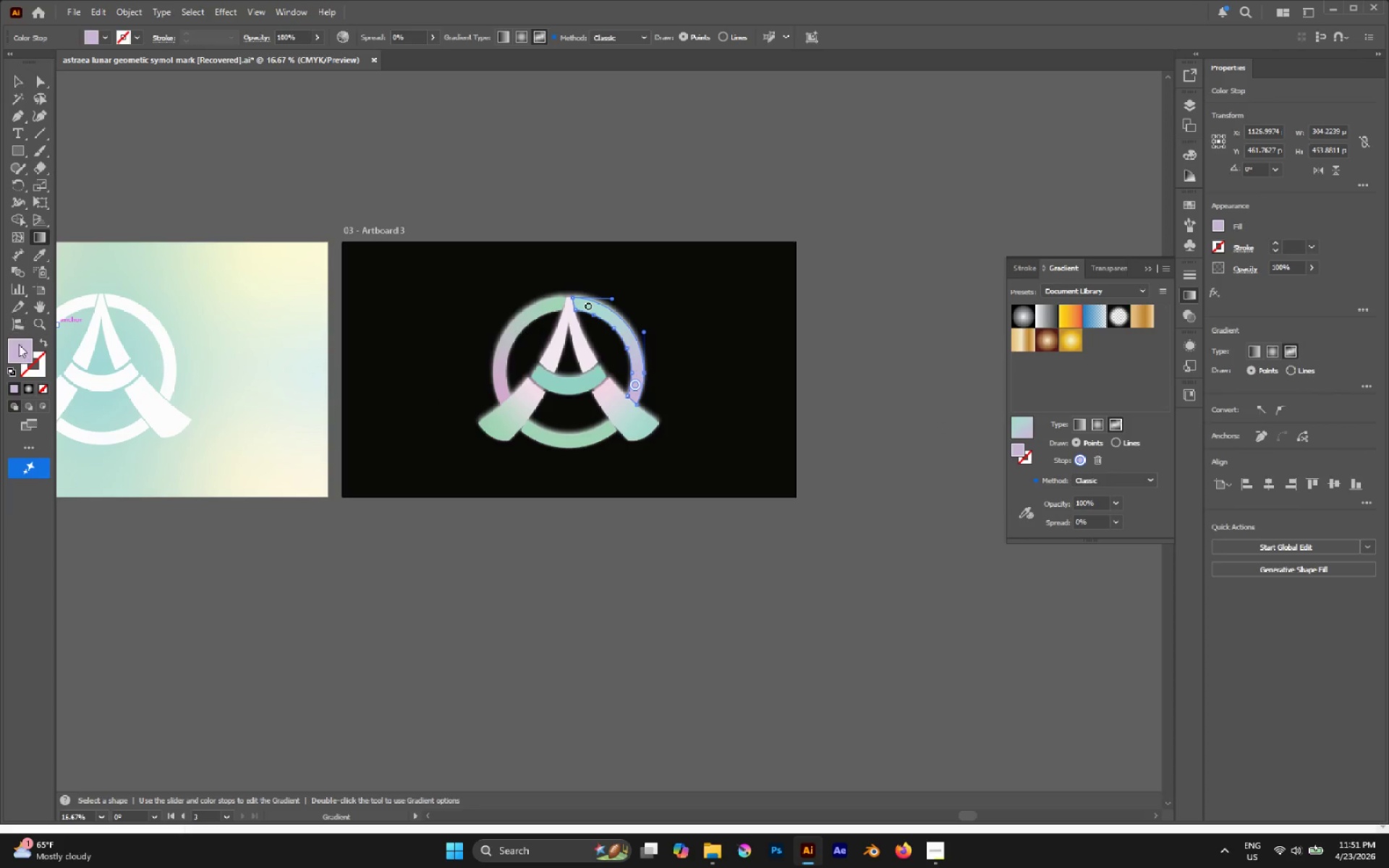 
double_click([20, 347])
 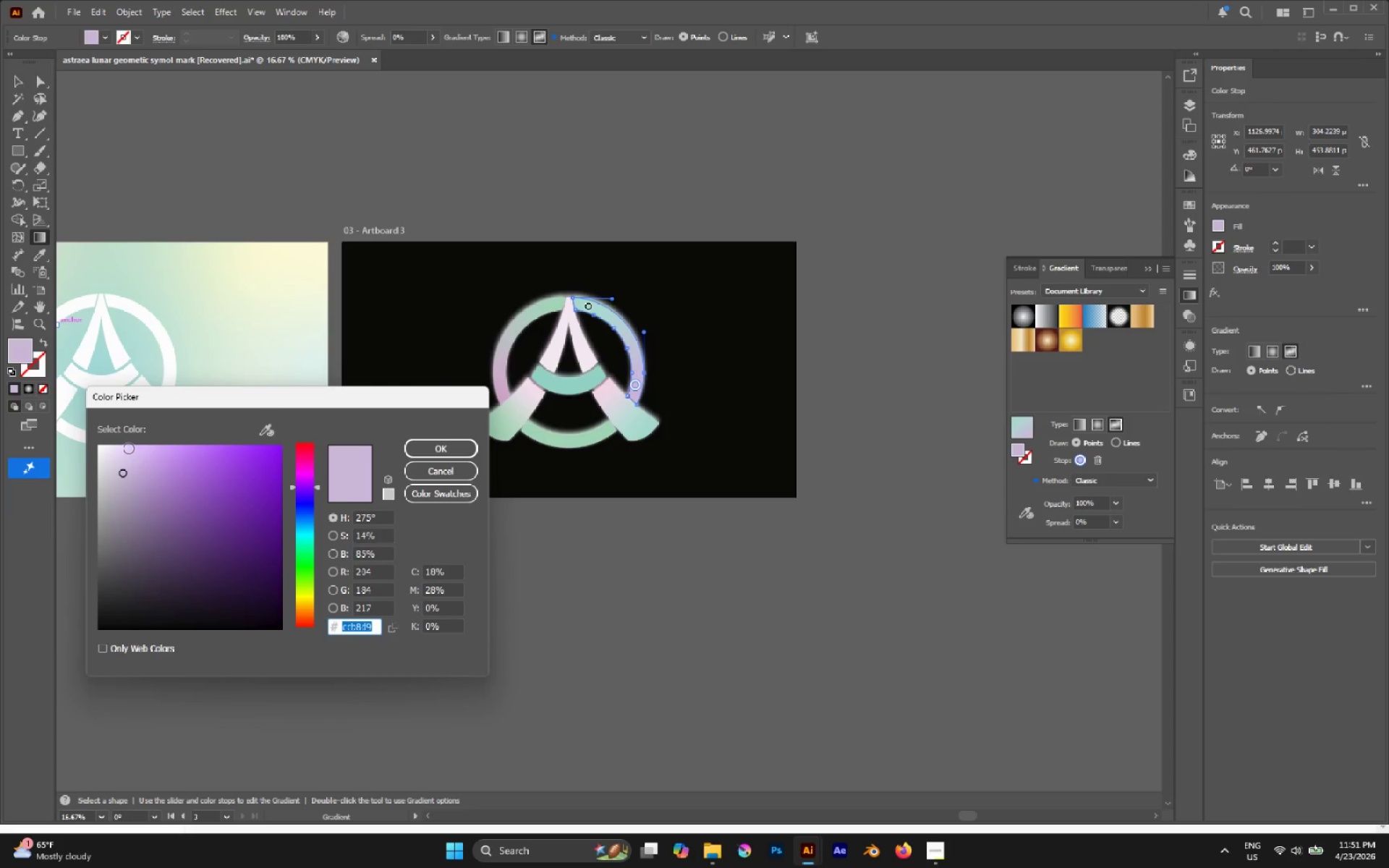 
left_click_drag(start_coordinate=[116, 449], to_coordinate=[118, 438])
 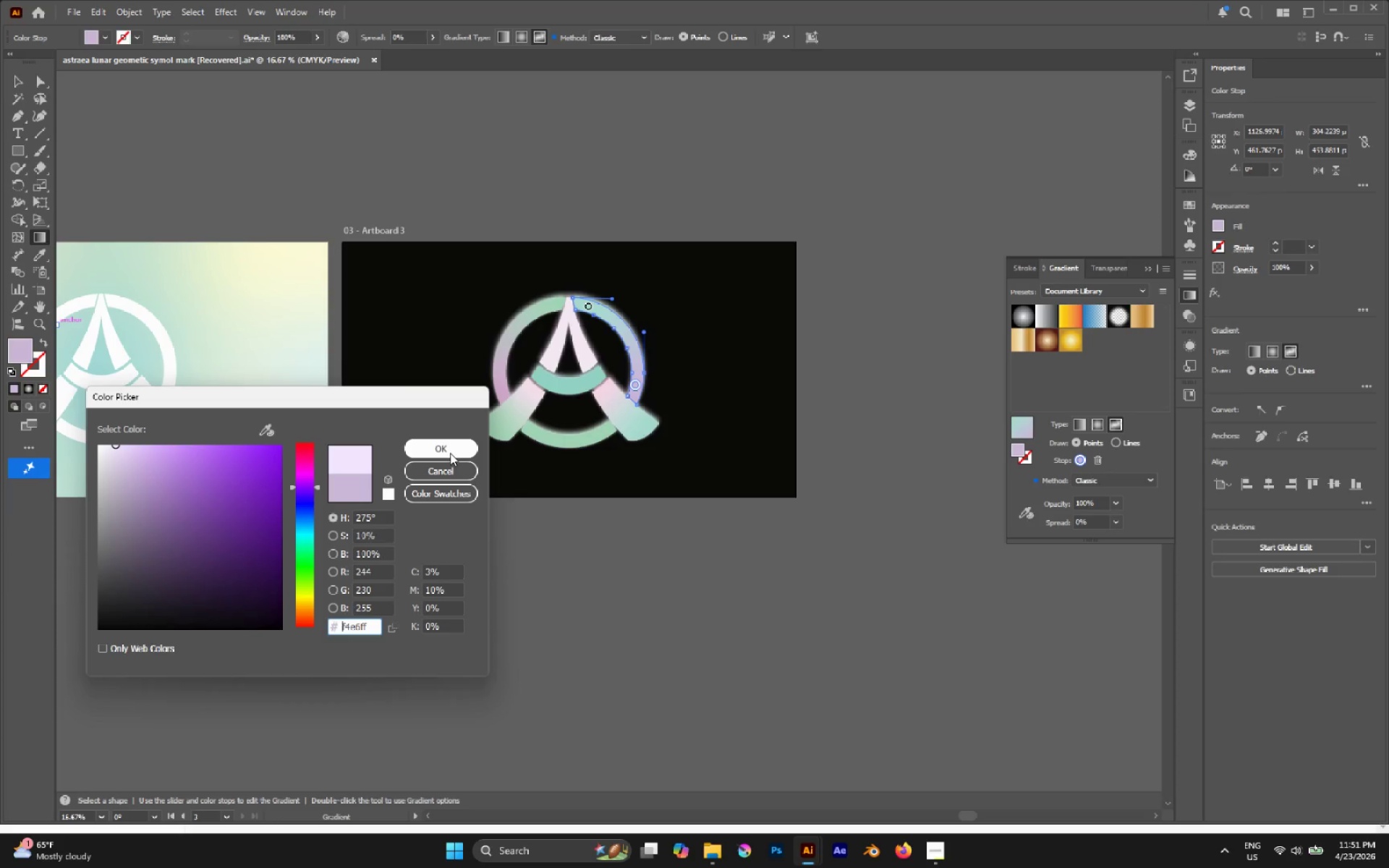 
left_click([450, 452])
 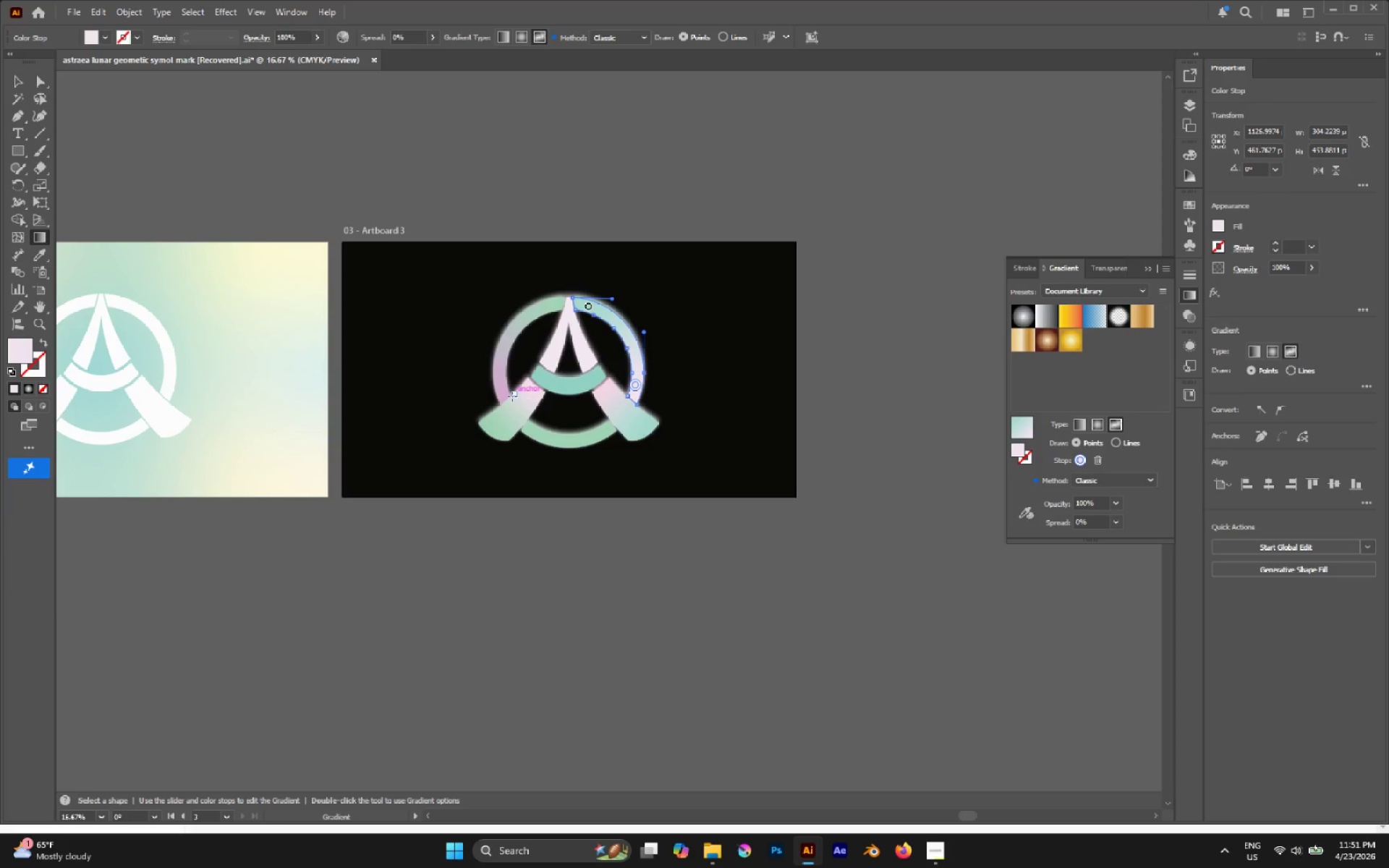 
key(A)
 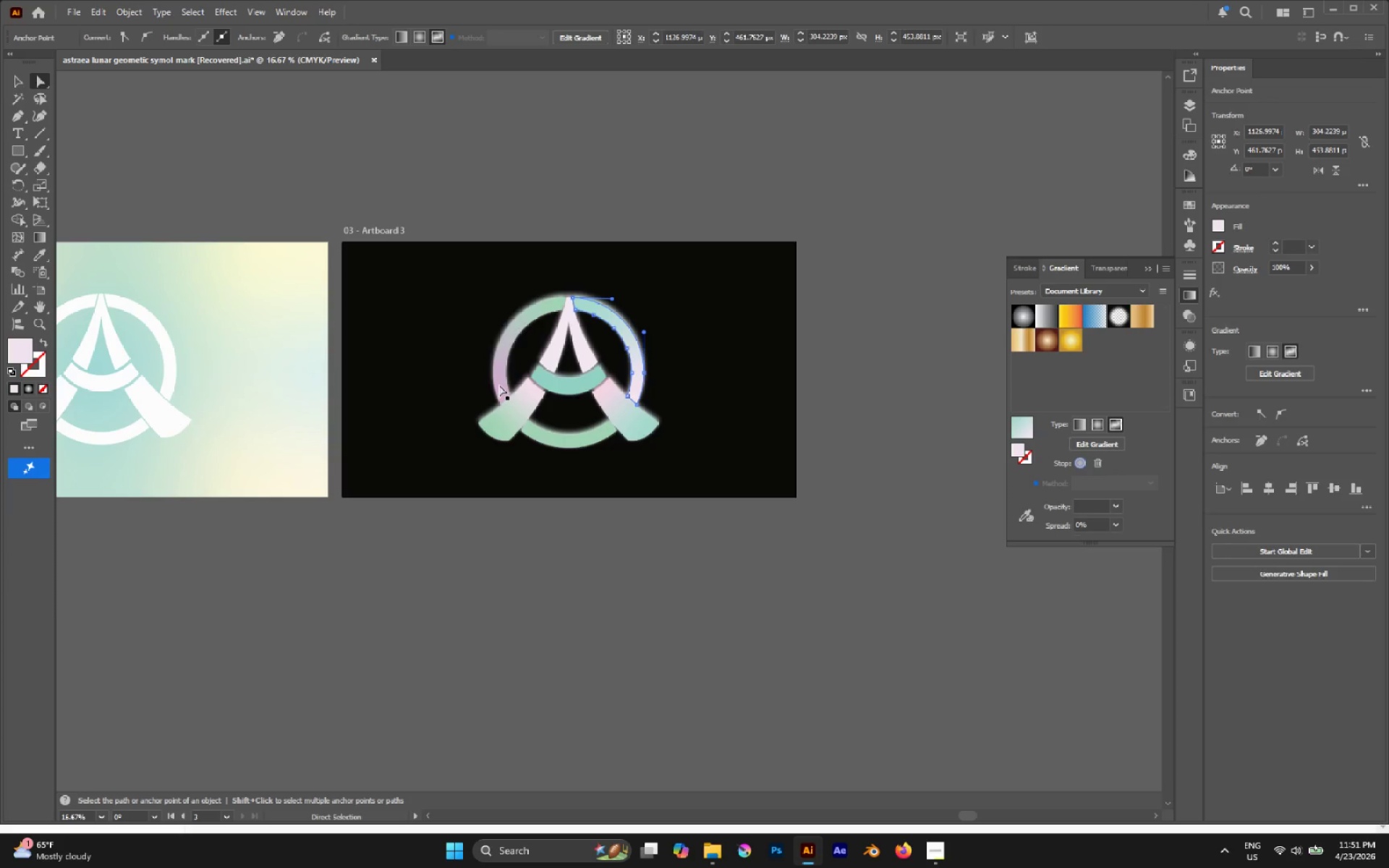 
left_click([499, 385])
 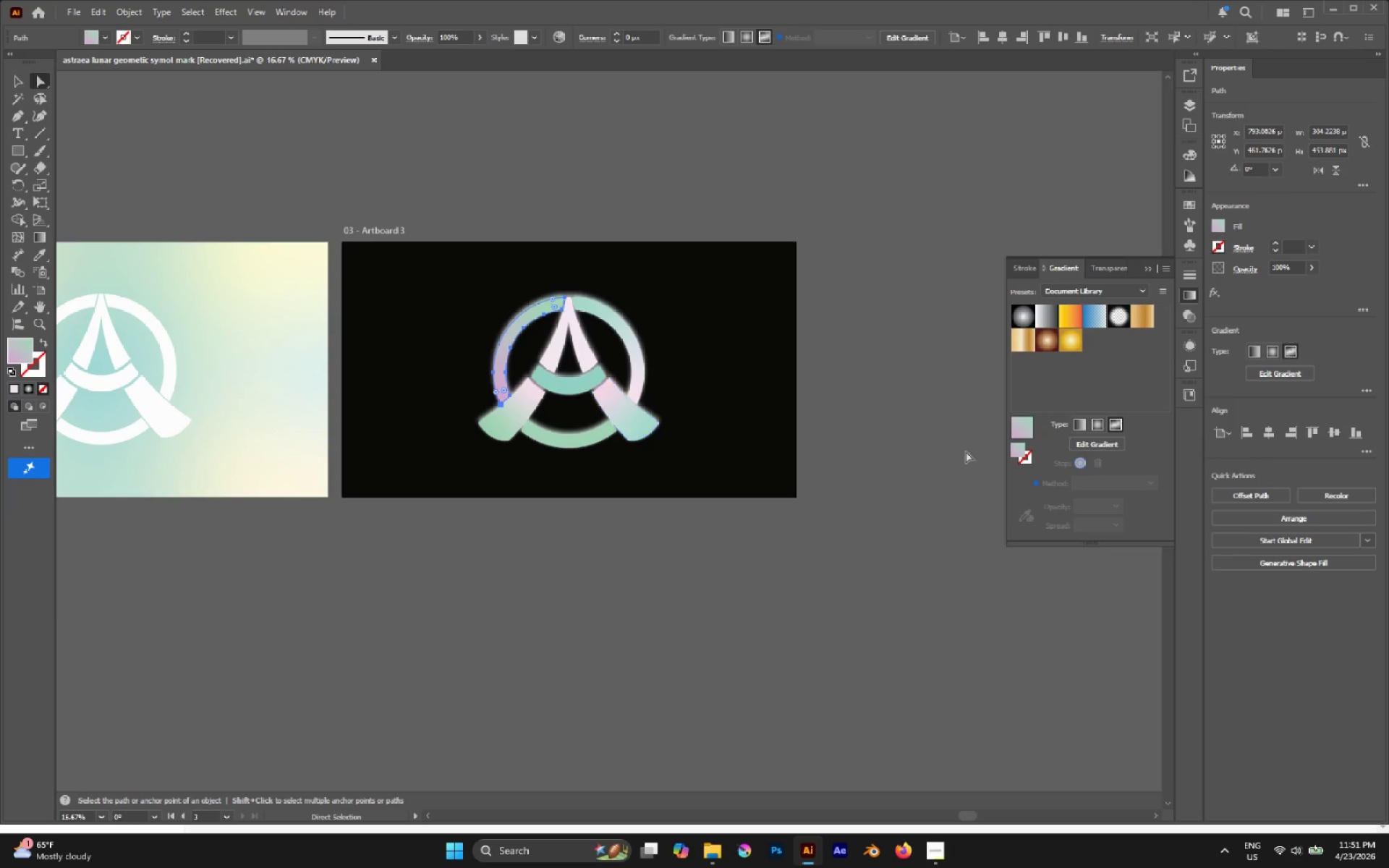 
left_click([1118, 444])
 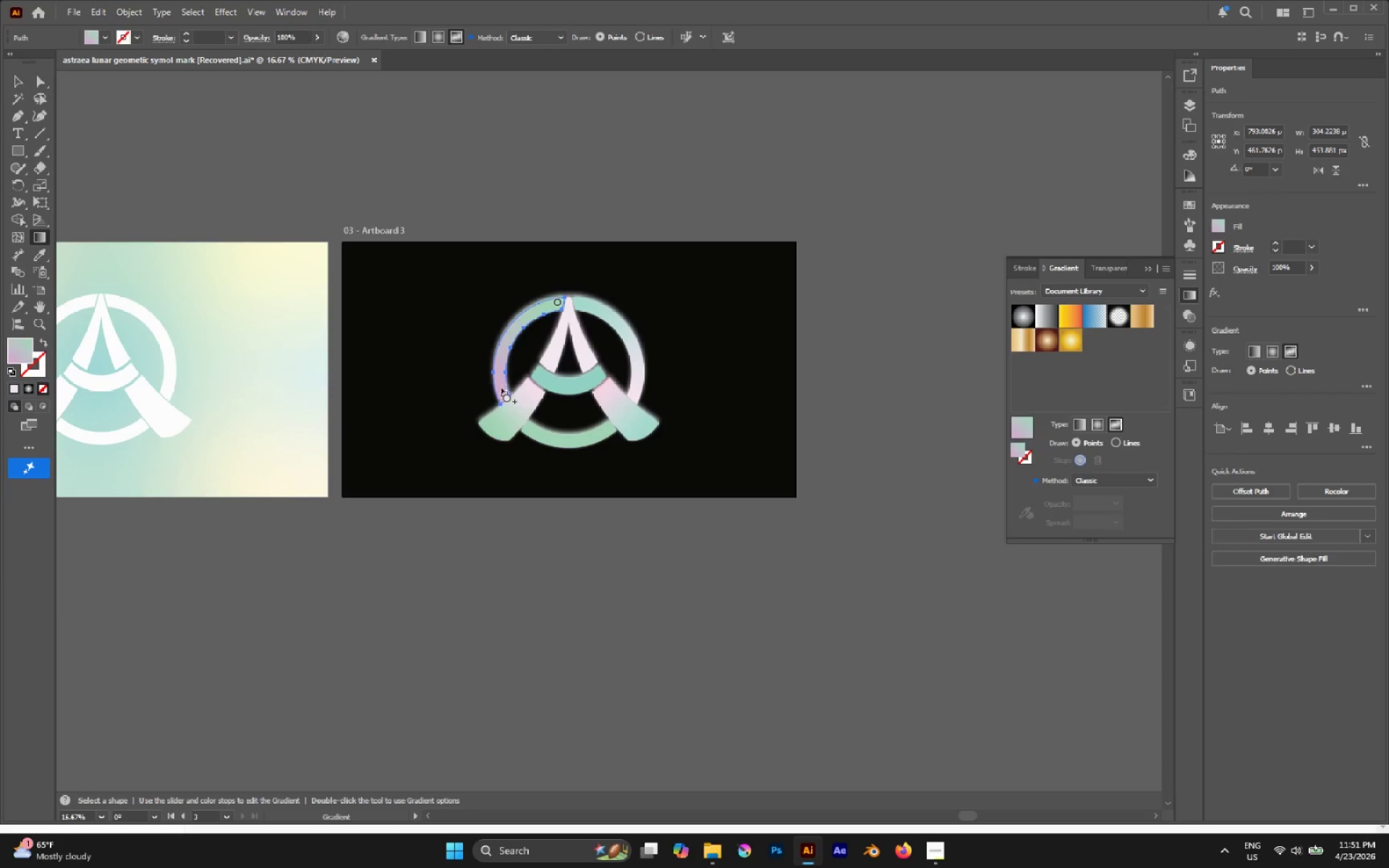 
left_click([502, 393])
 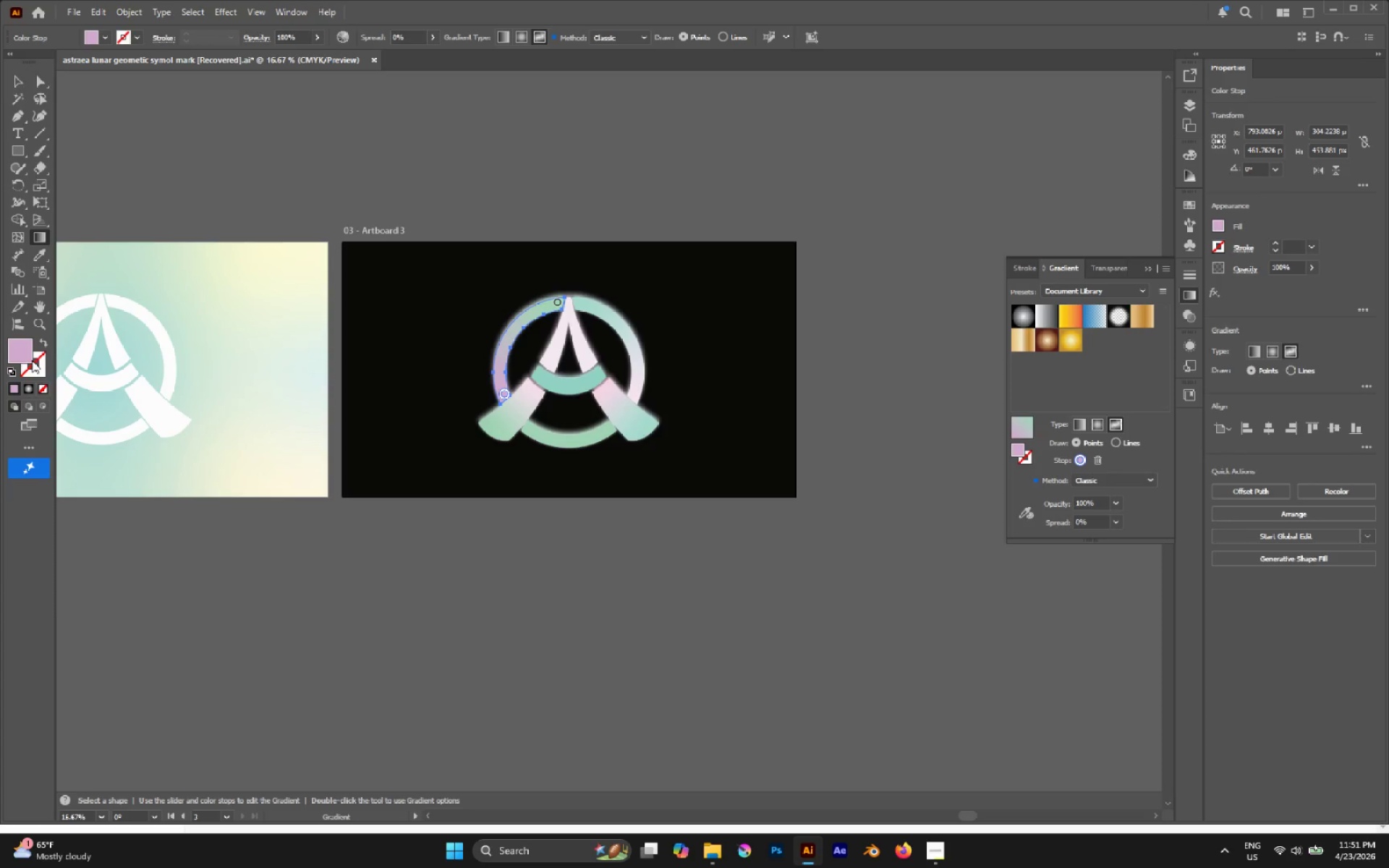 
double_click([27, 354])
 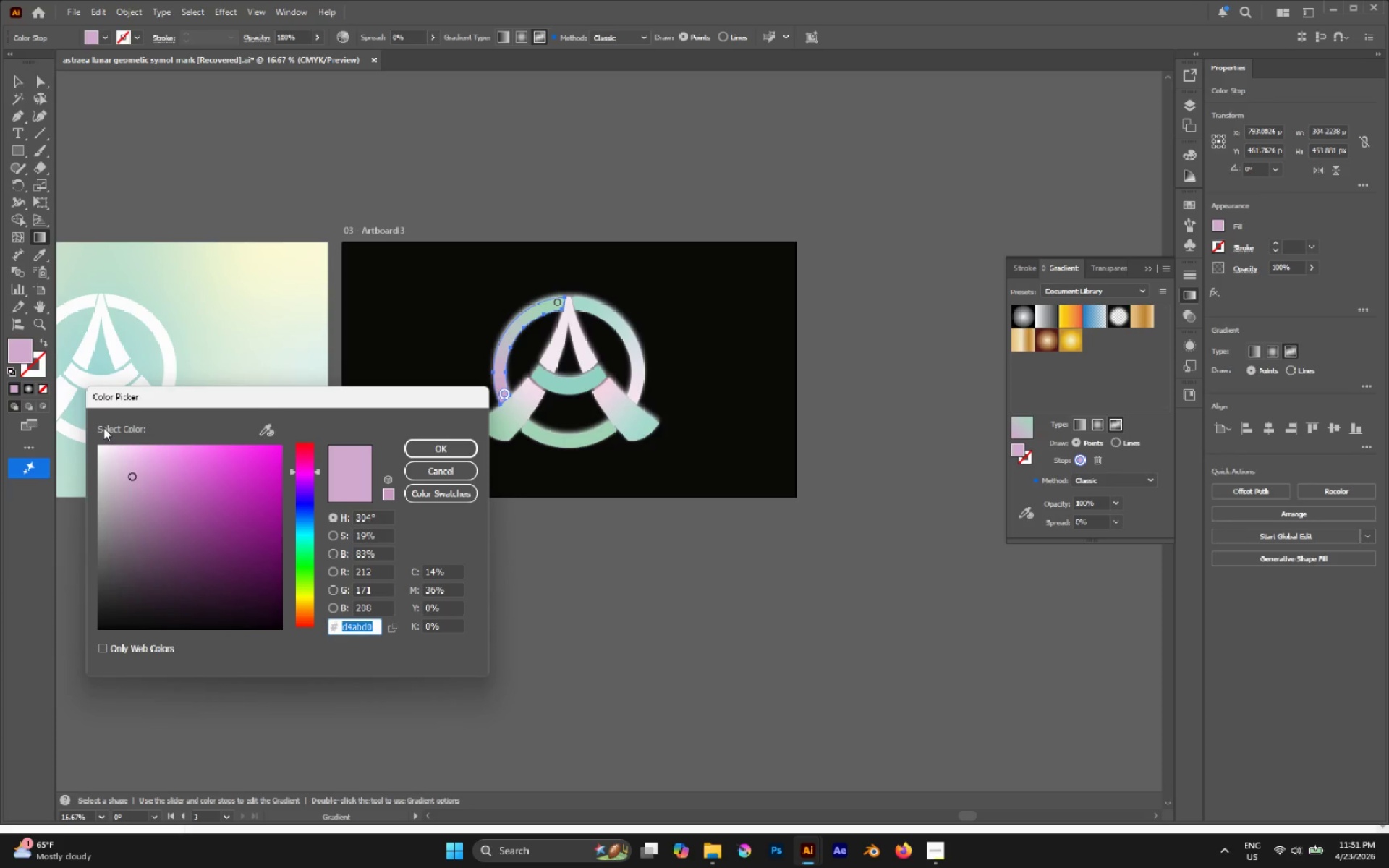 
left_click_drag(start_coordinate=[114, 450], to_coordinate=[116, 441])
 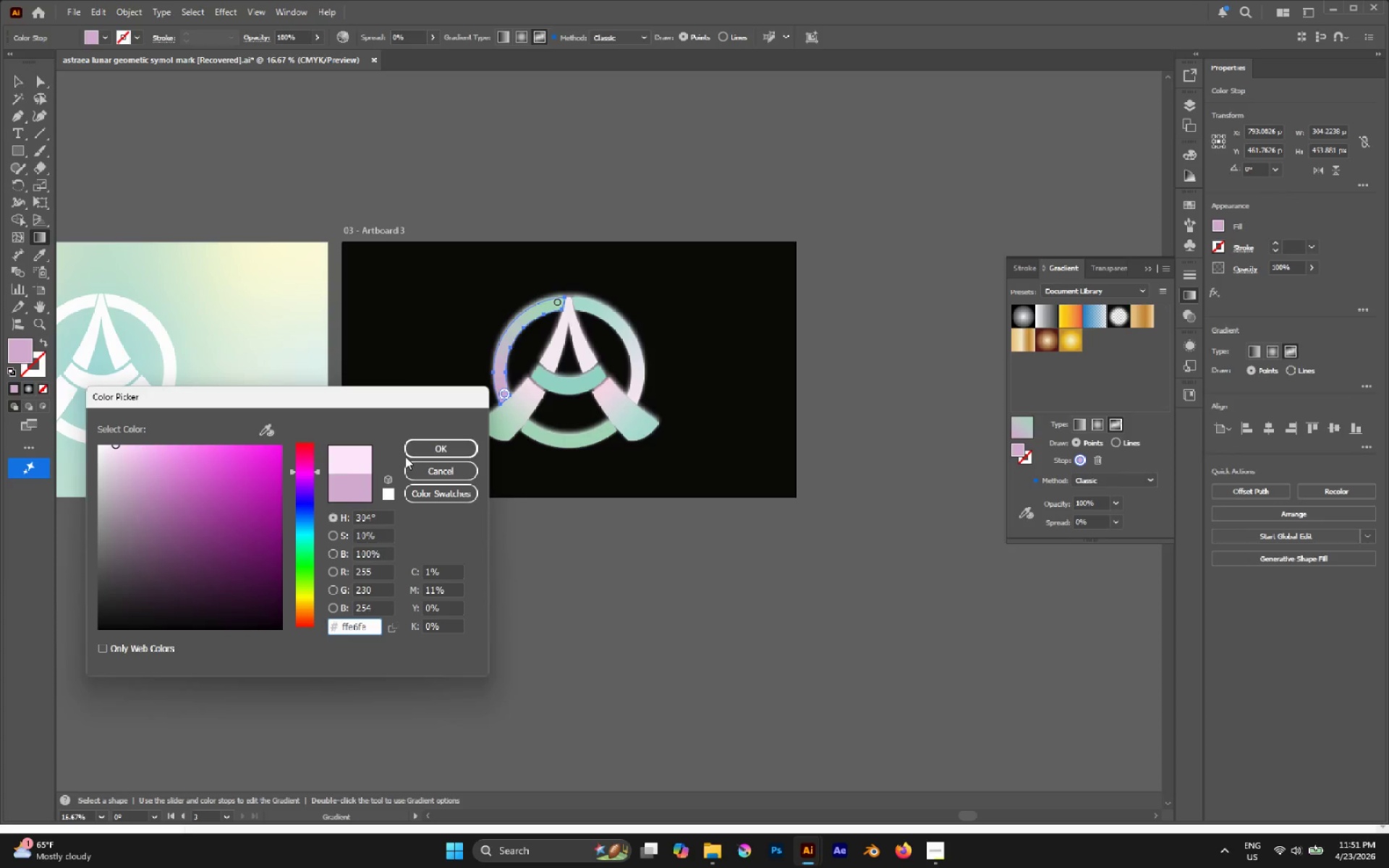 
left_click([425, 452])
 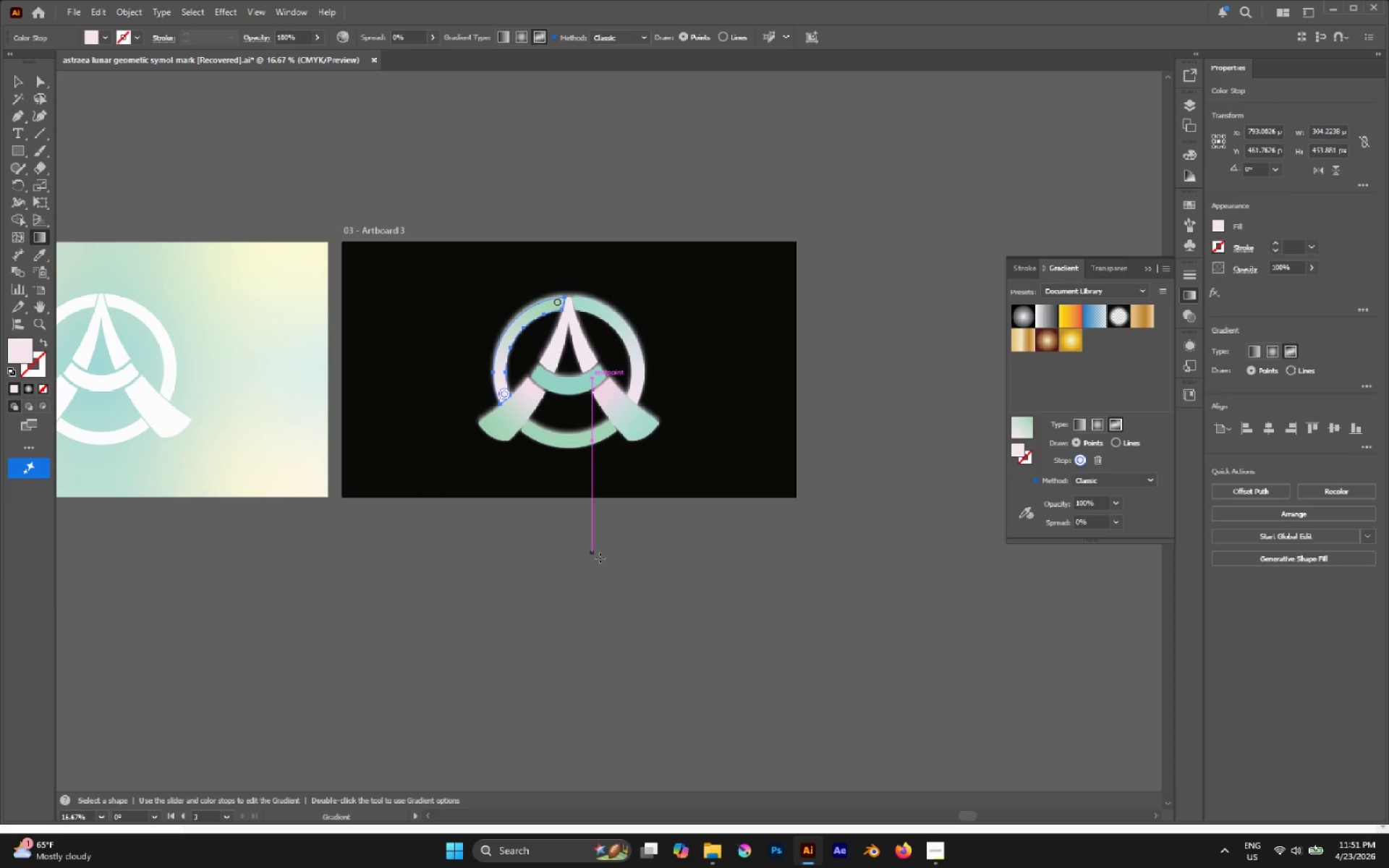 
key(A)
 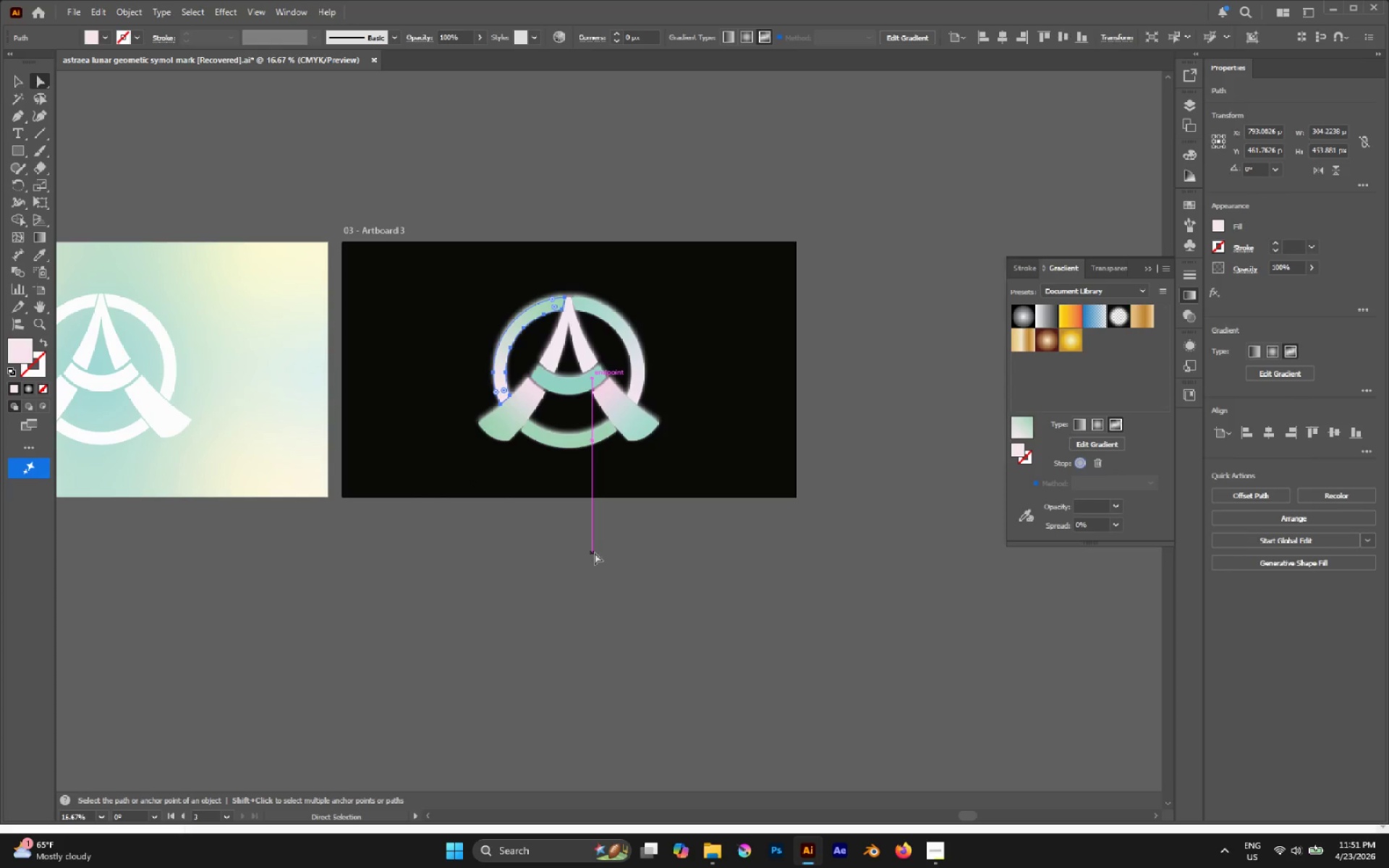 
left_click([595, 553])
 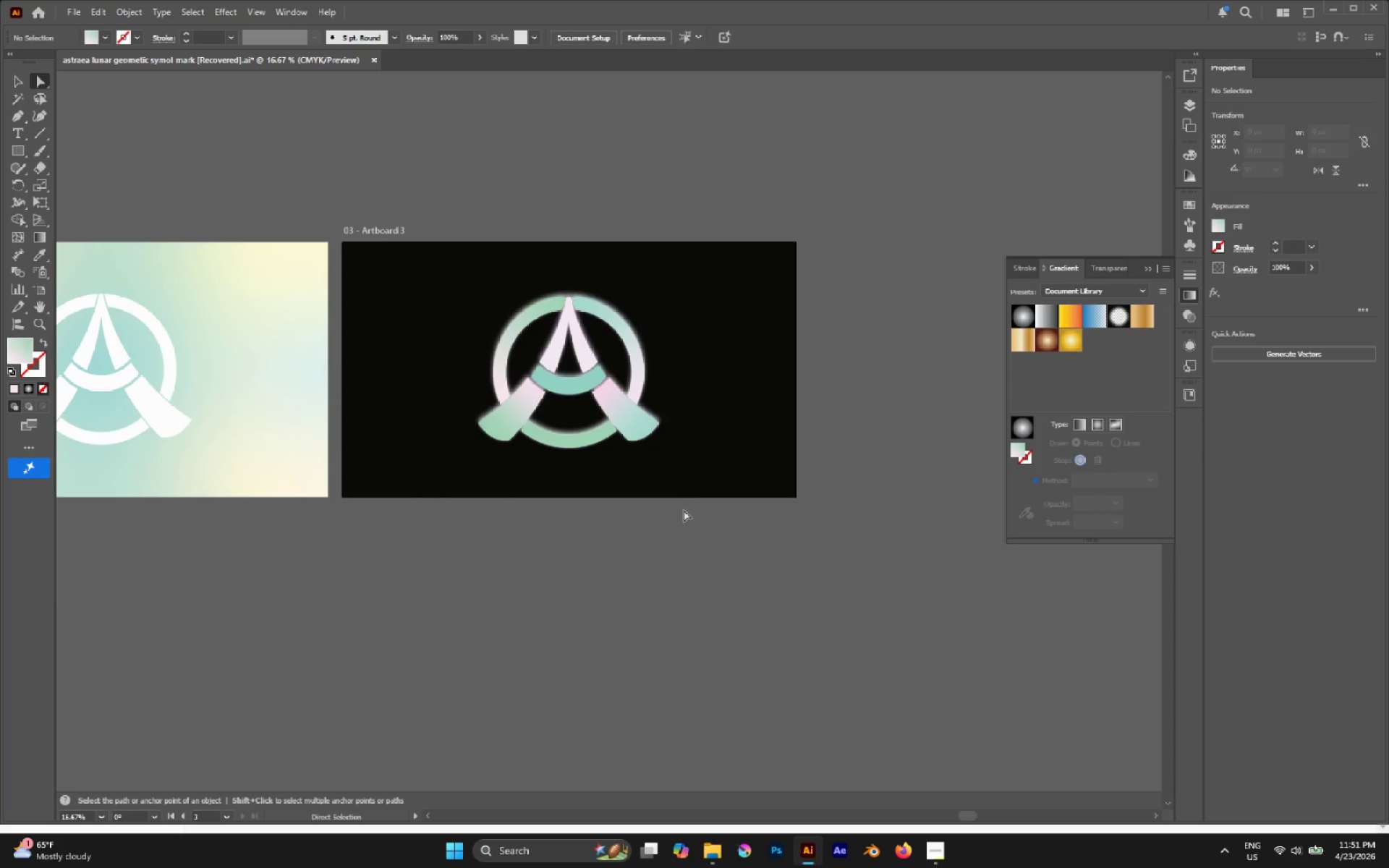 
hold_key(key=AltLeft, duration=0.97)
 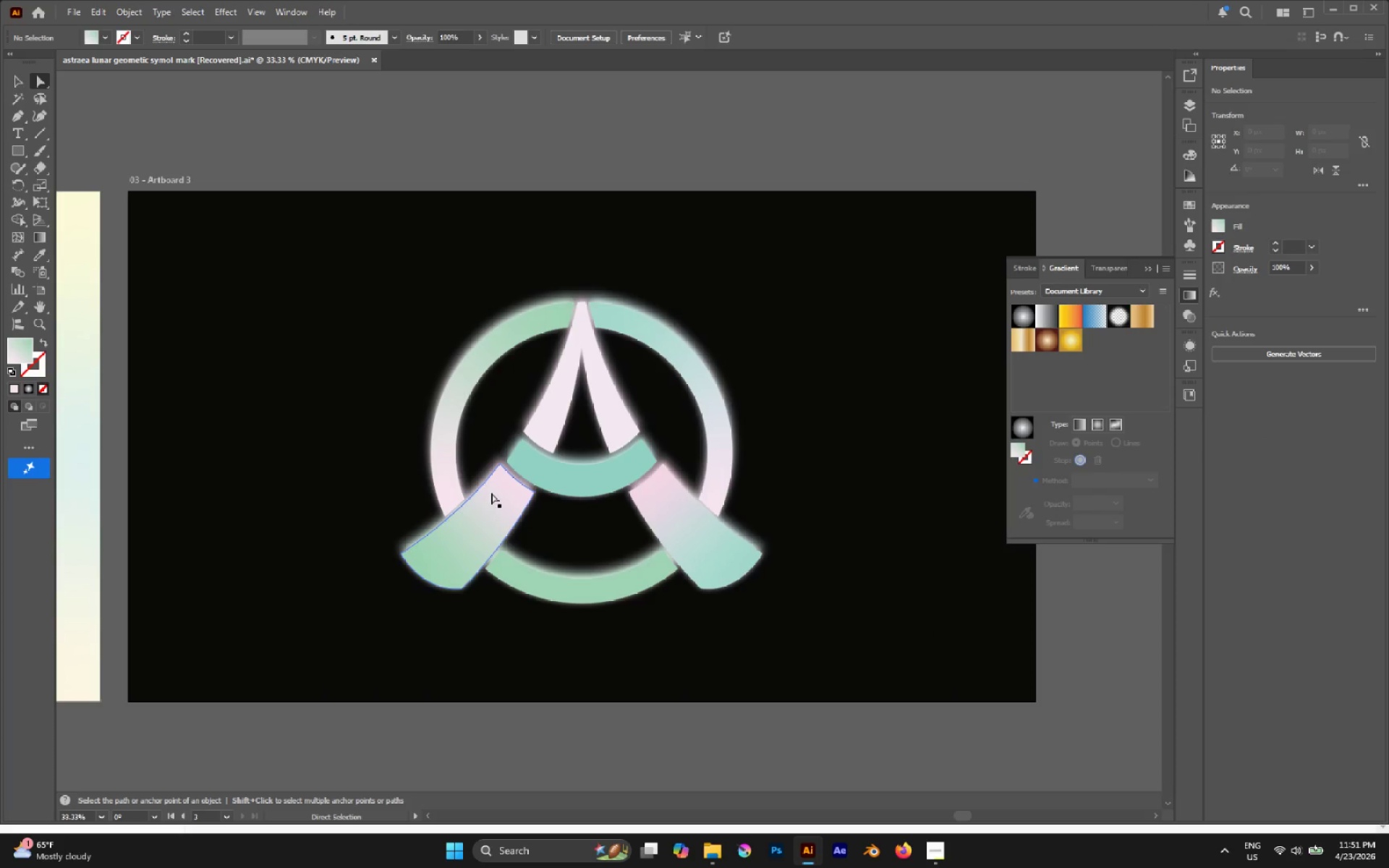 
scroll: coordinate [651, 459], scroll_direction: up, amount: 3.0
 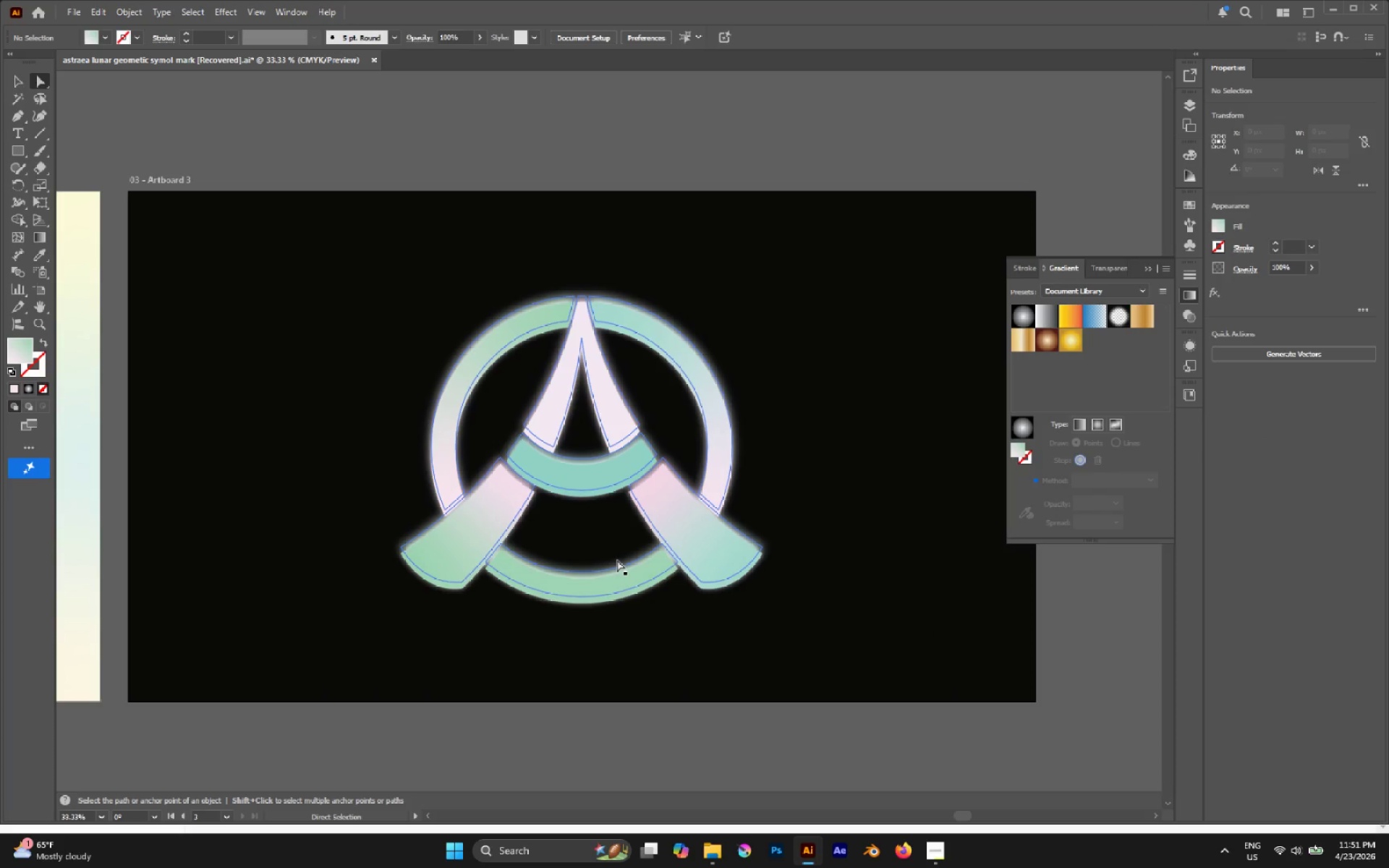 
hold_key(key=AltLeft, duration=0.73)
left_click([617, 560])
 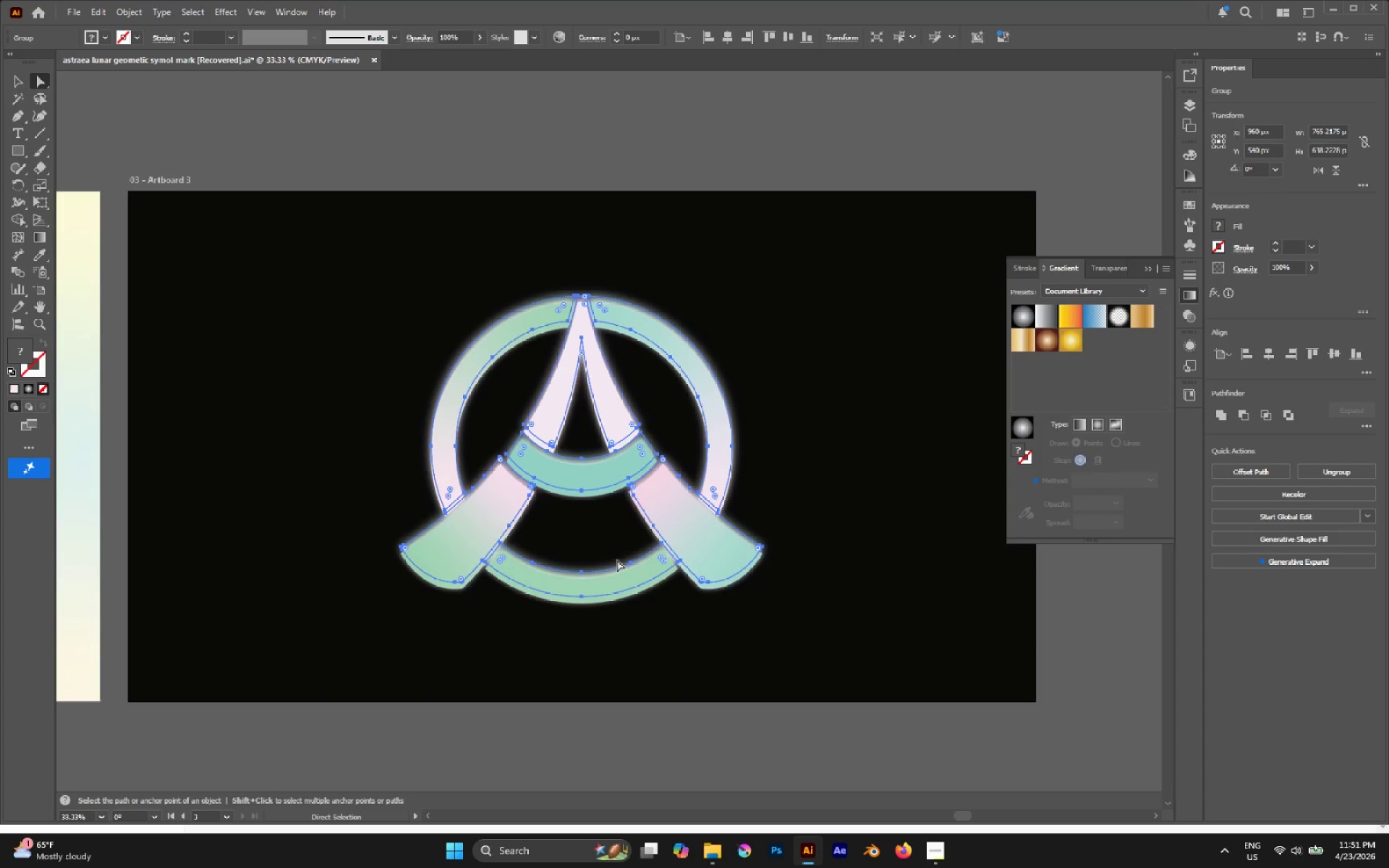 
key(Delete)
 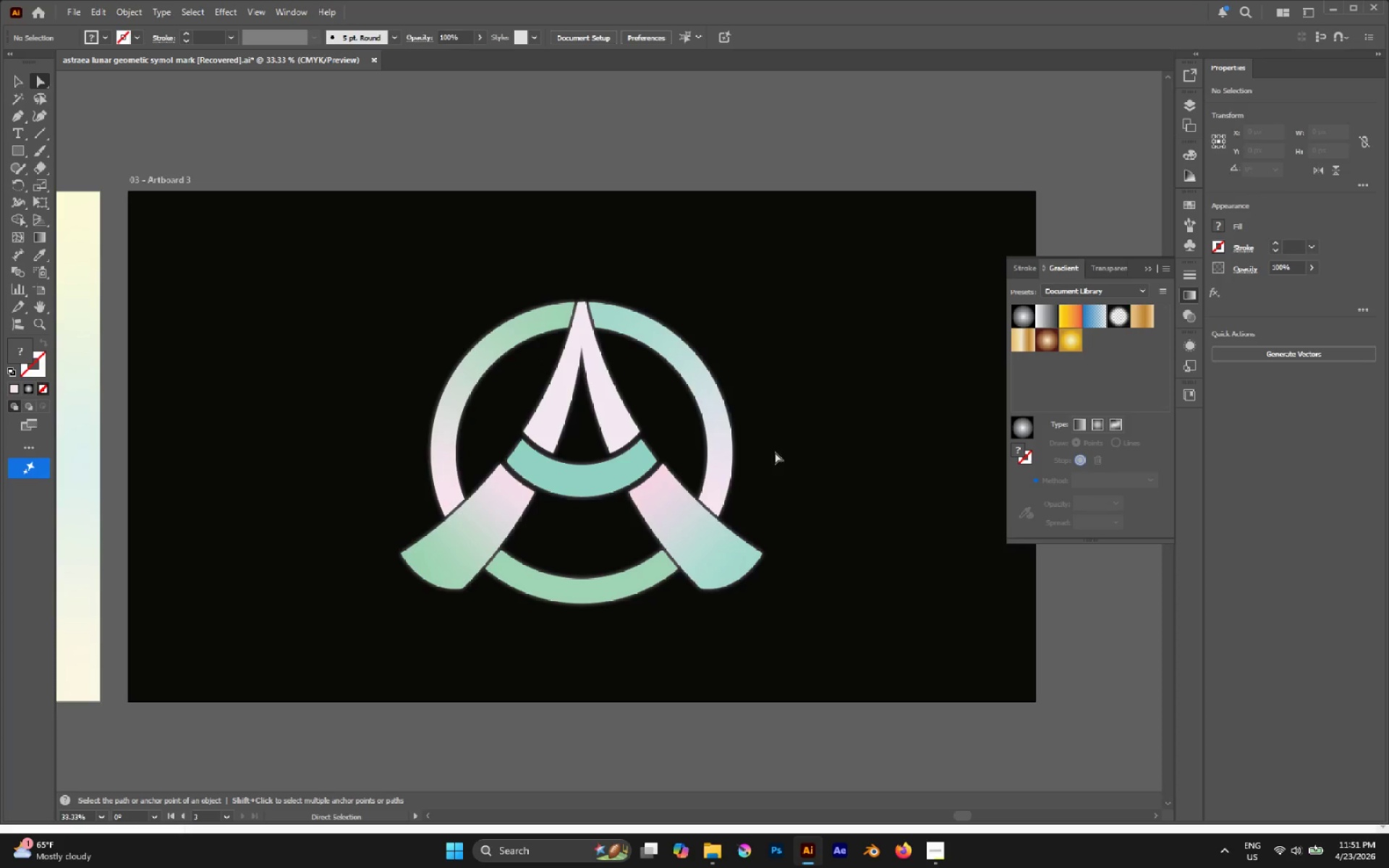 
hold_key(key=AltLeft, duration=0.55)
scroll: coordinate [694, 438], scroll_direction: down, amount: 1.0
 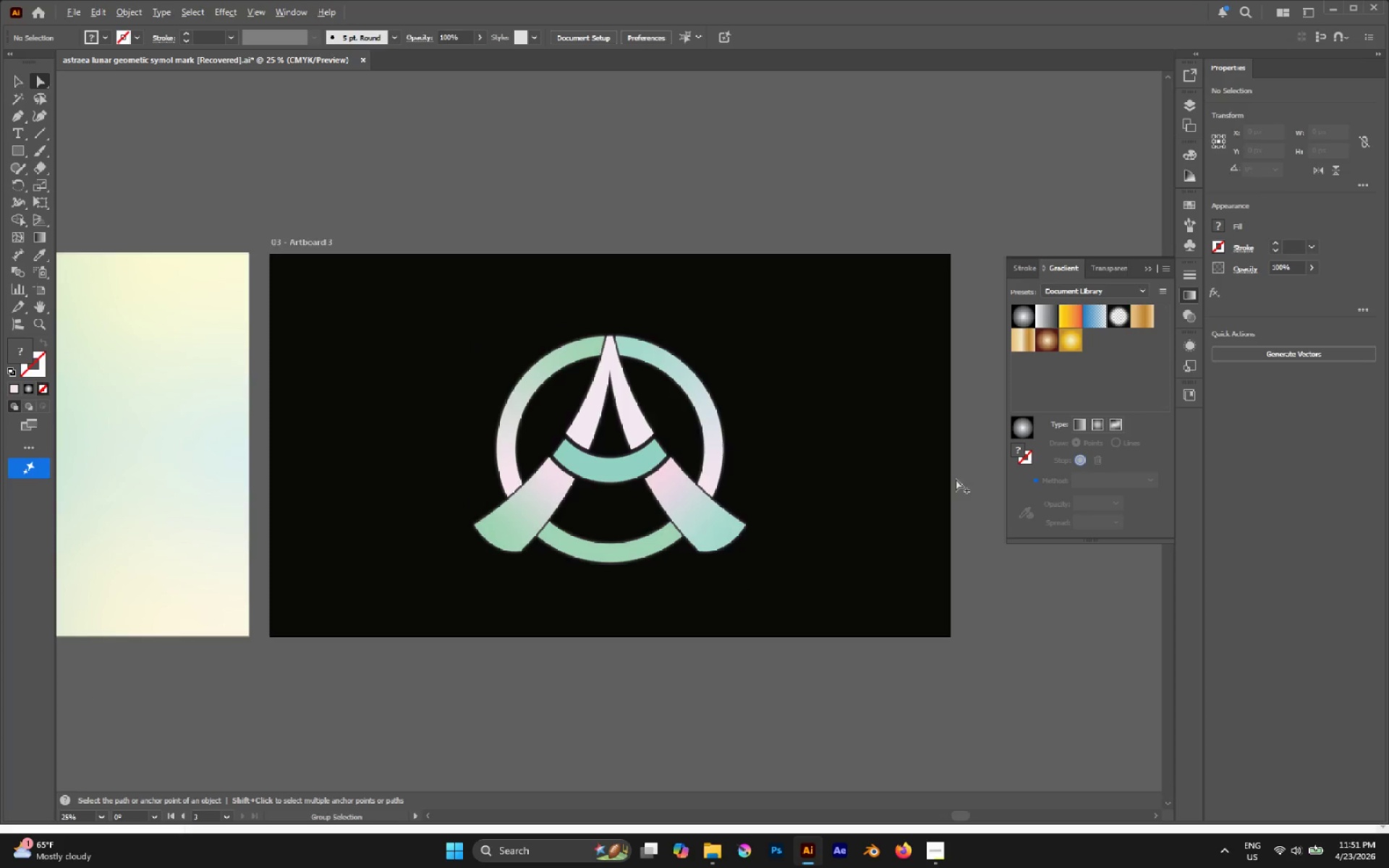 
key(Alt+AltLeft)
 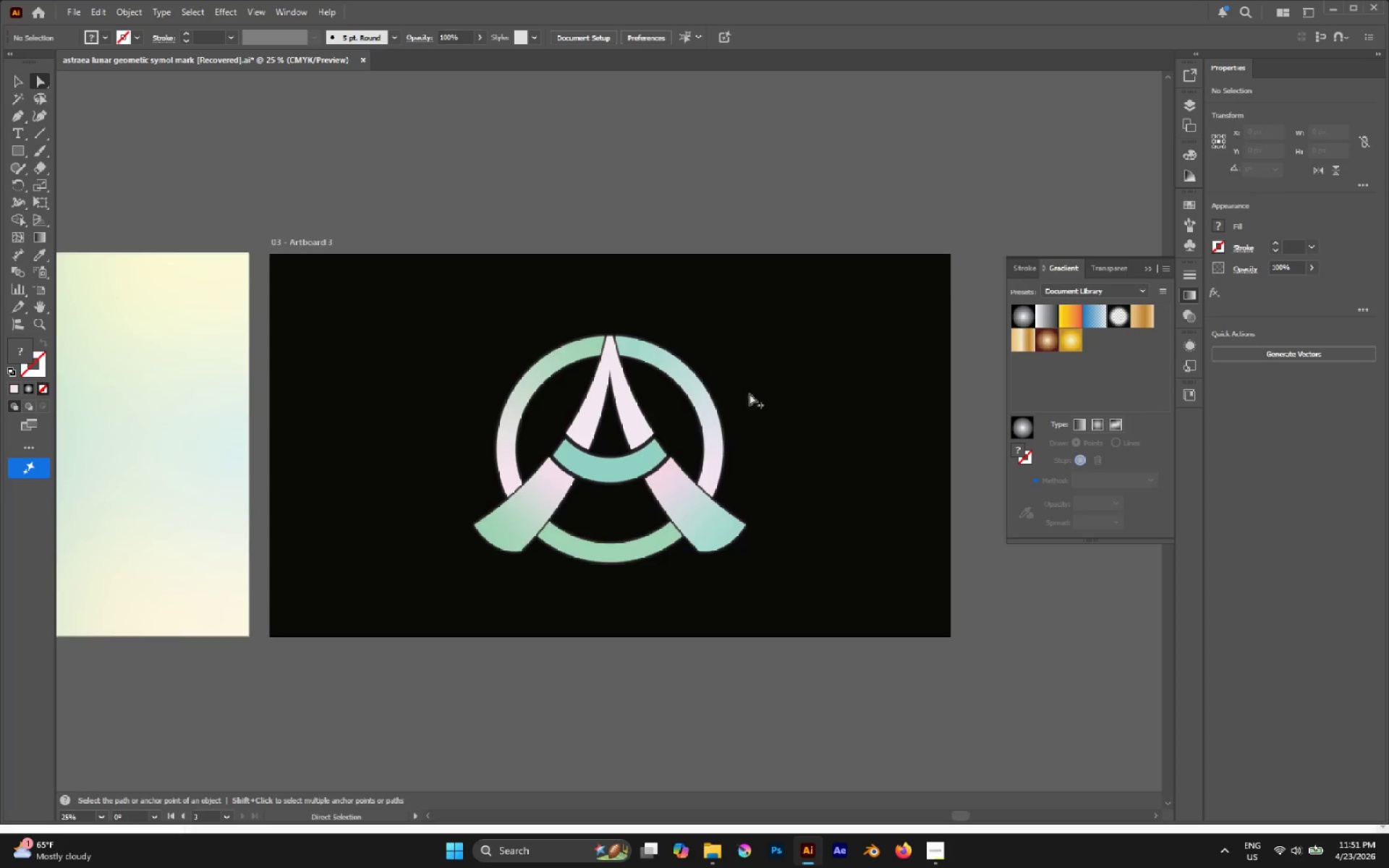 
scroll: coordinate [744, 393], scroll_direction: down, amount: 1.0
 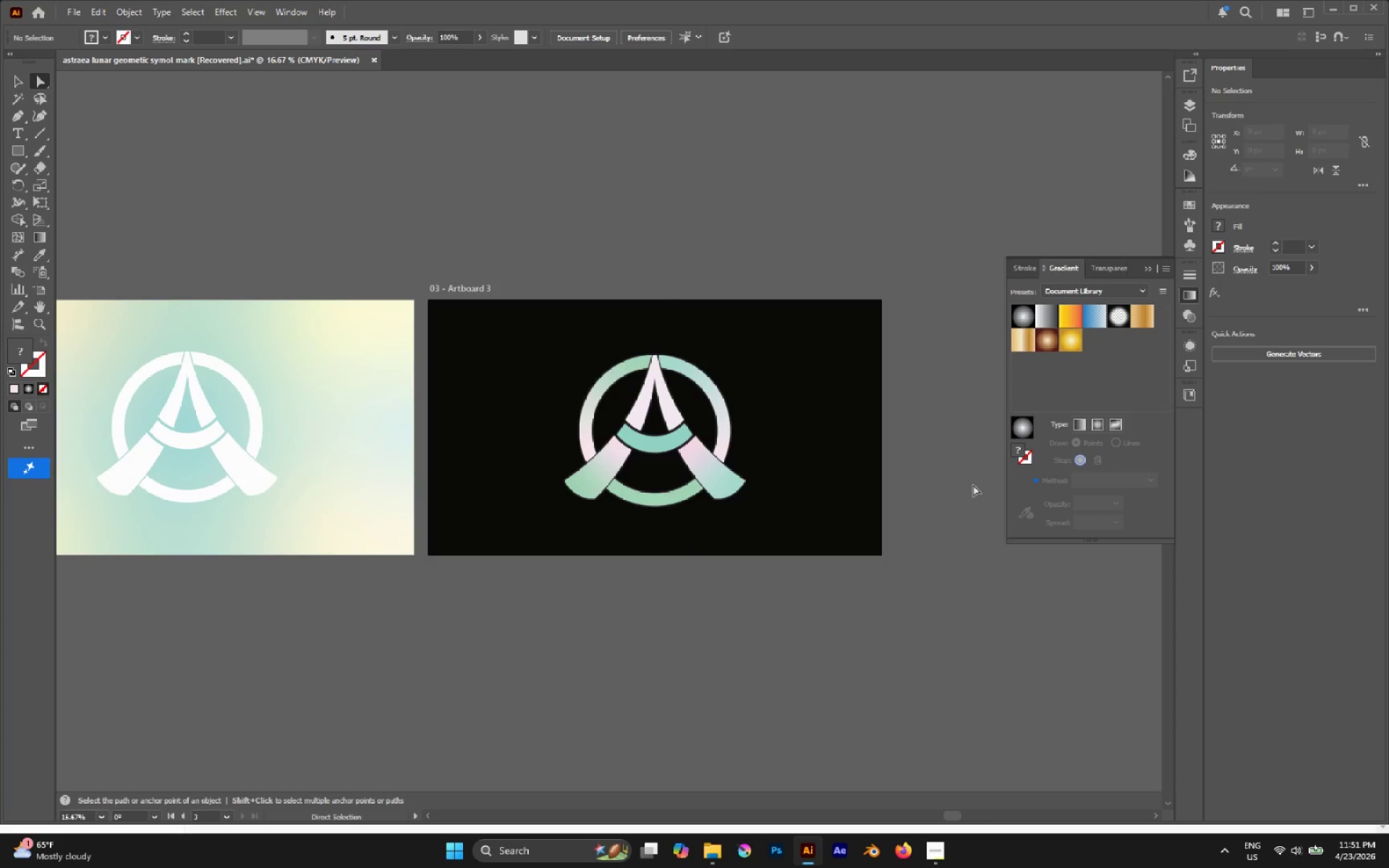 
key(Control+Z)
 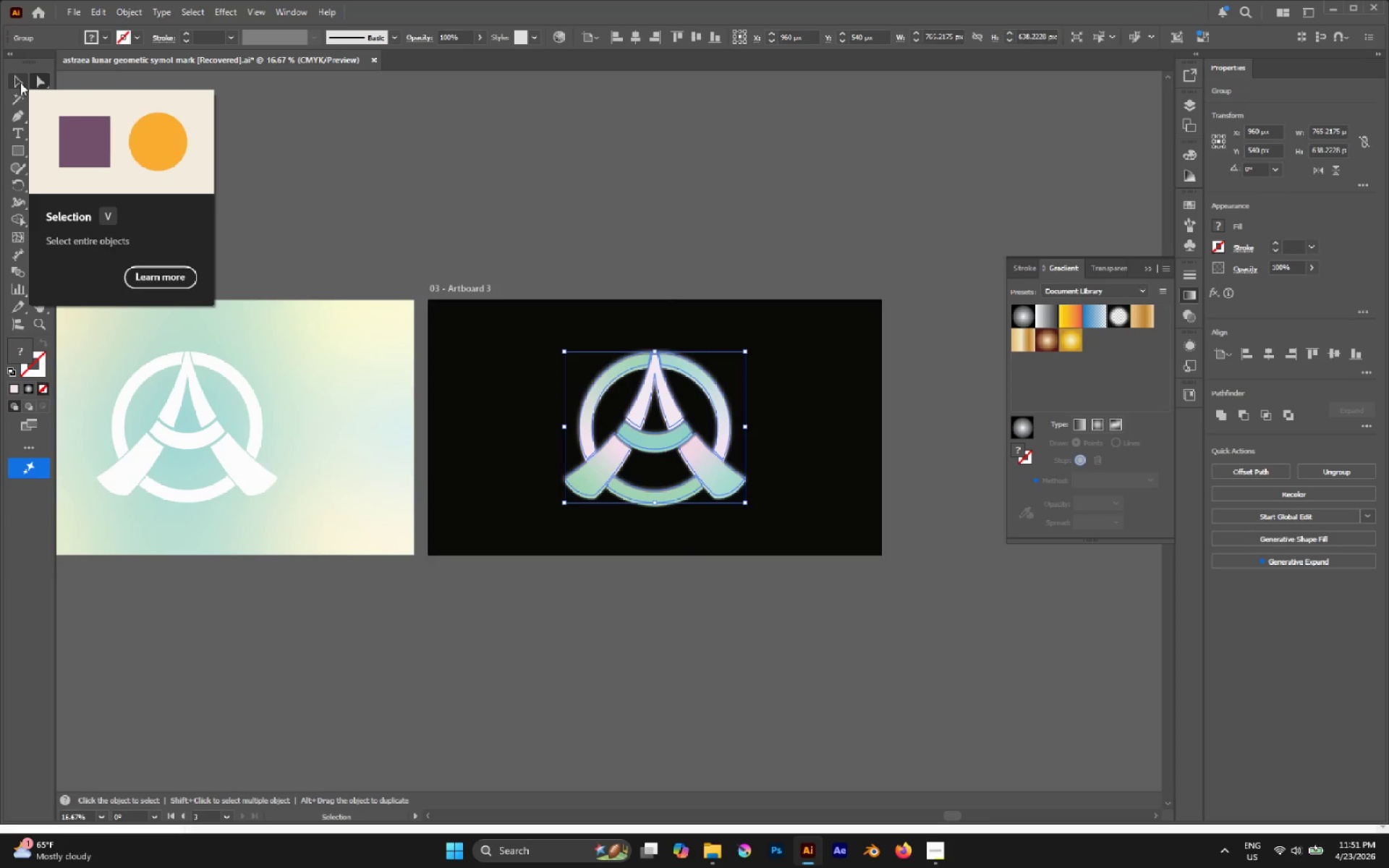 
key(V)
 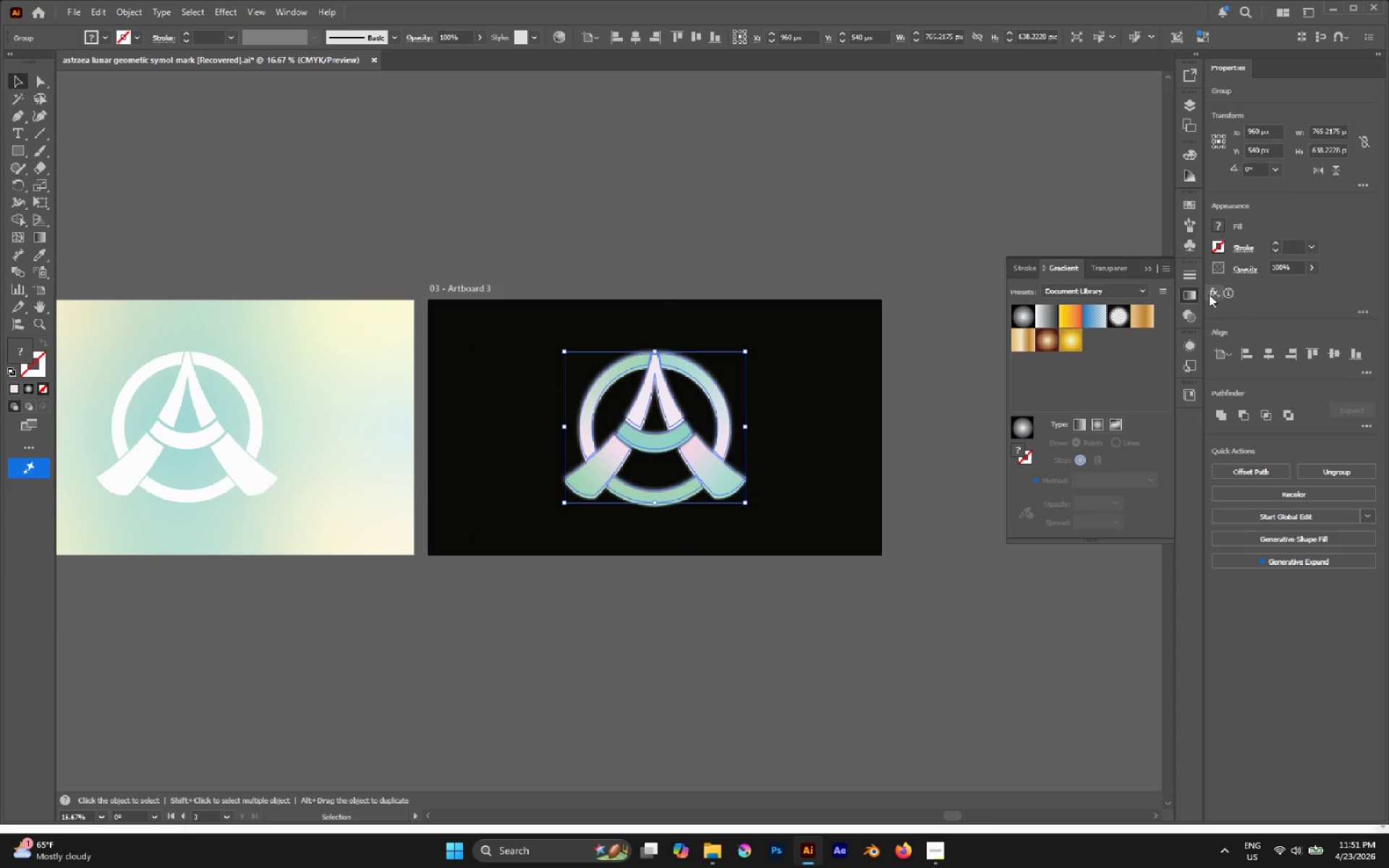 
left_click([1210, 293])
 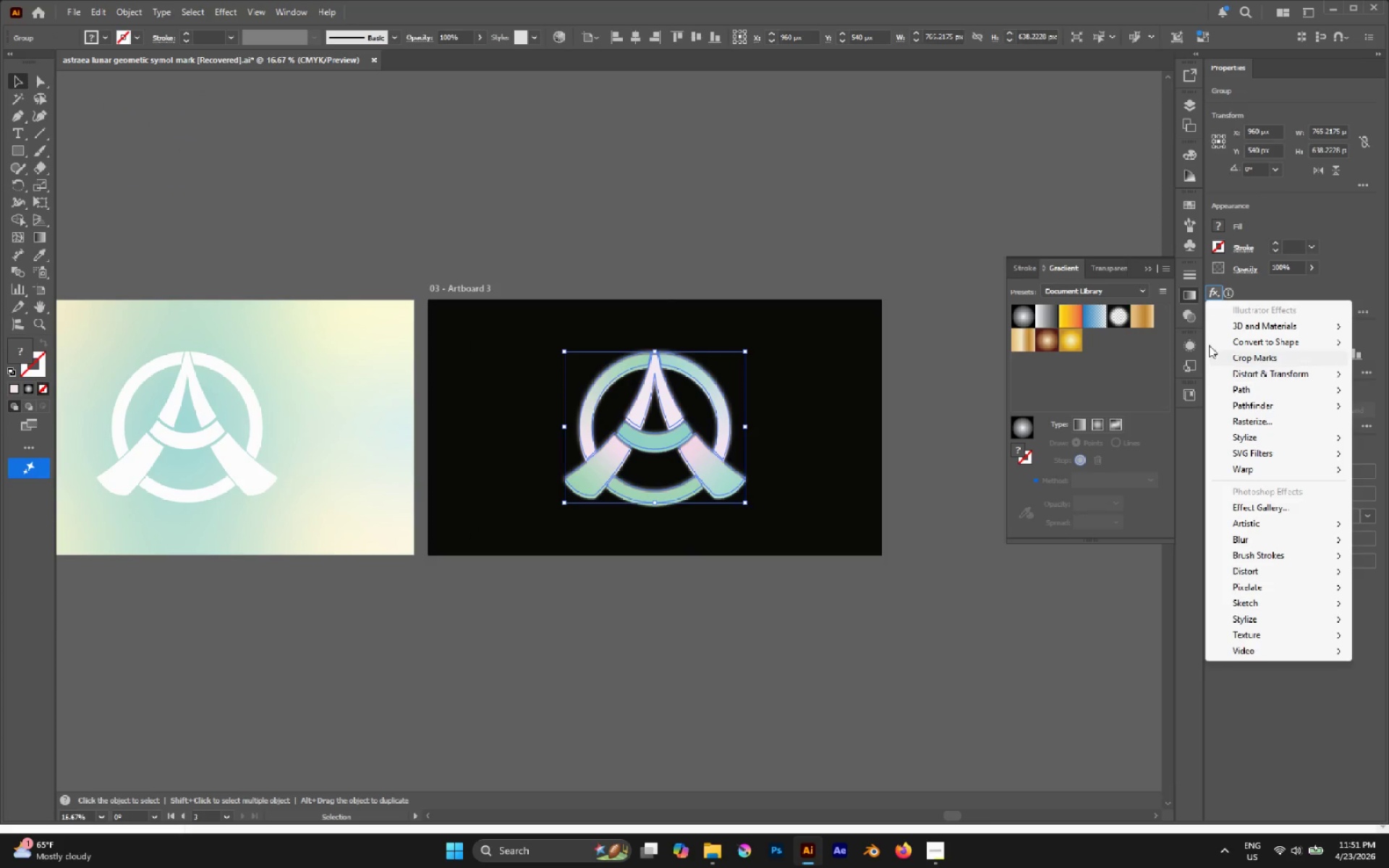 
left_click([865, 164])
 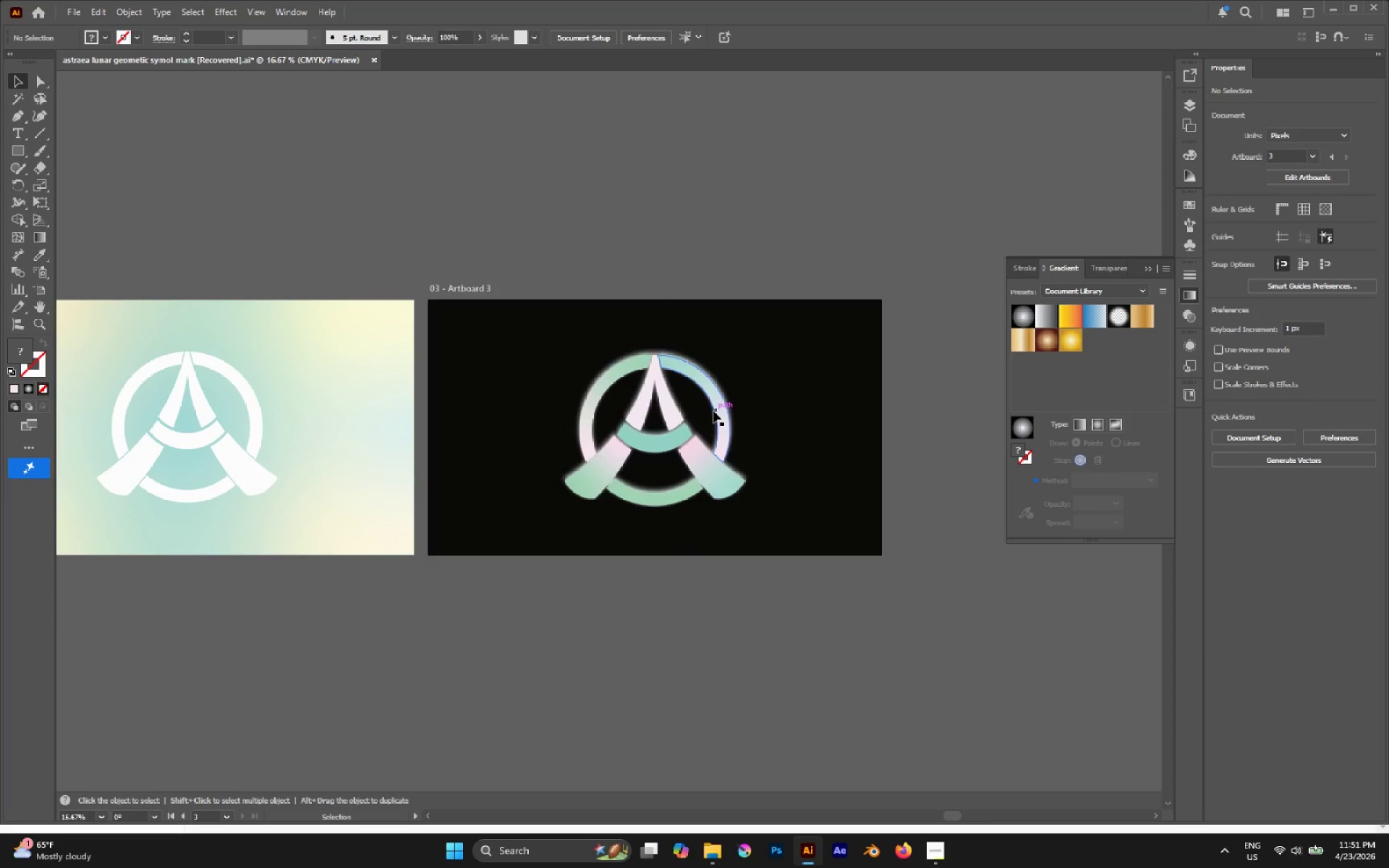 
left_click([712, 412])
 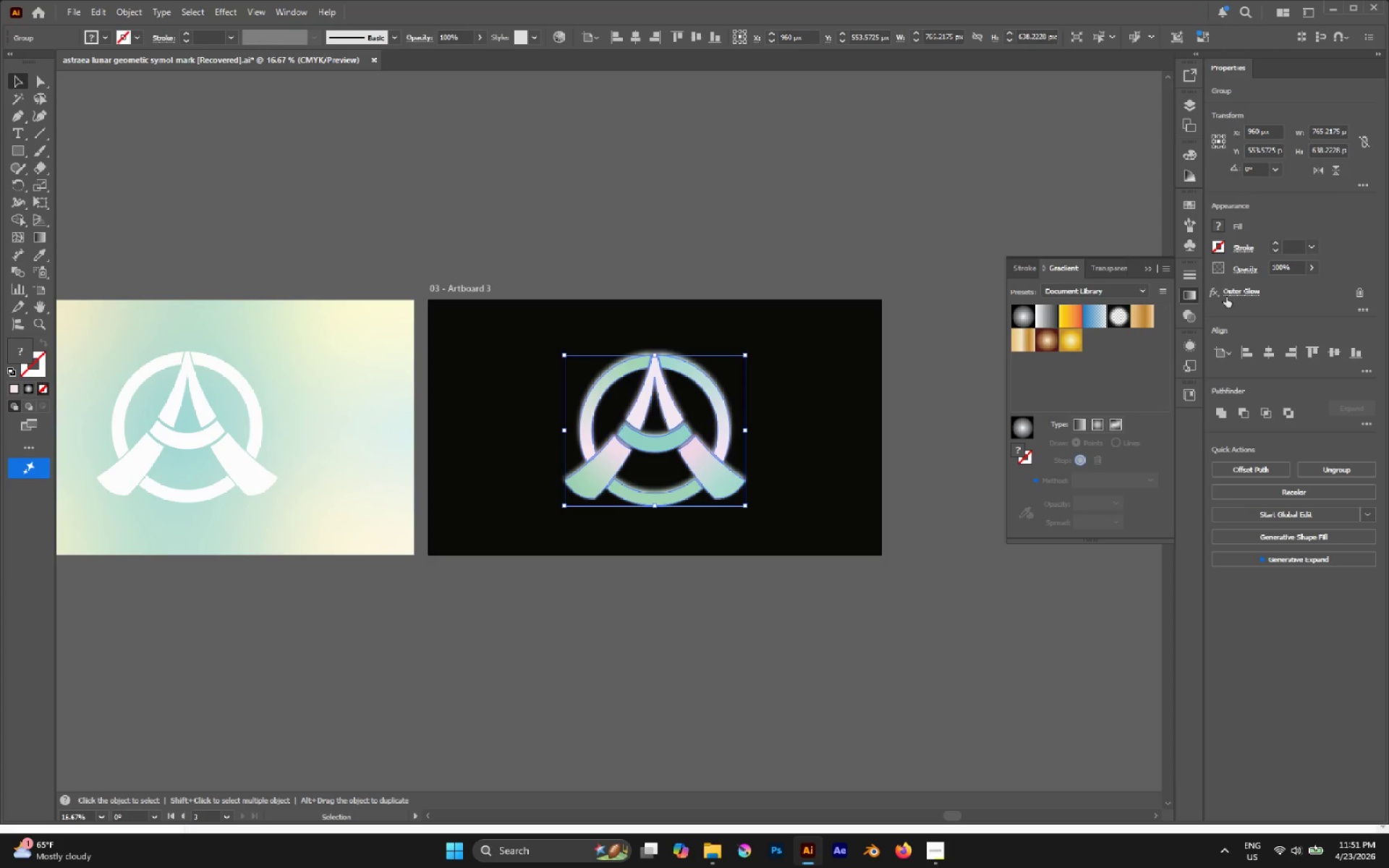 
left_click([1226, 289])
 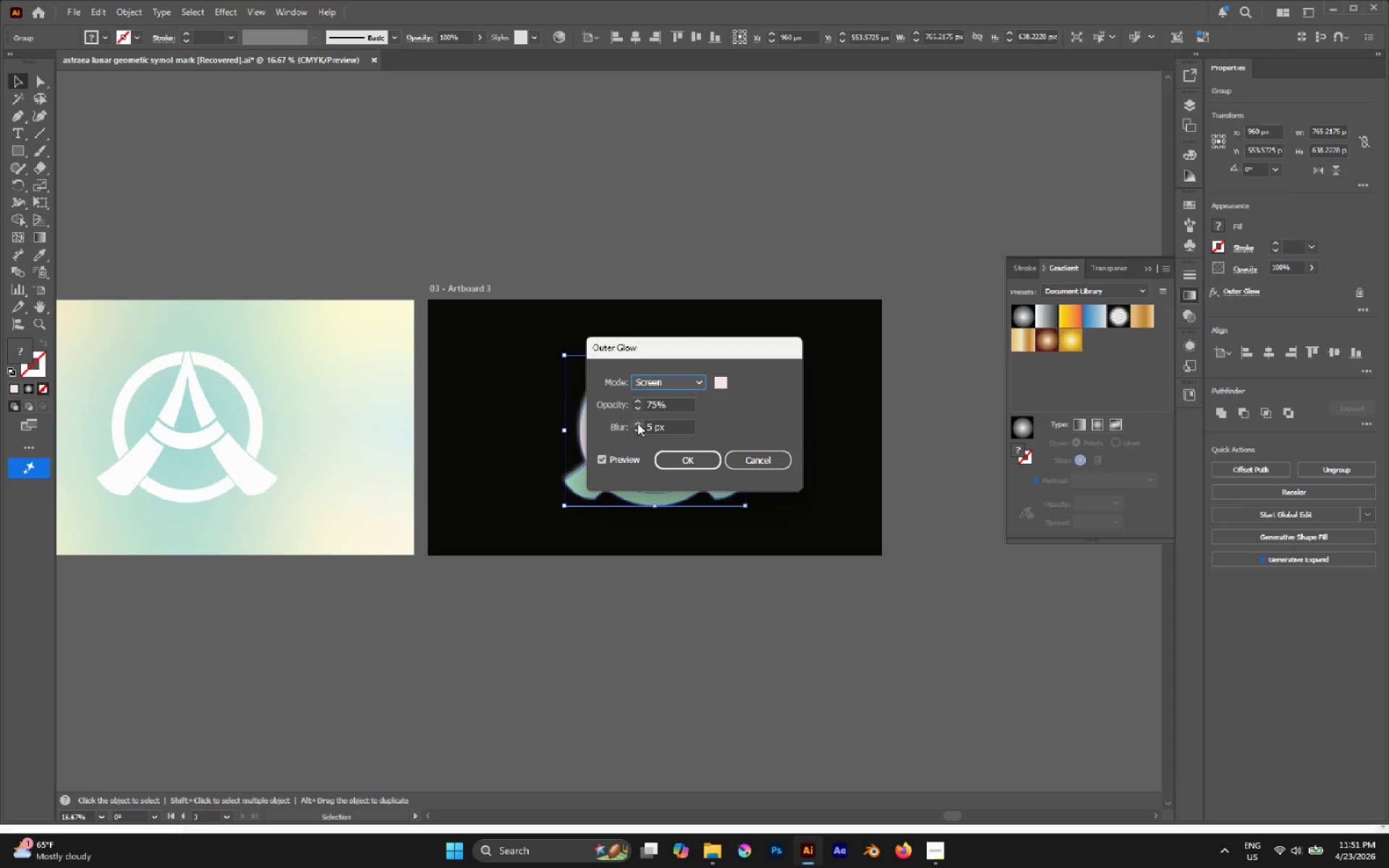 
left_click([649, 426])
 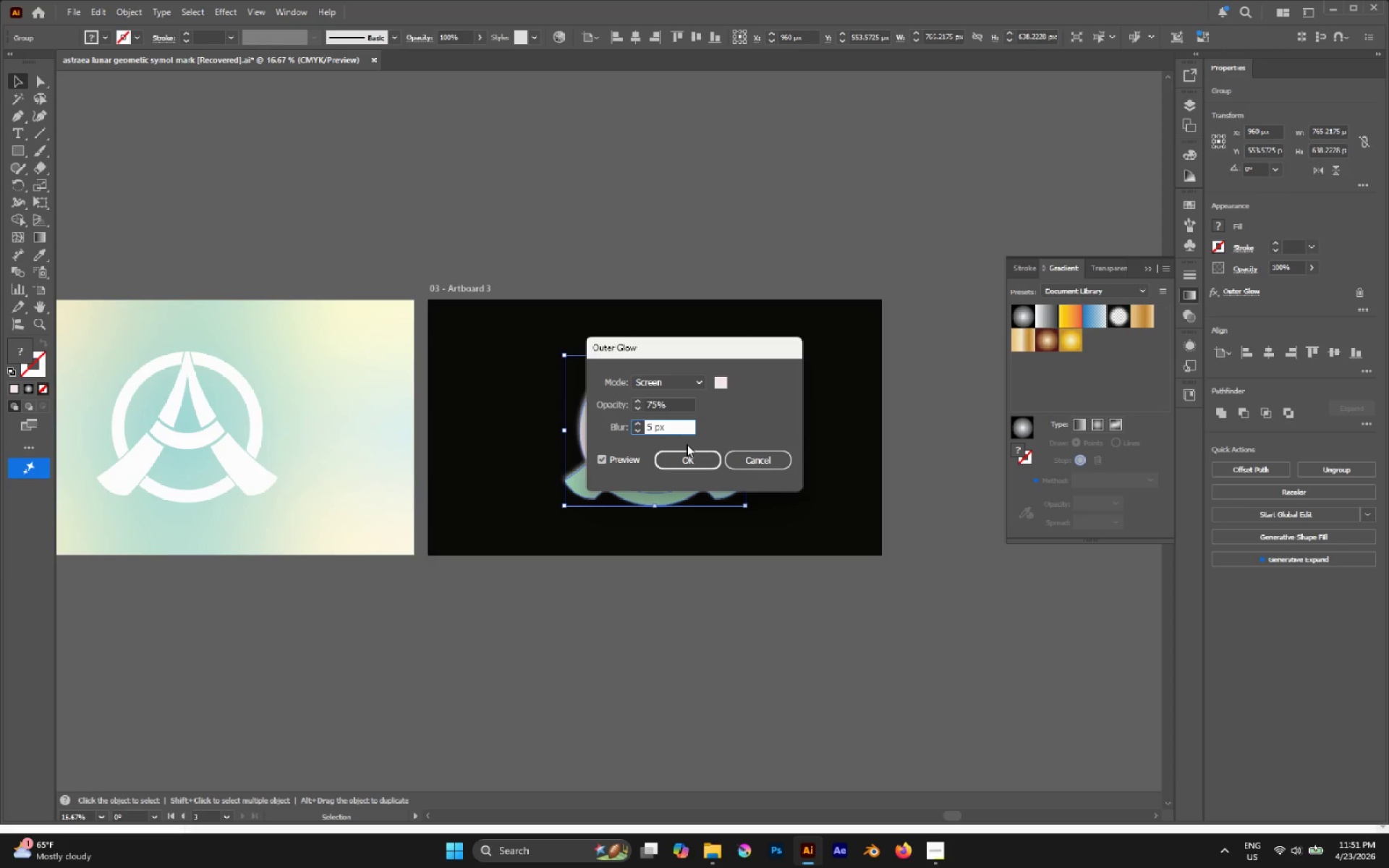 
key(2)
 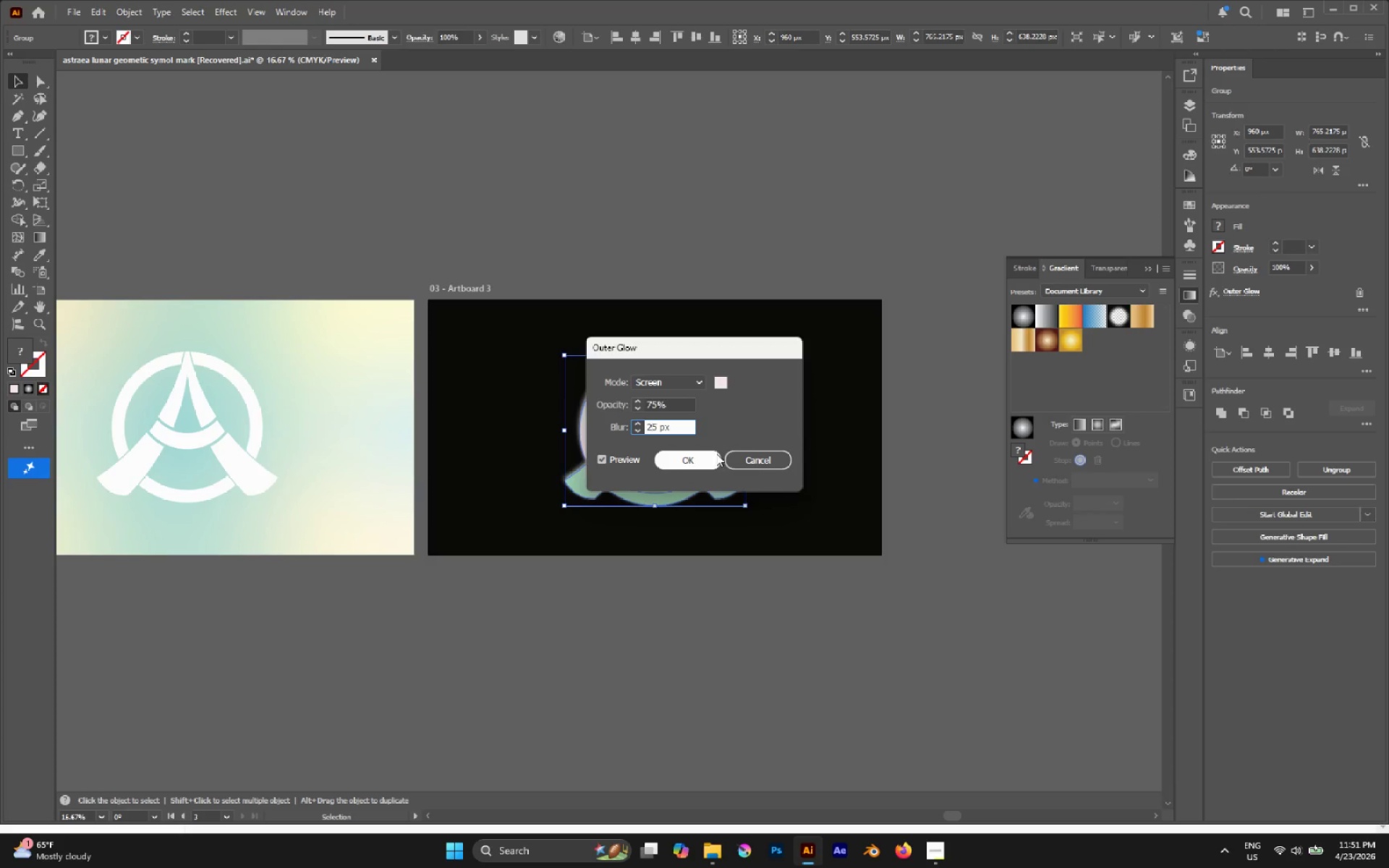 
left_click([713, 454])
 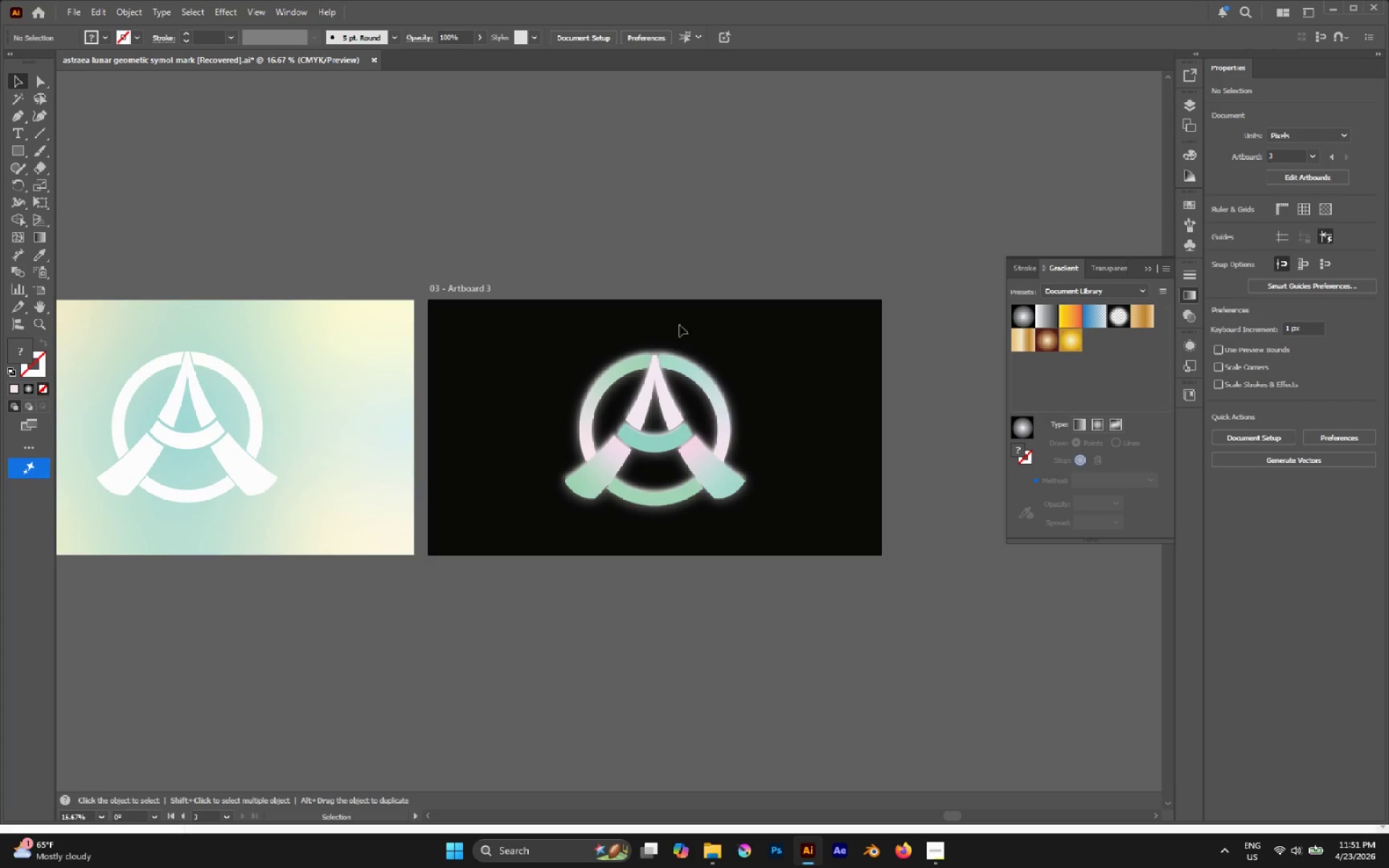 
left_click([634, 388])
 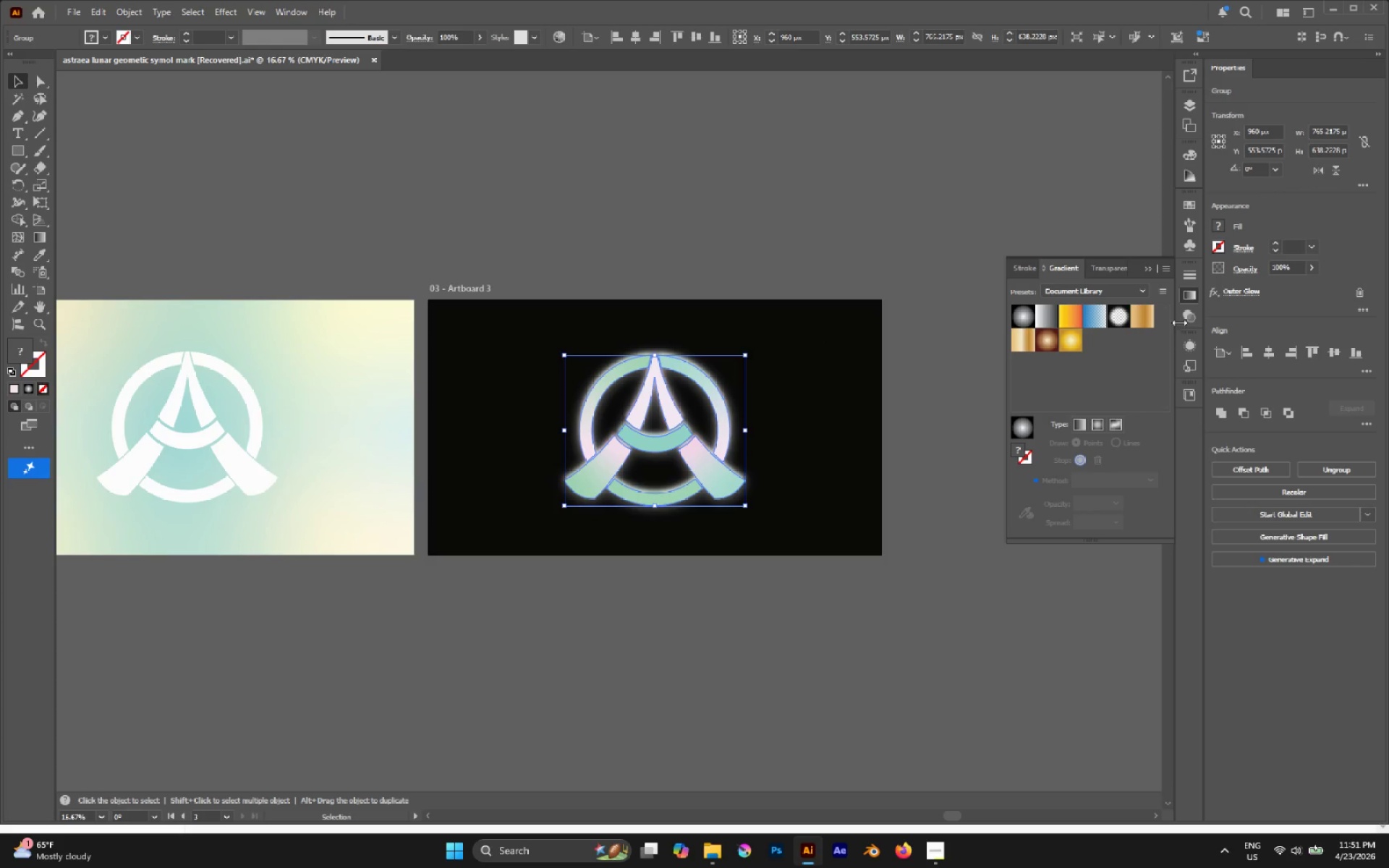 
left_click([1244, 293])
 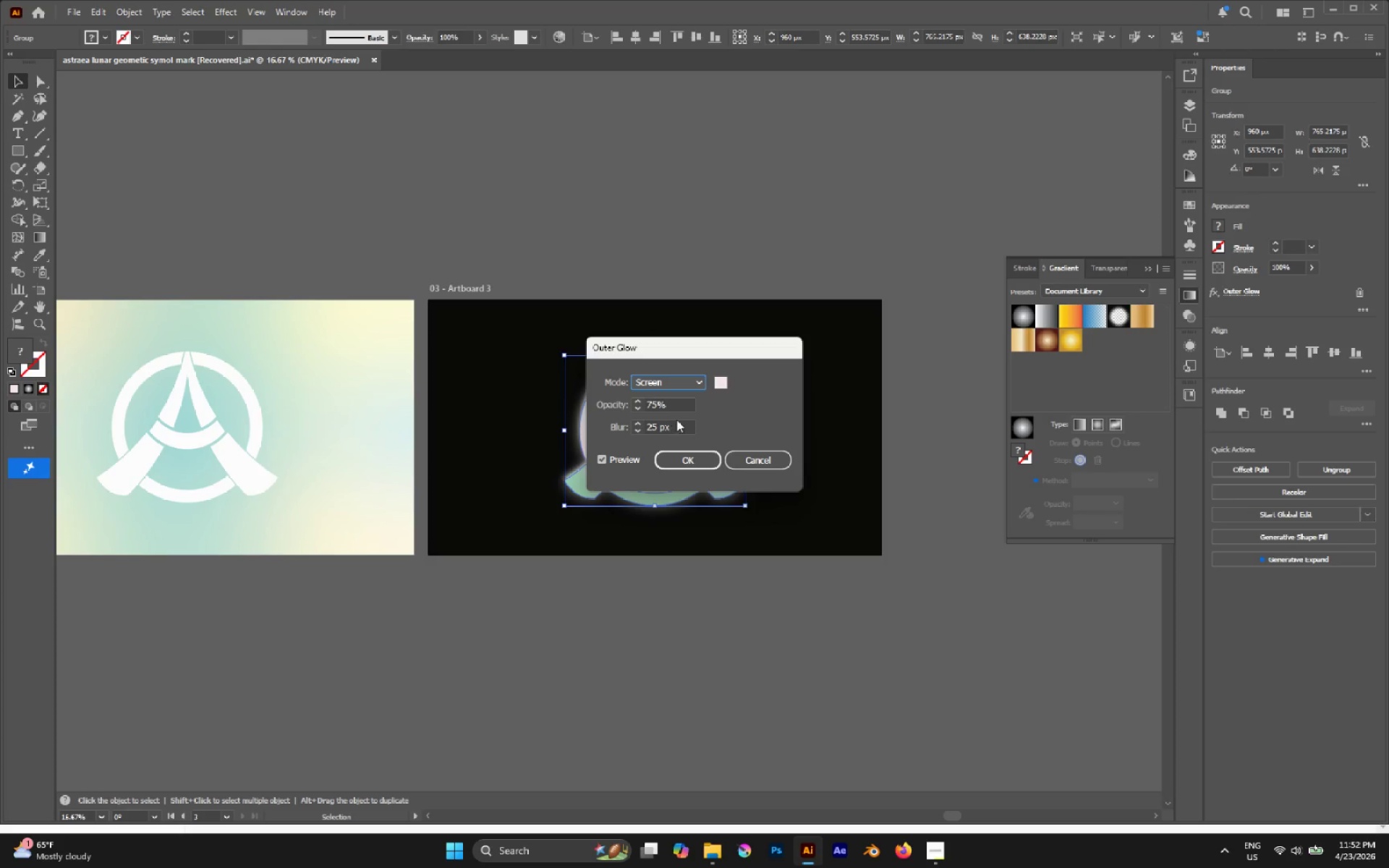 
left_click_drag(start_coordinate=[653, 427], to_coordinate=[639, 425])
 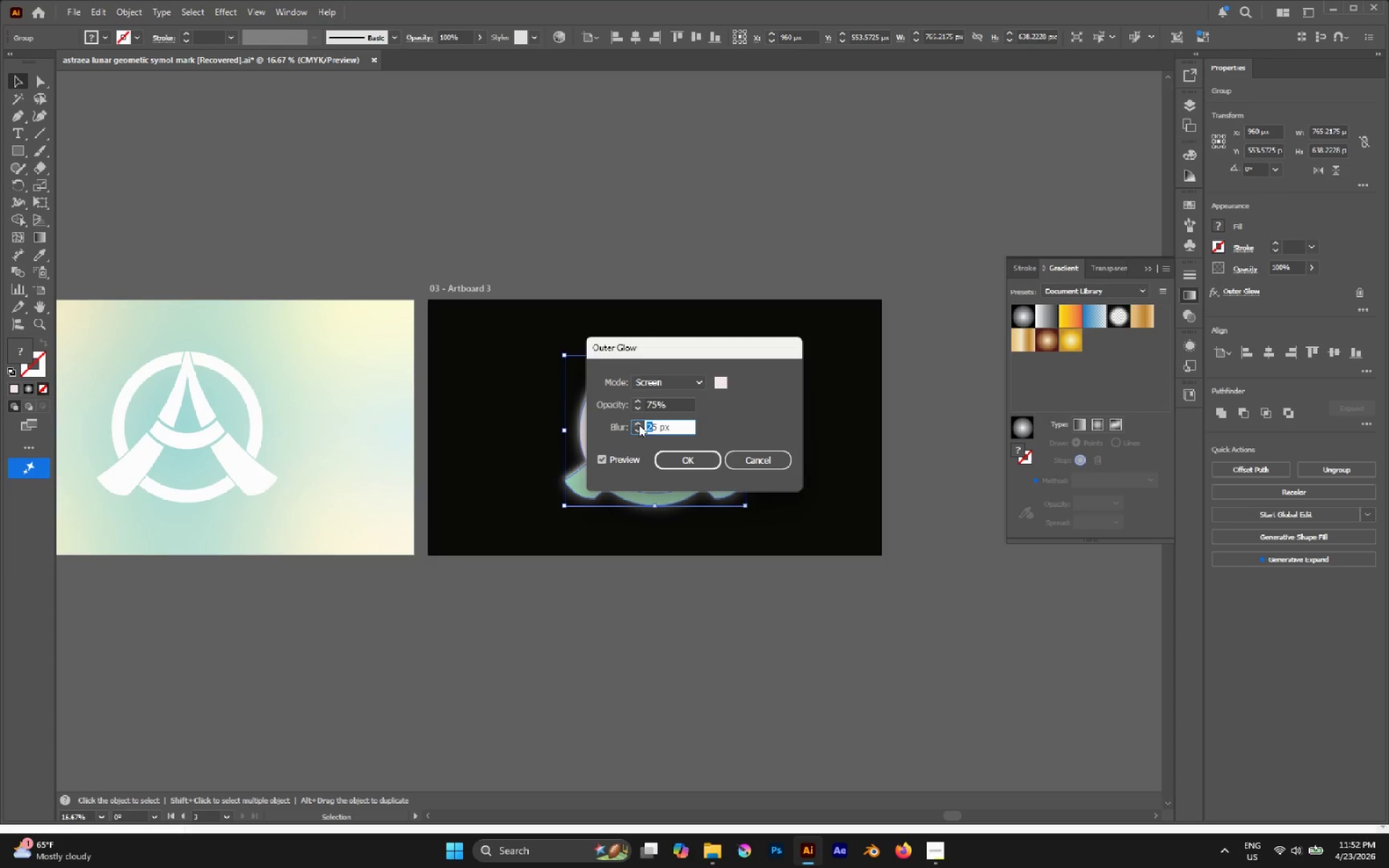 
key(4)
 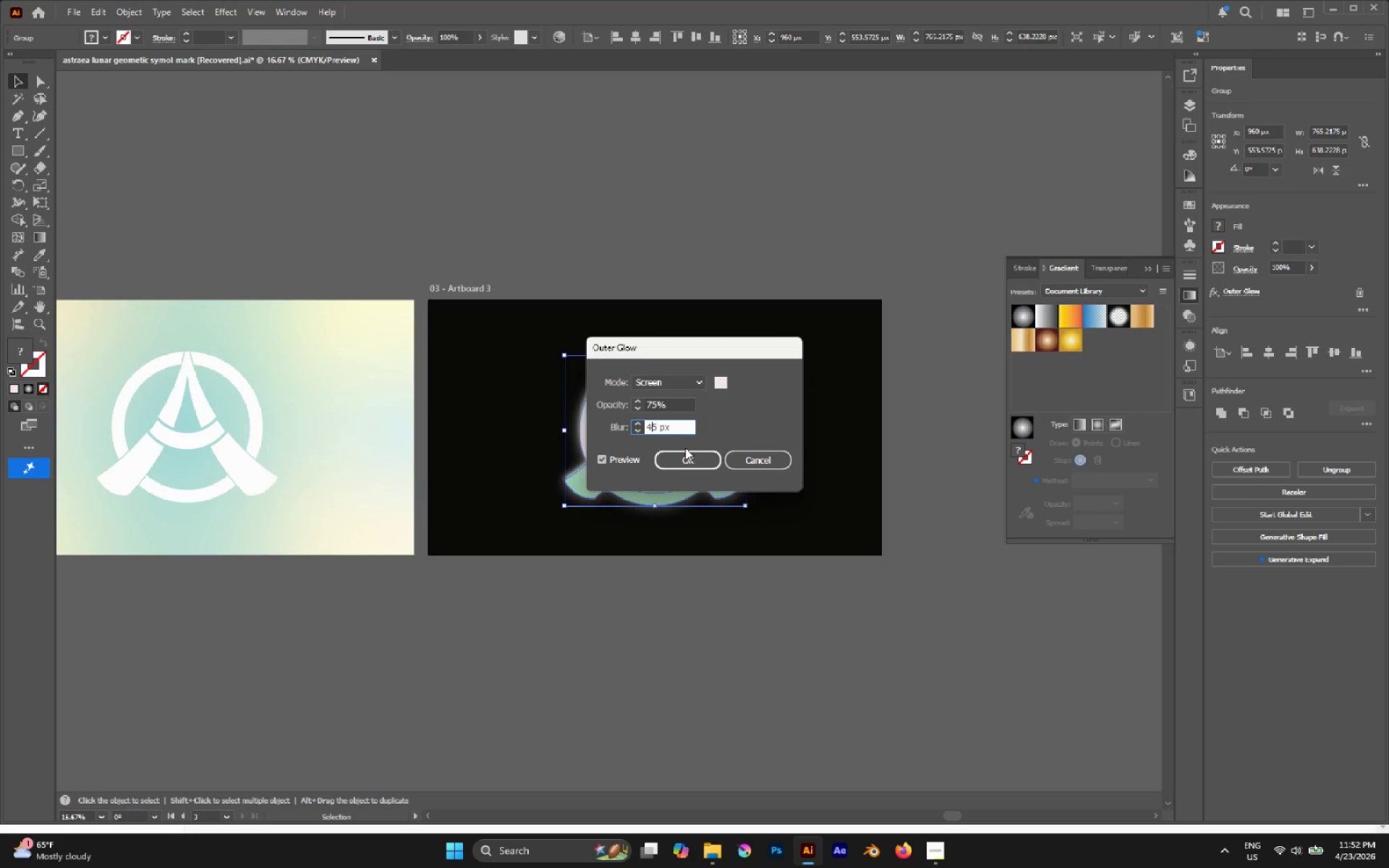 
left_click([688, 458])
 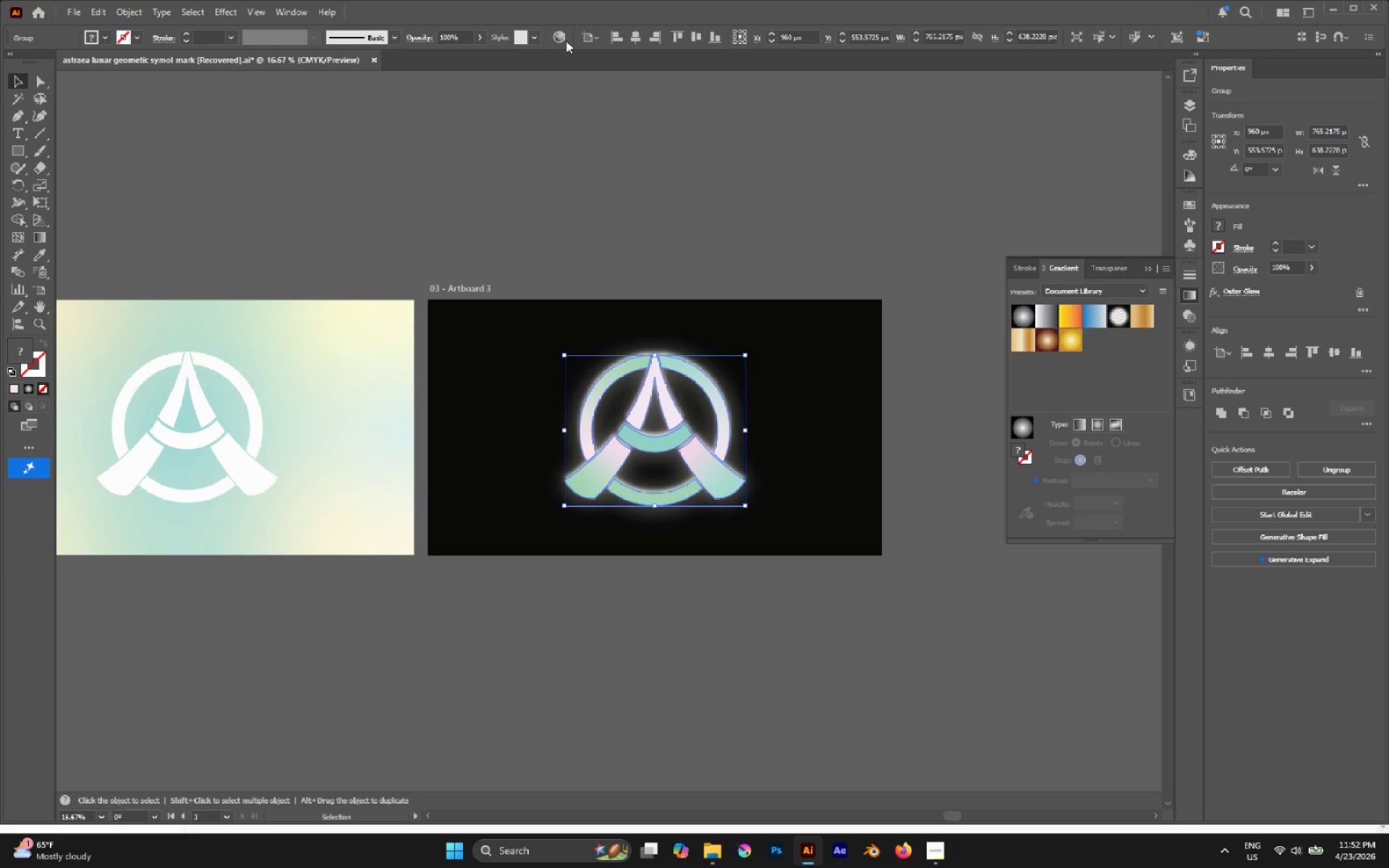 
left_click([475, 36])
 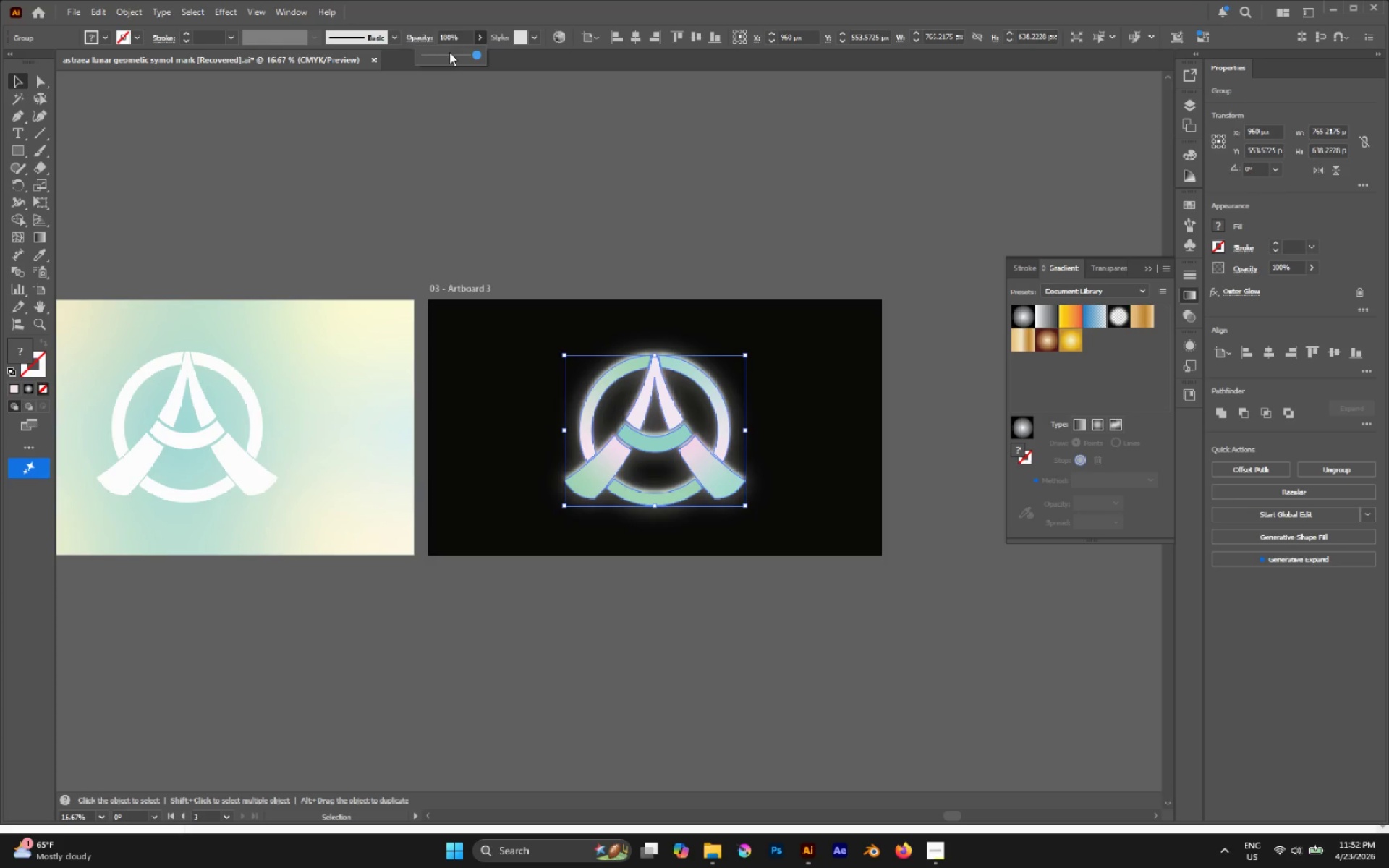 
left_click([449, 56])
 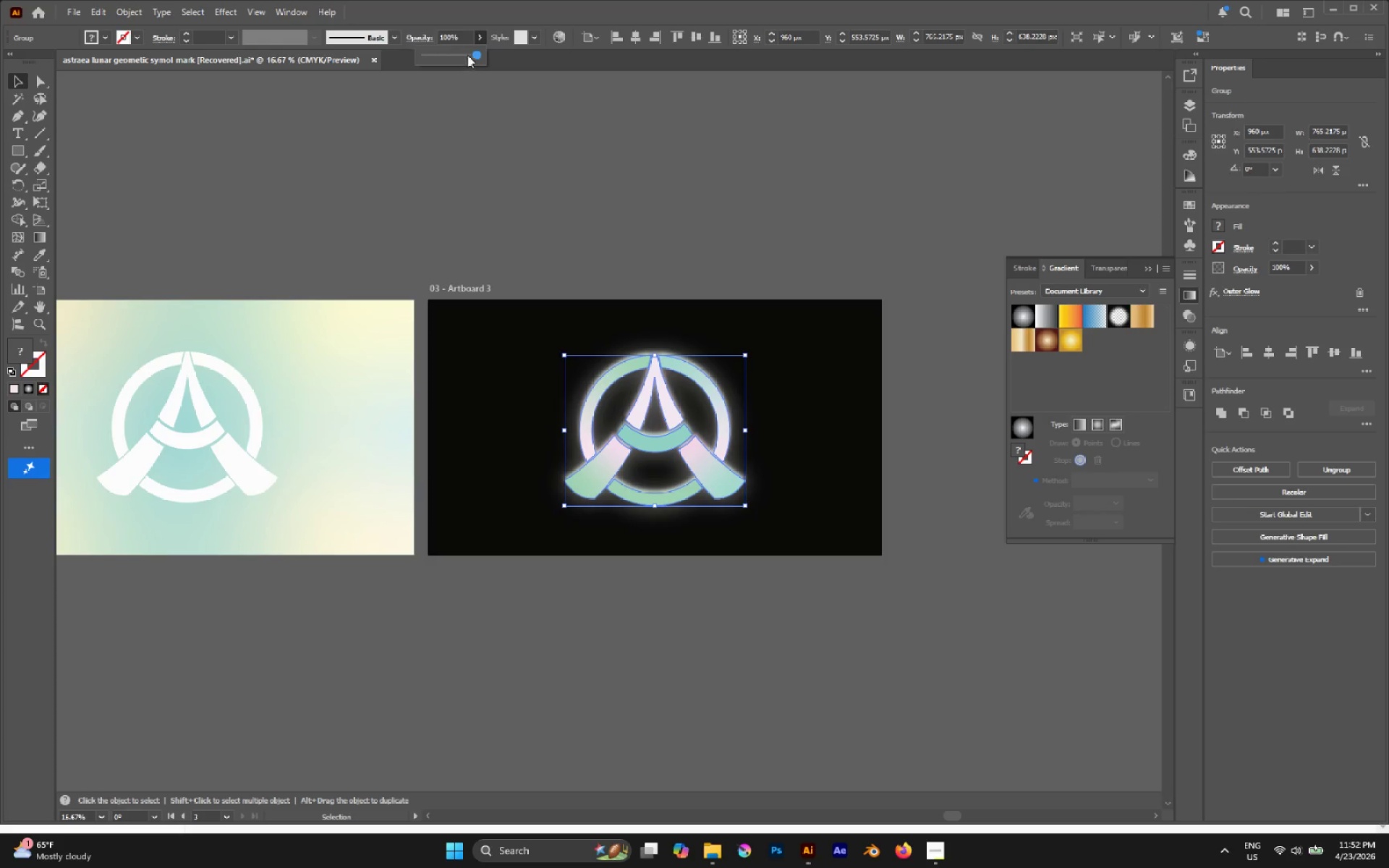 
left_click_drag(start_coordinate=[475, 55], to_coordinate=[467, 56])
 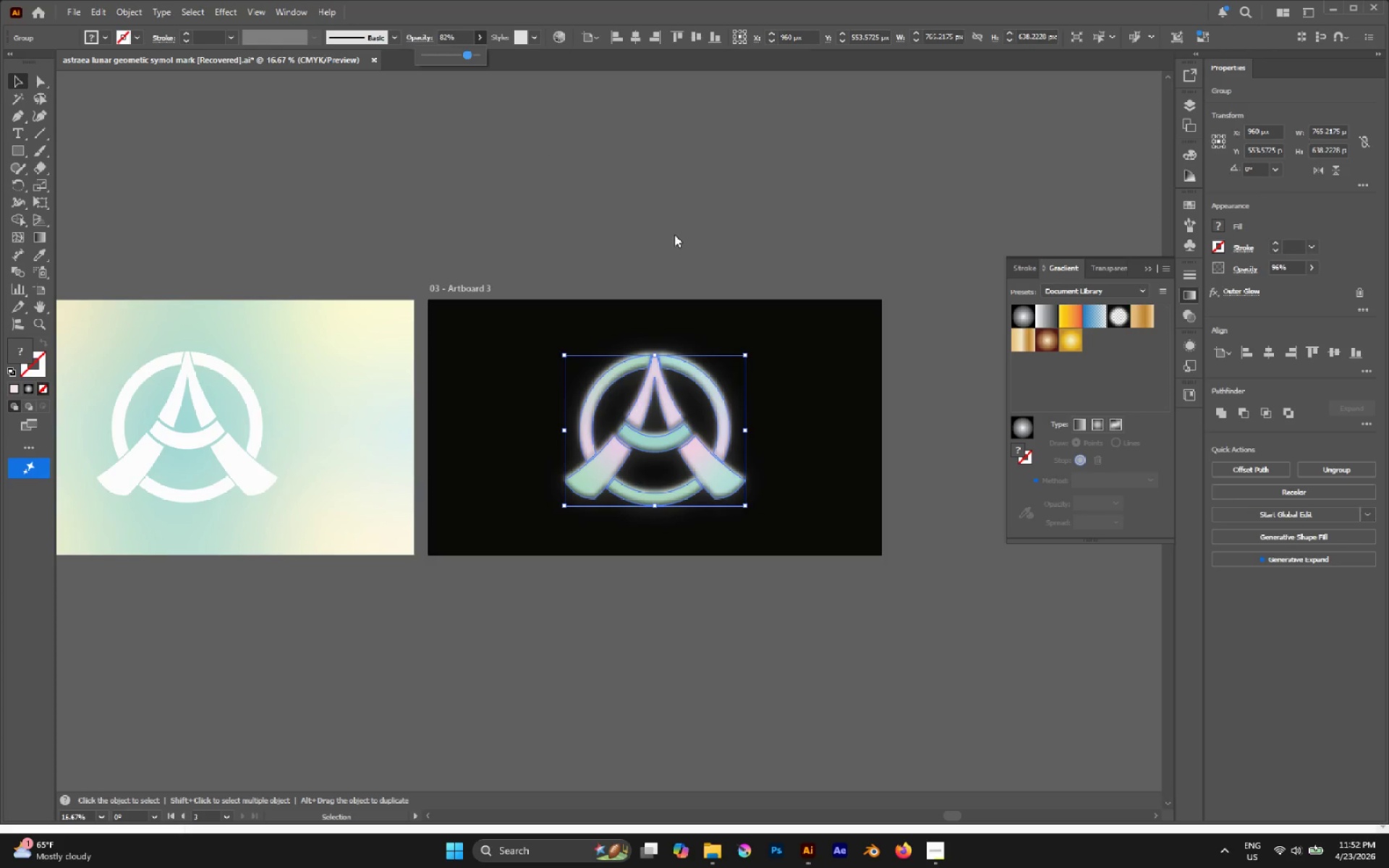 
left_click([674, 234])
 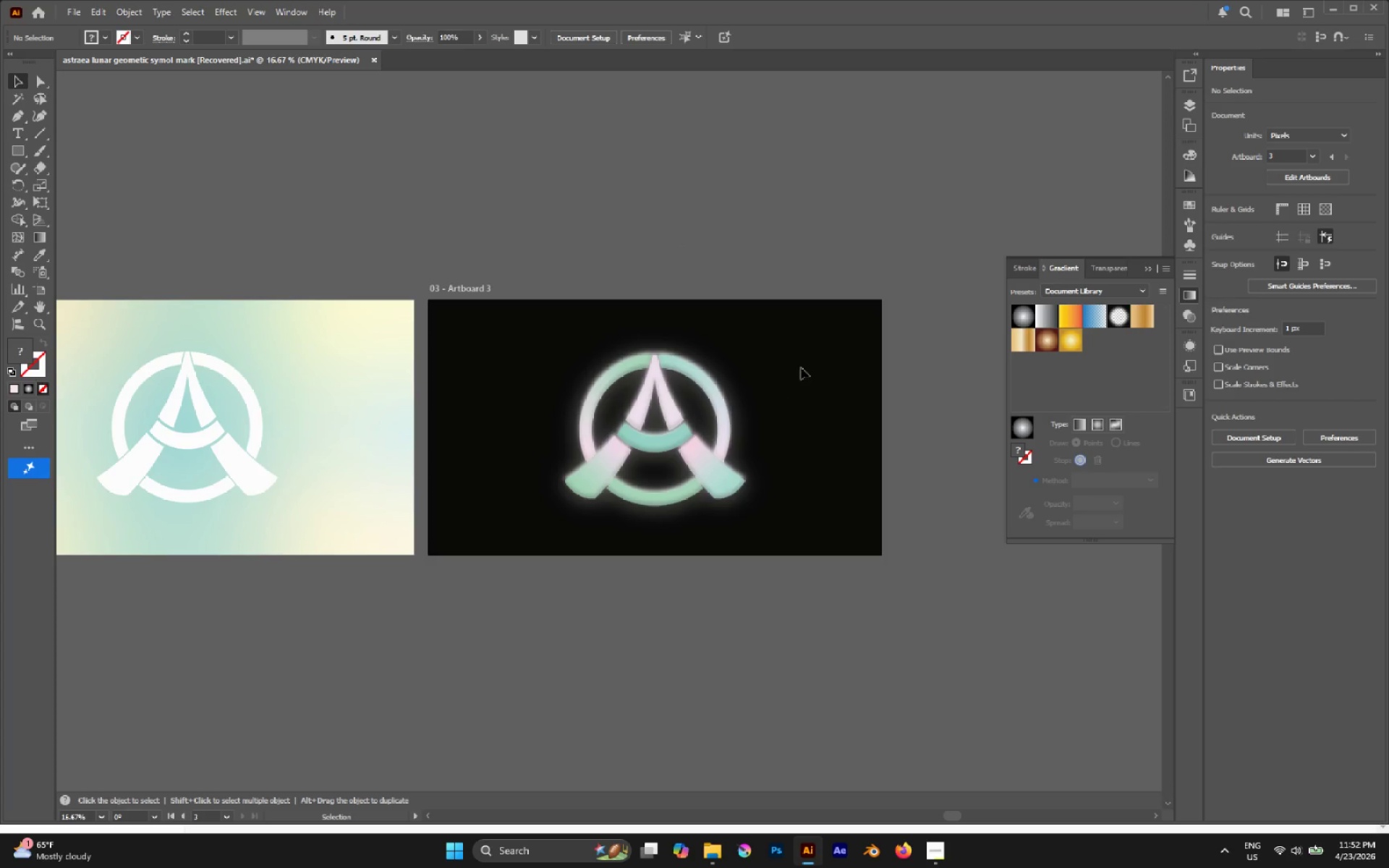 
hold_key(key=AltLeft, duration=0.69)
scroll: coordinate [723, 403], scroll_direction: up, amount: 2.0
 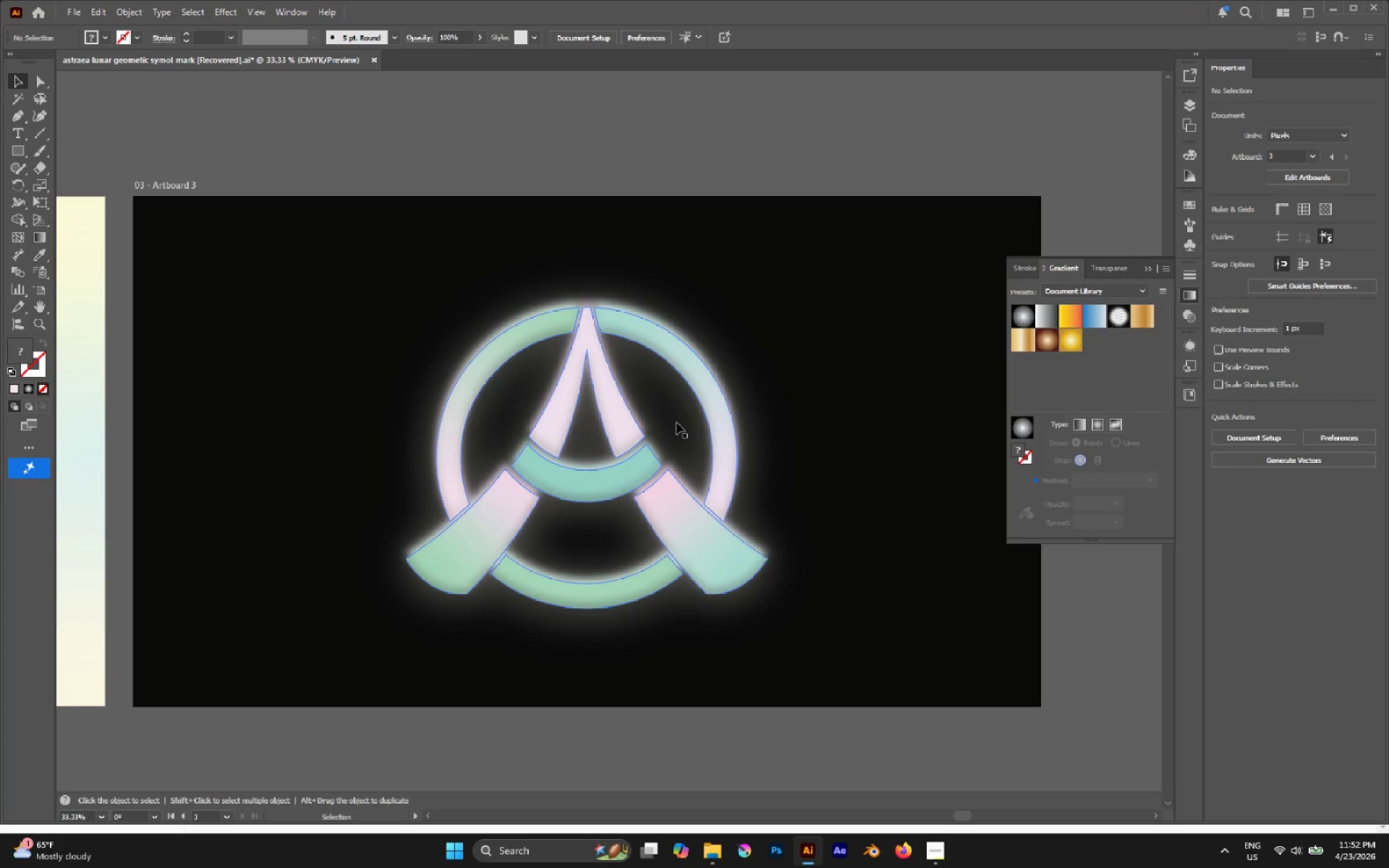 
left_click([676, 422])
 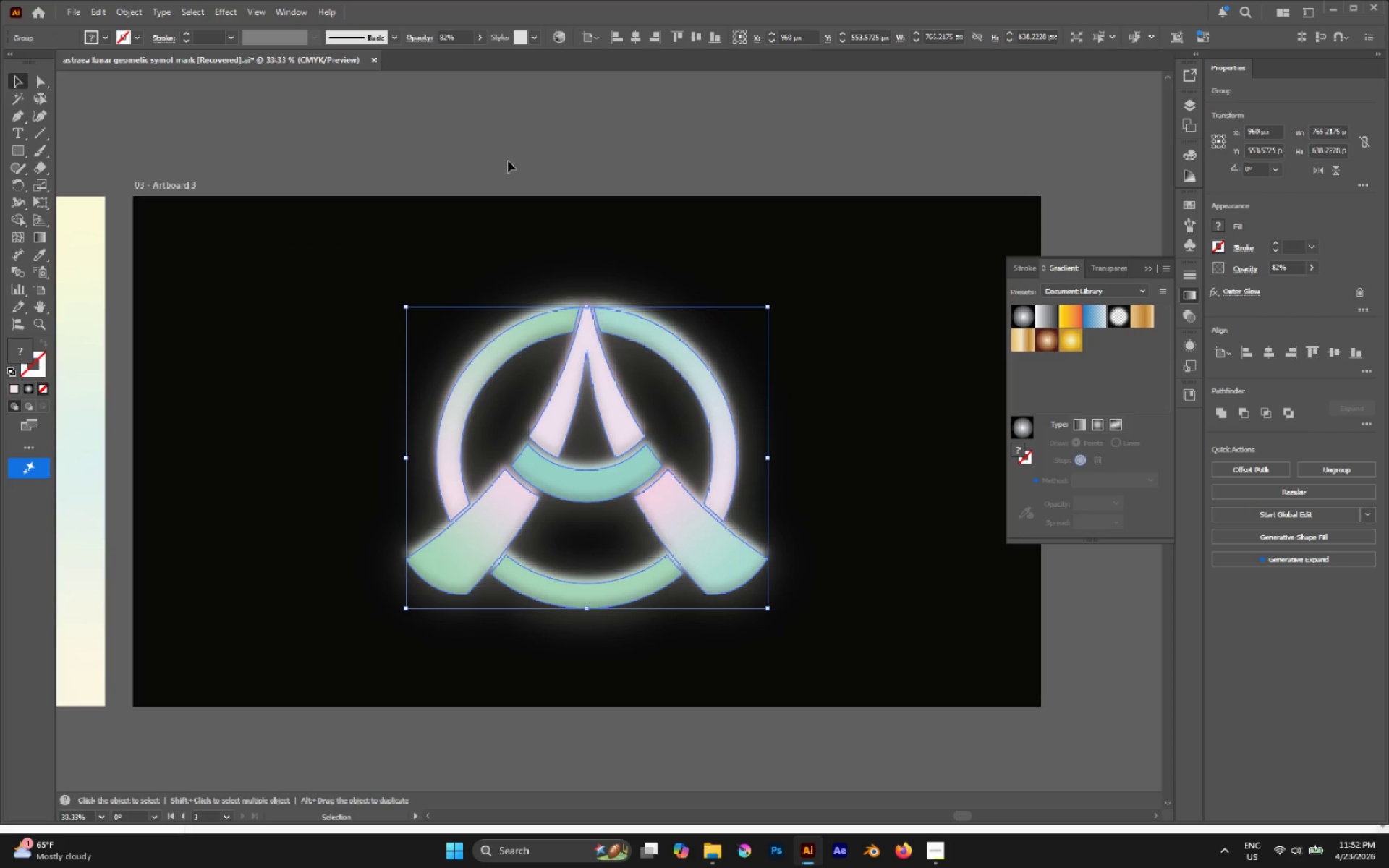 
left_click([481, 42])
 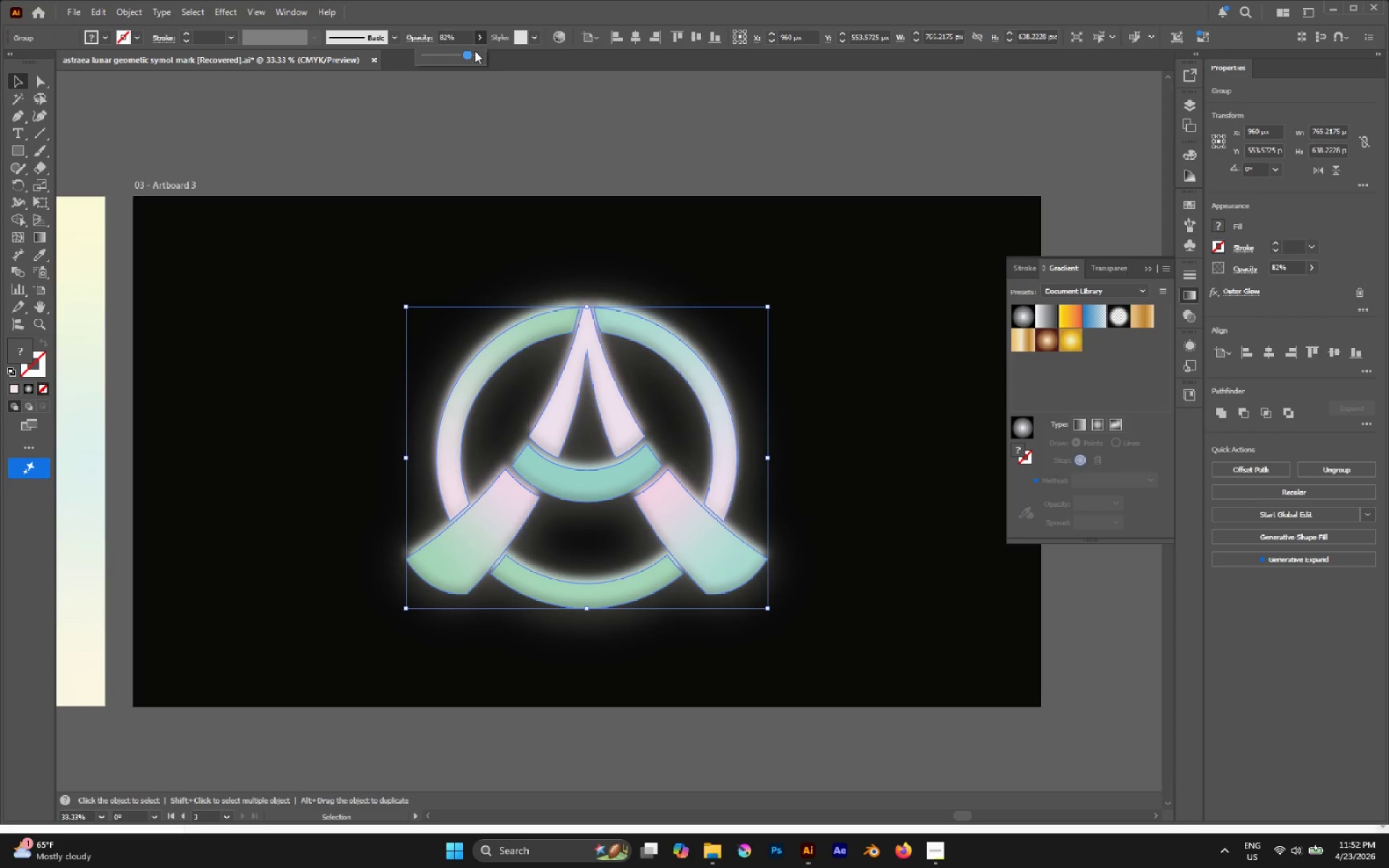 
left_click_drag(start_coordinate=[472, 54], to_coordinate=[552, 72])
 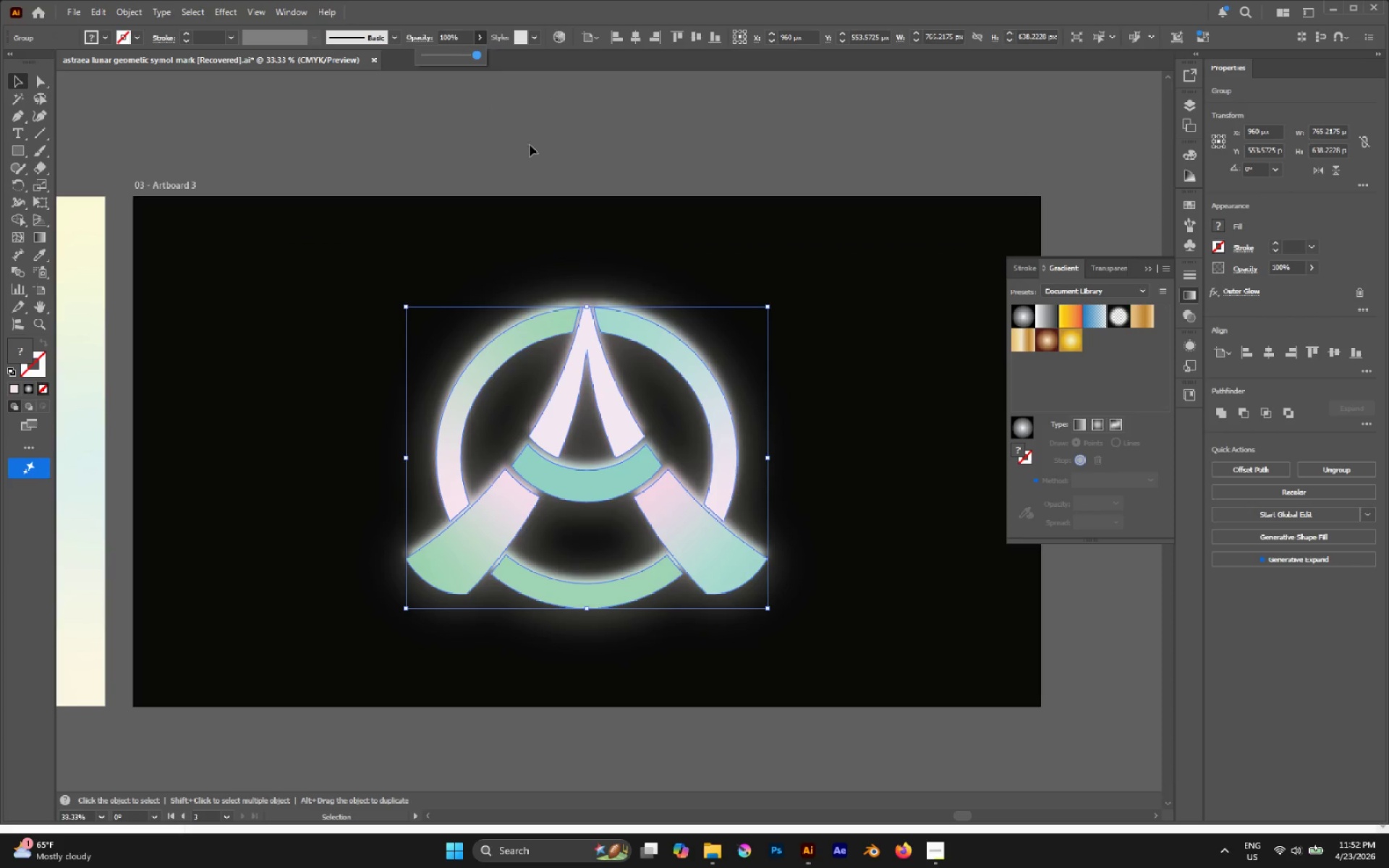 
left_click([587, 260])
 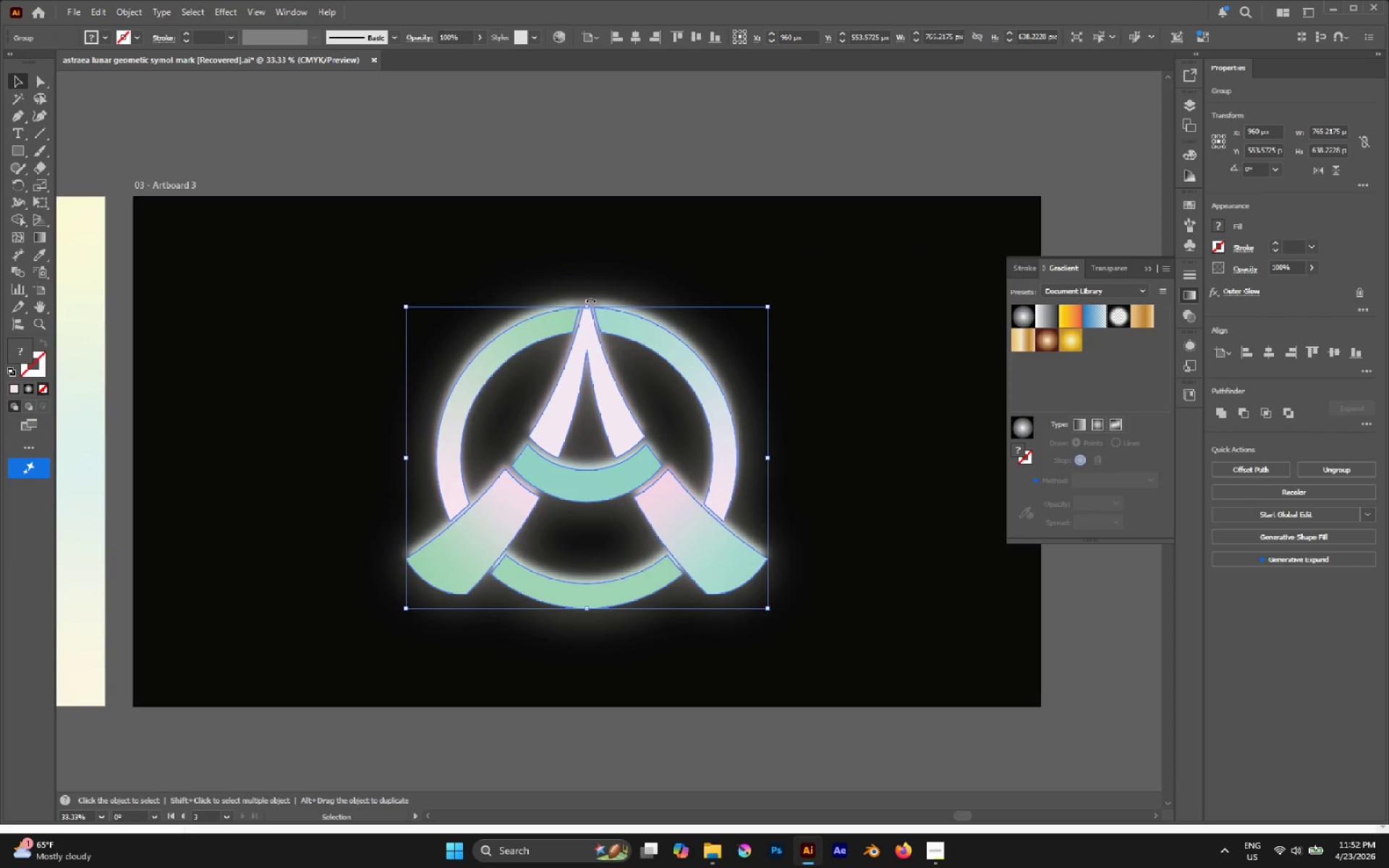 
left_click([585, 135])
 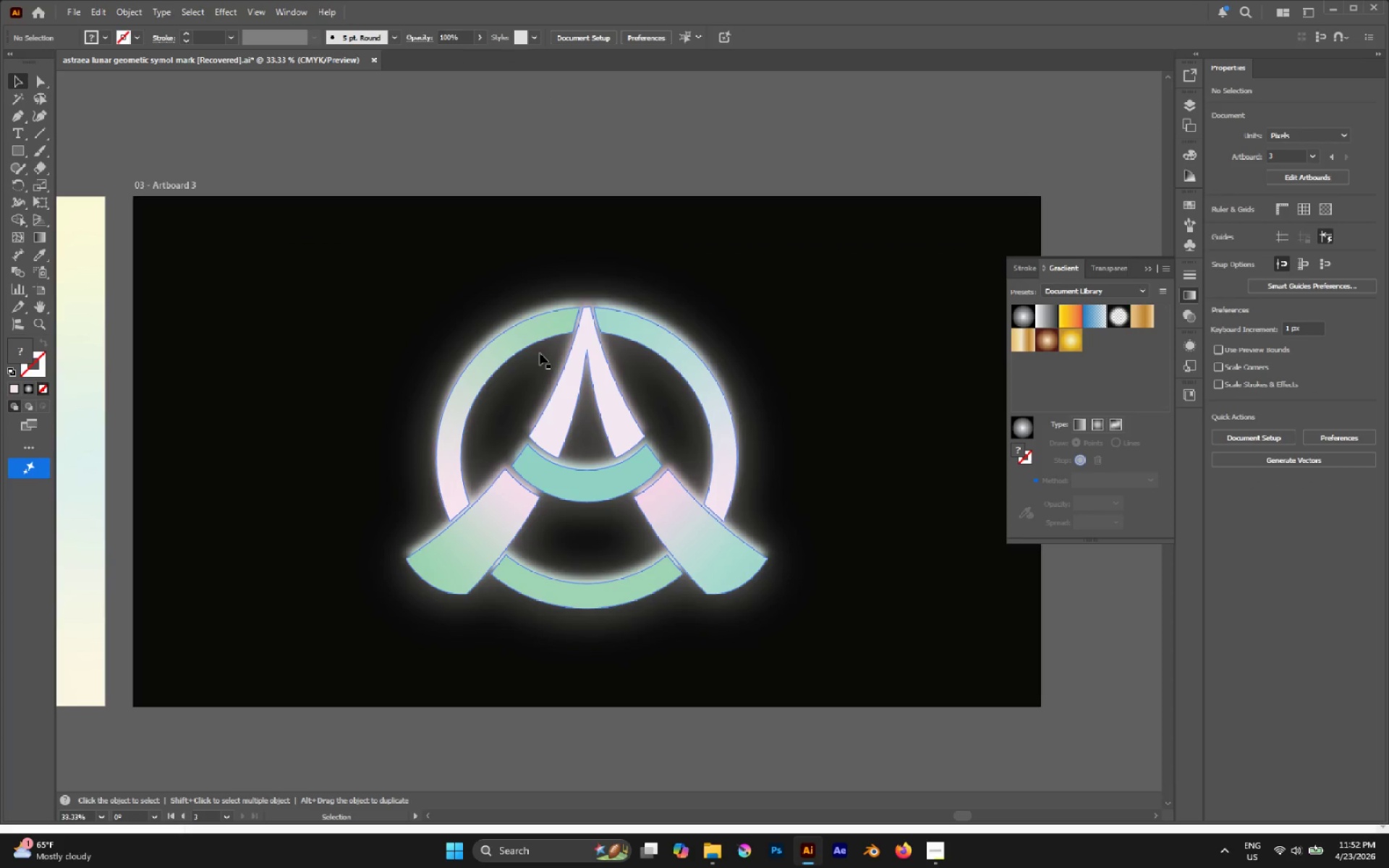 
left_click([539, 355])
 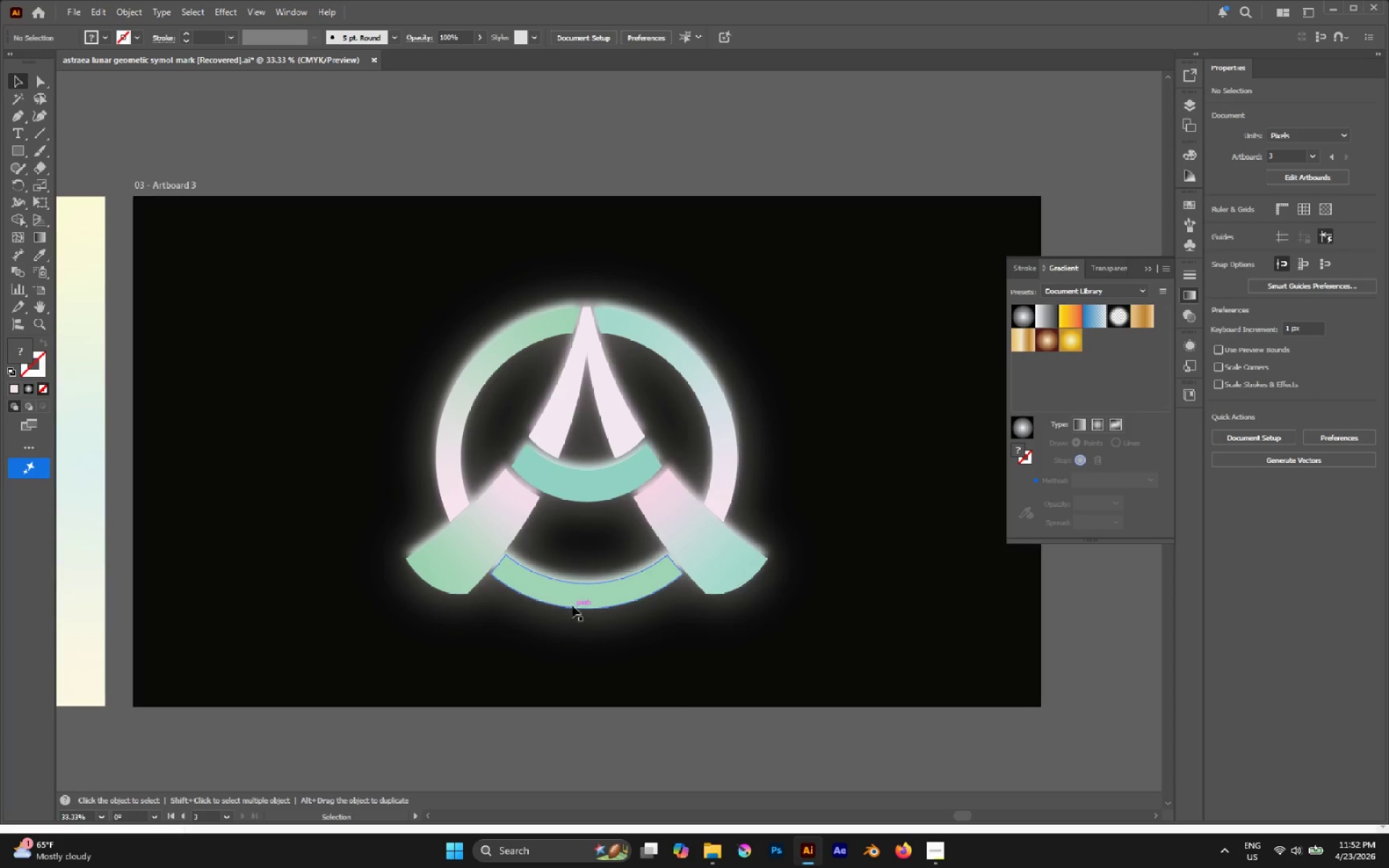 
left_click([564, 565])
 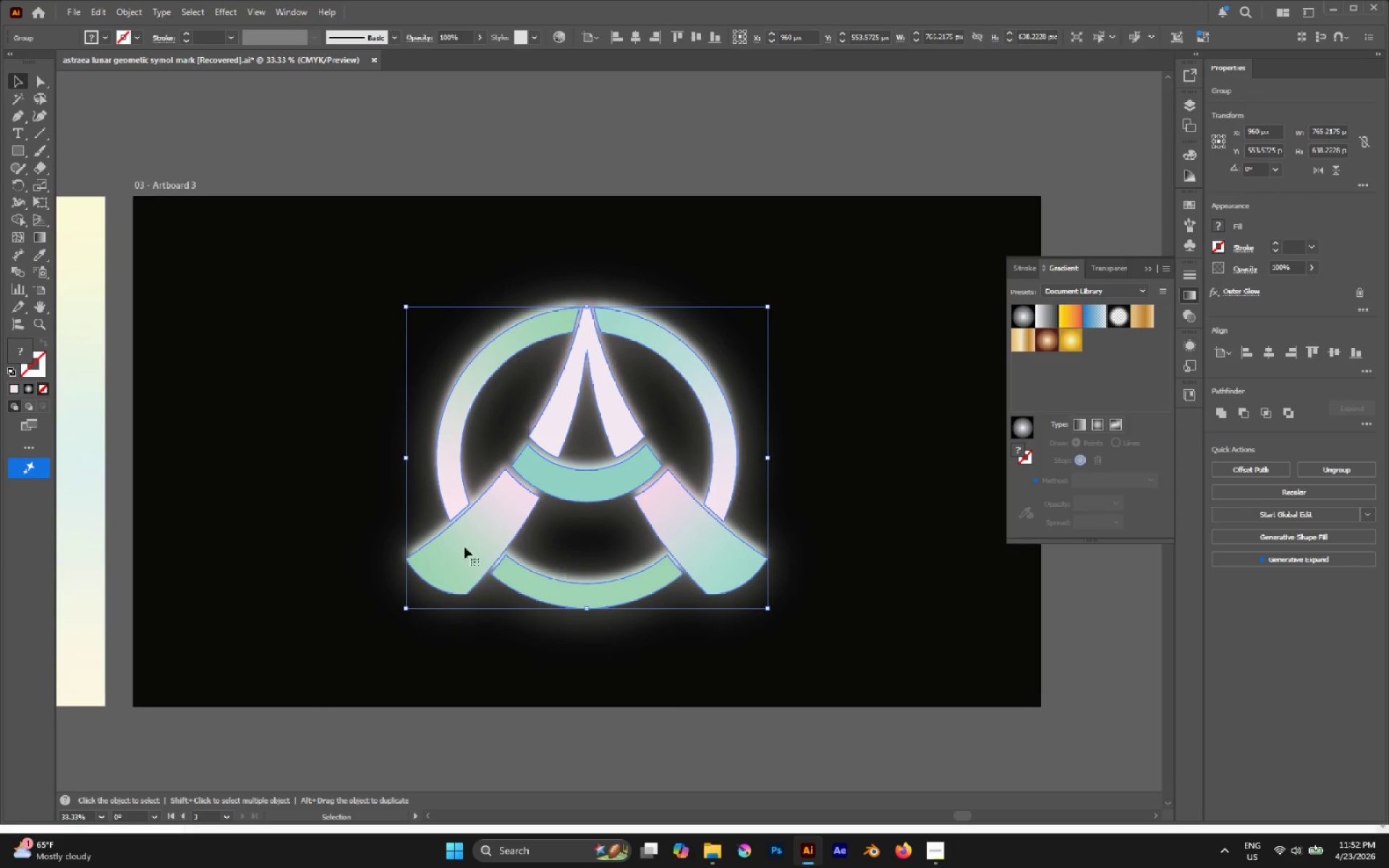 
left_click([305, 506])
 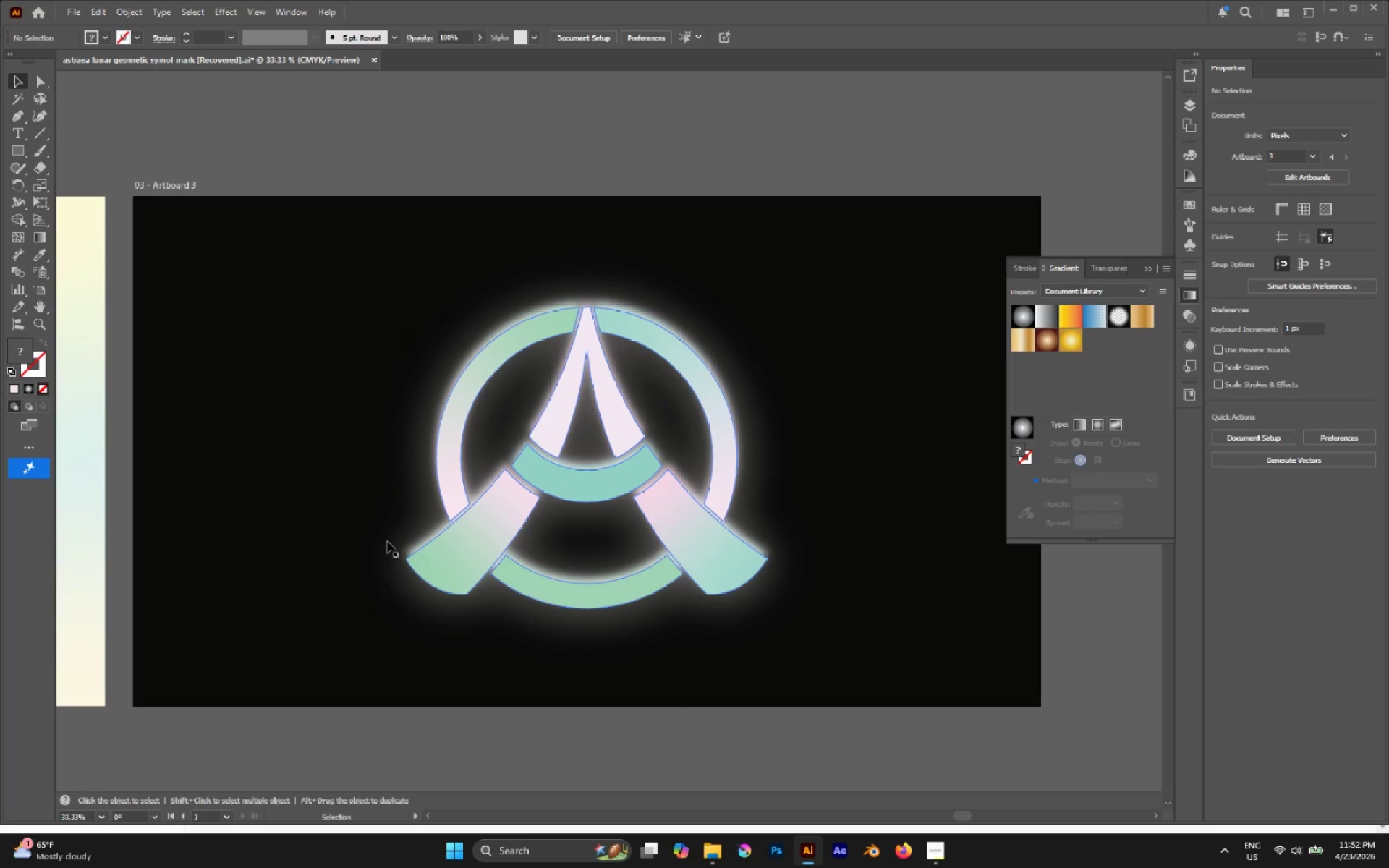 
left_click([387, 541])
 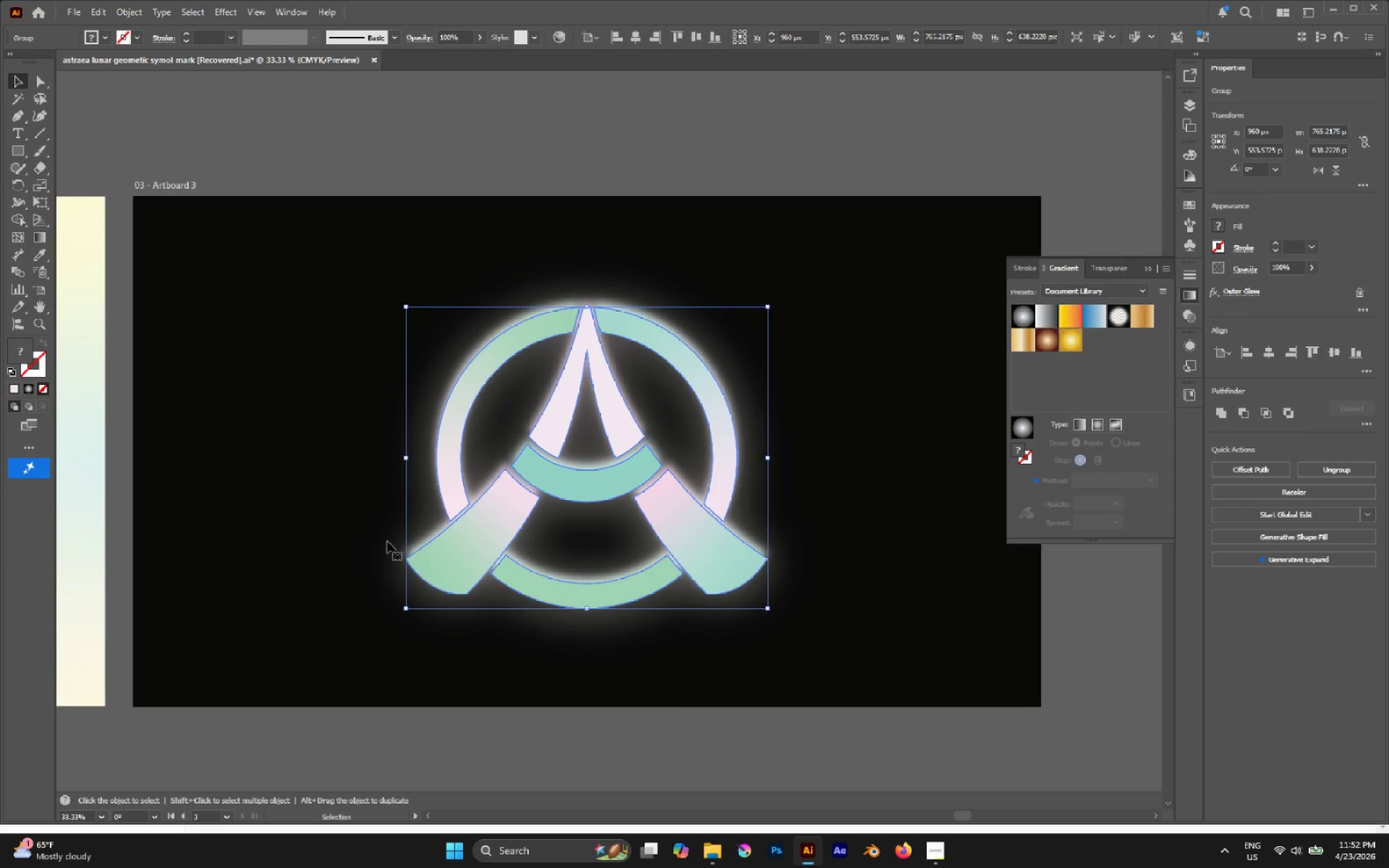 
left_click_drag(start_coordinate=[387, 541], to_coordinate=[378, 488])
 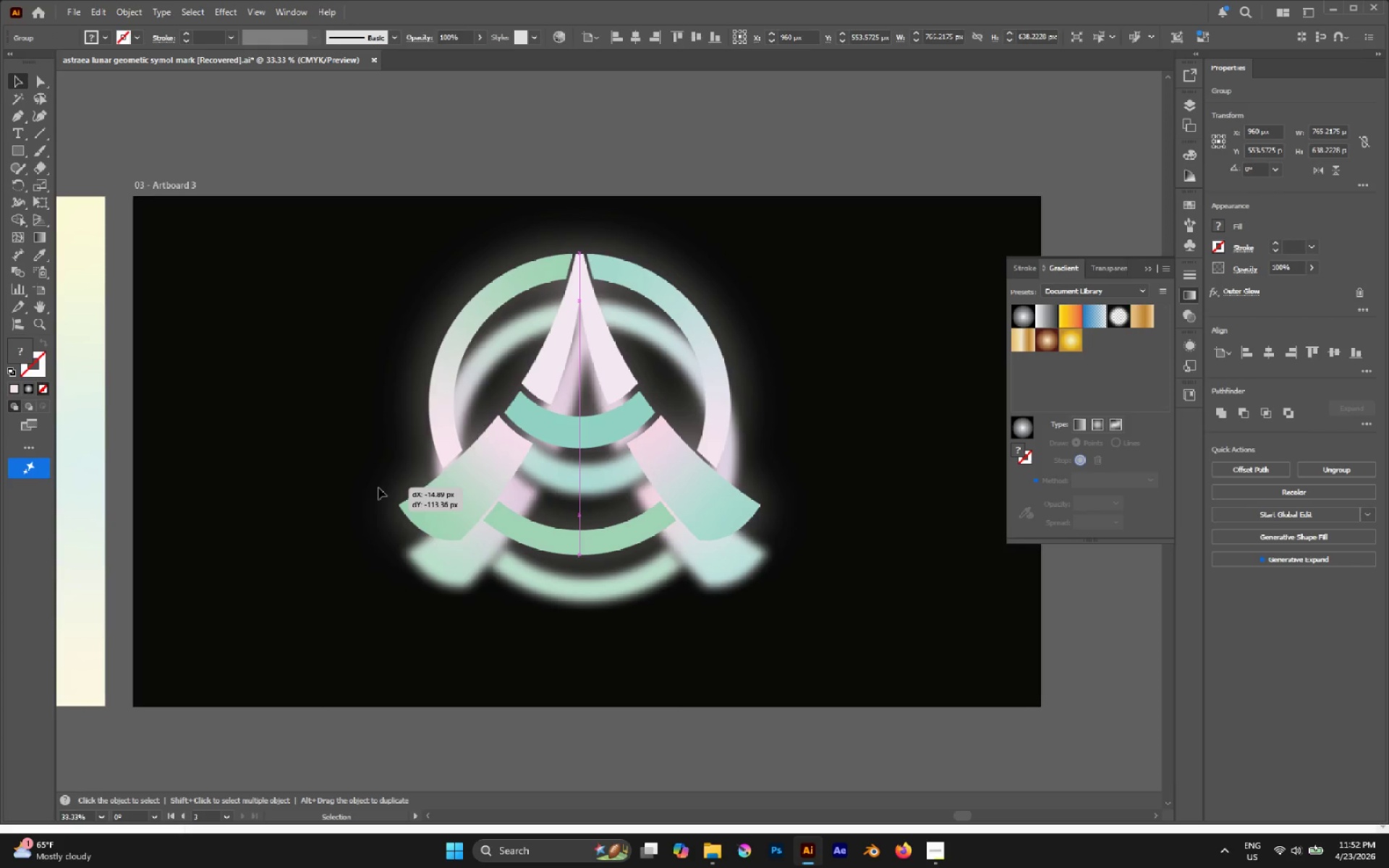 
key(Control+Z)
 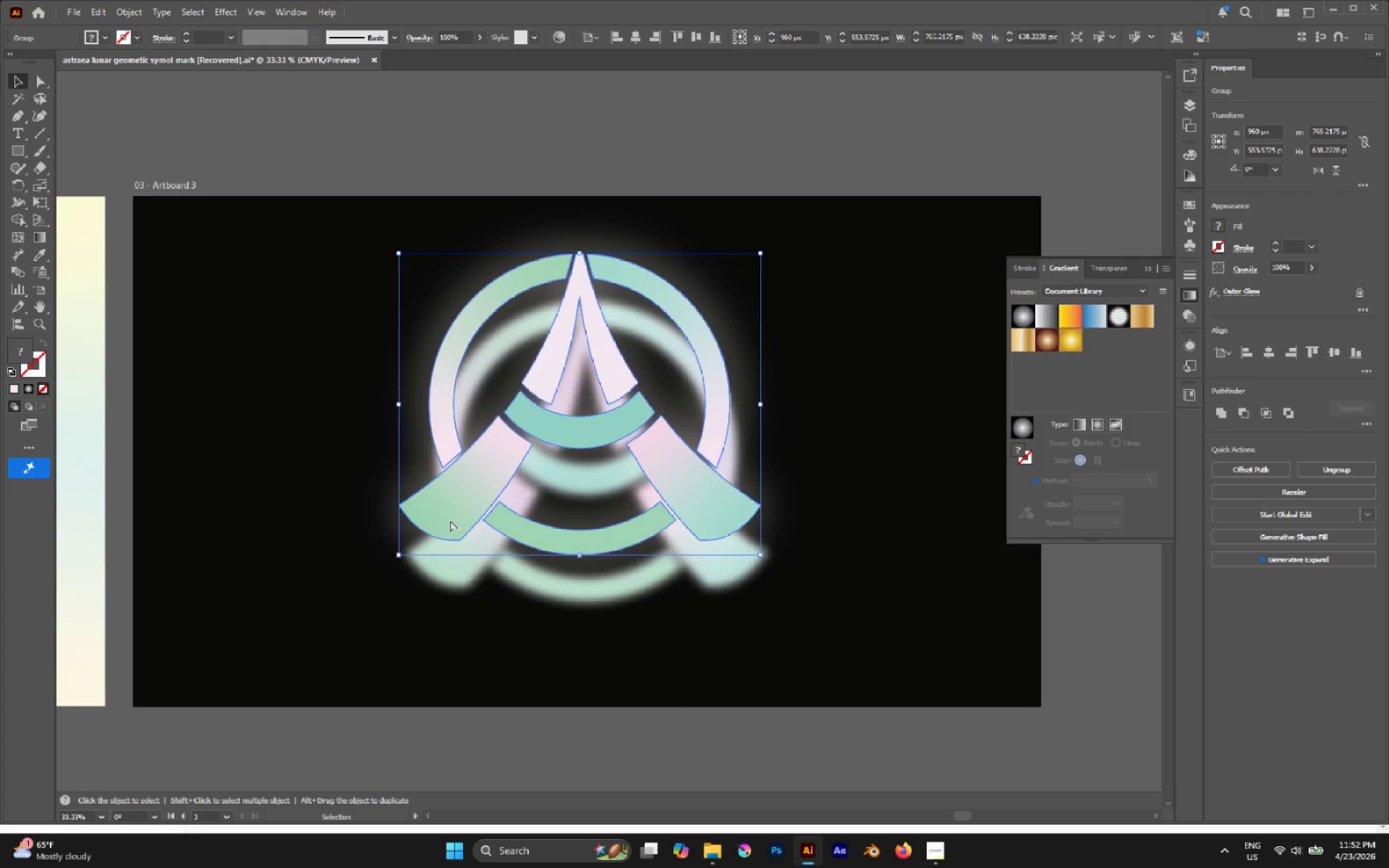 
hold_key(key=ControlLeft, duration=0.56)
 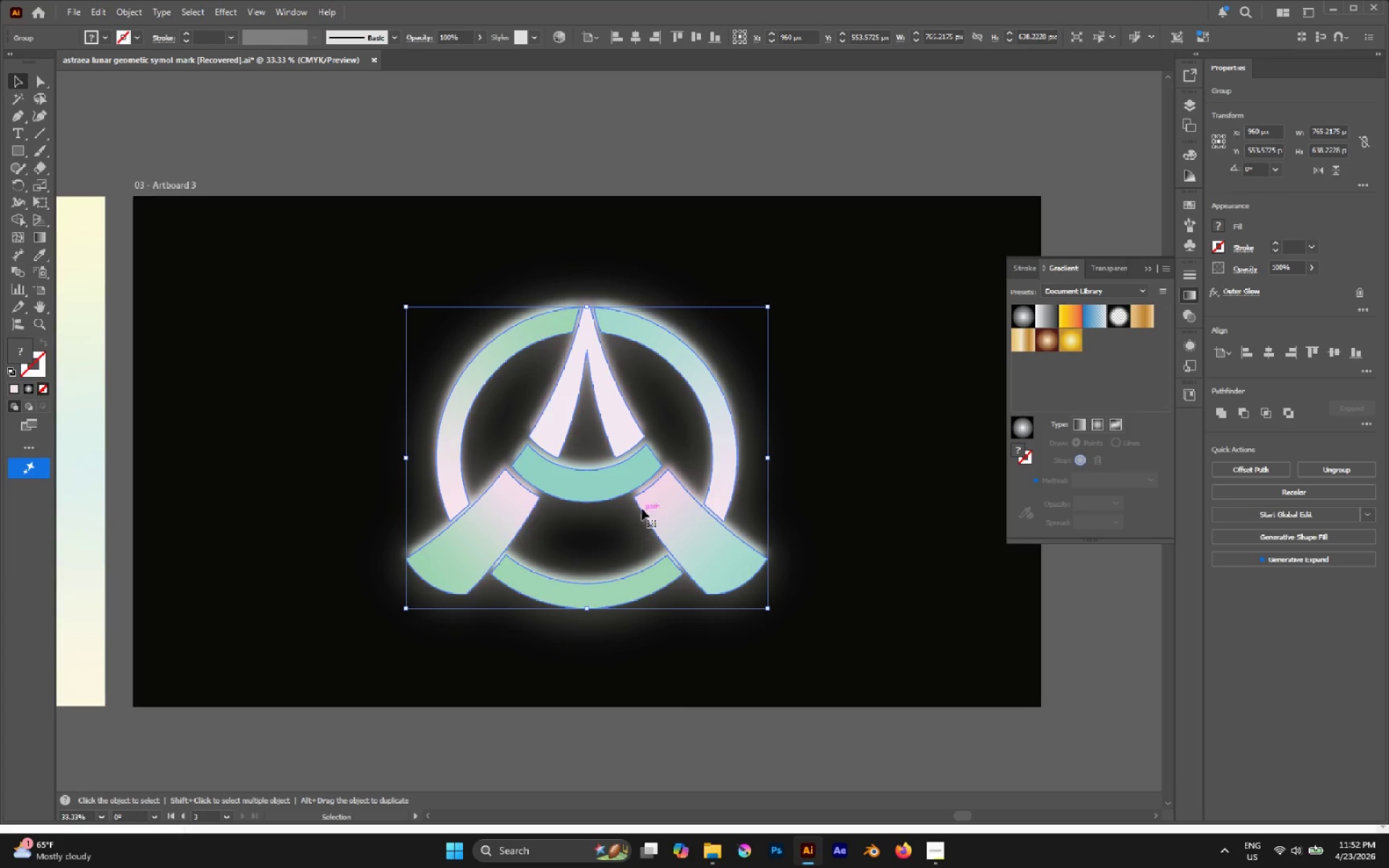 
left_click([658, 342])
 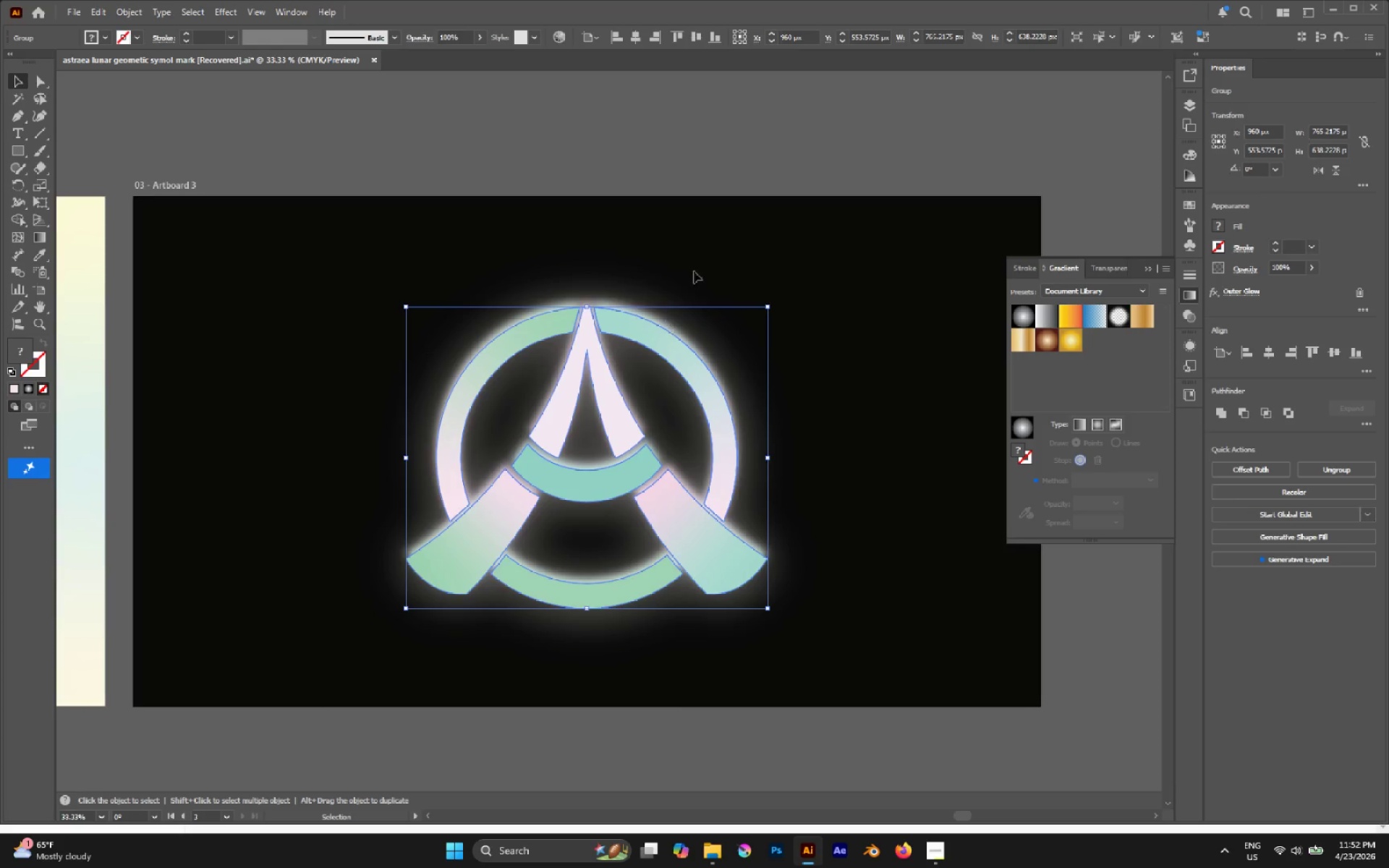 
left_click([707, 239])
 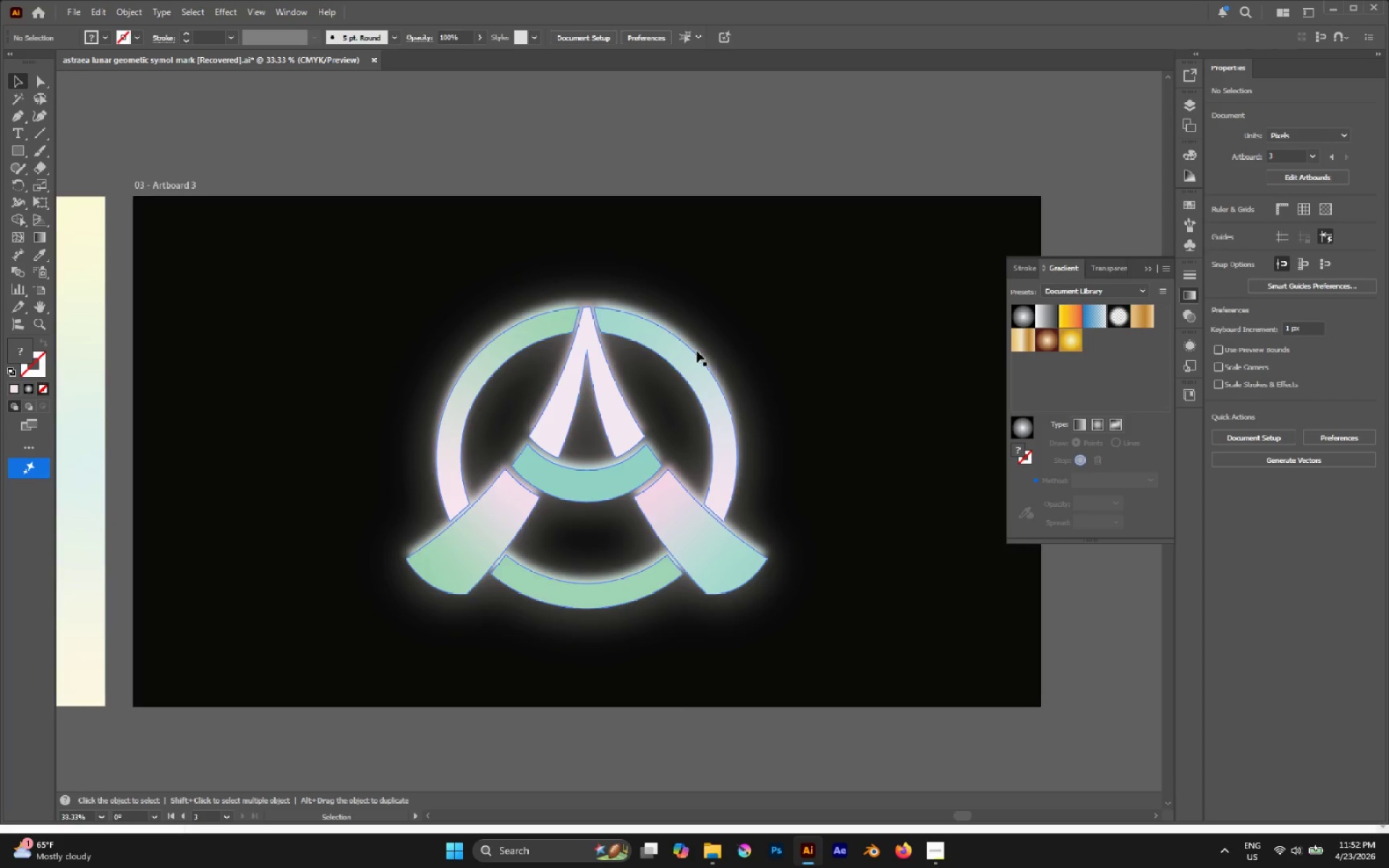 
left_click_drag(start_coordinate=[692, 359], to_coordinate=[691, 365])
 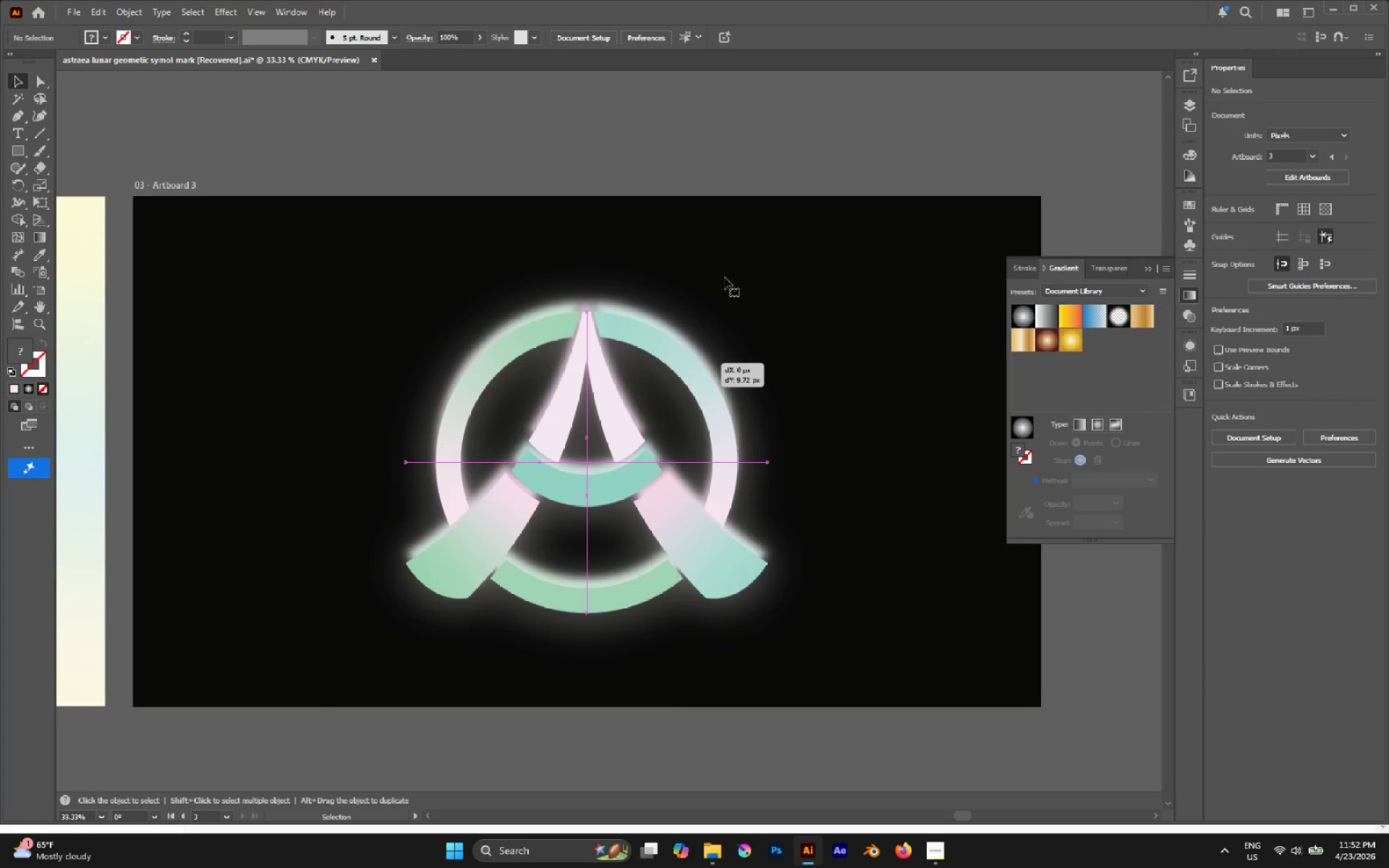 
left_click([781, 251])
 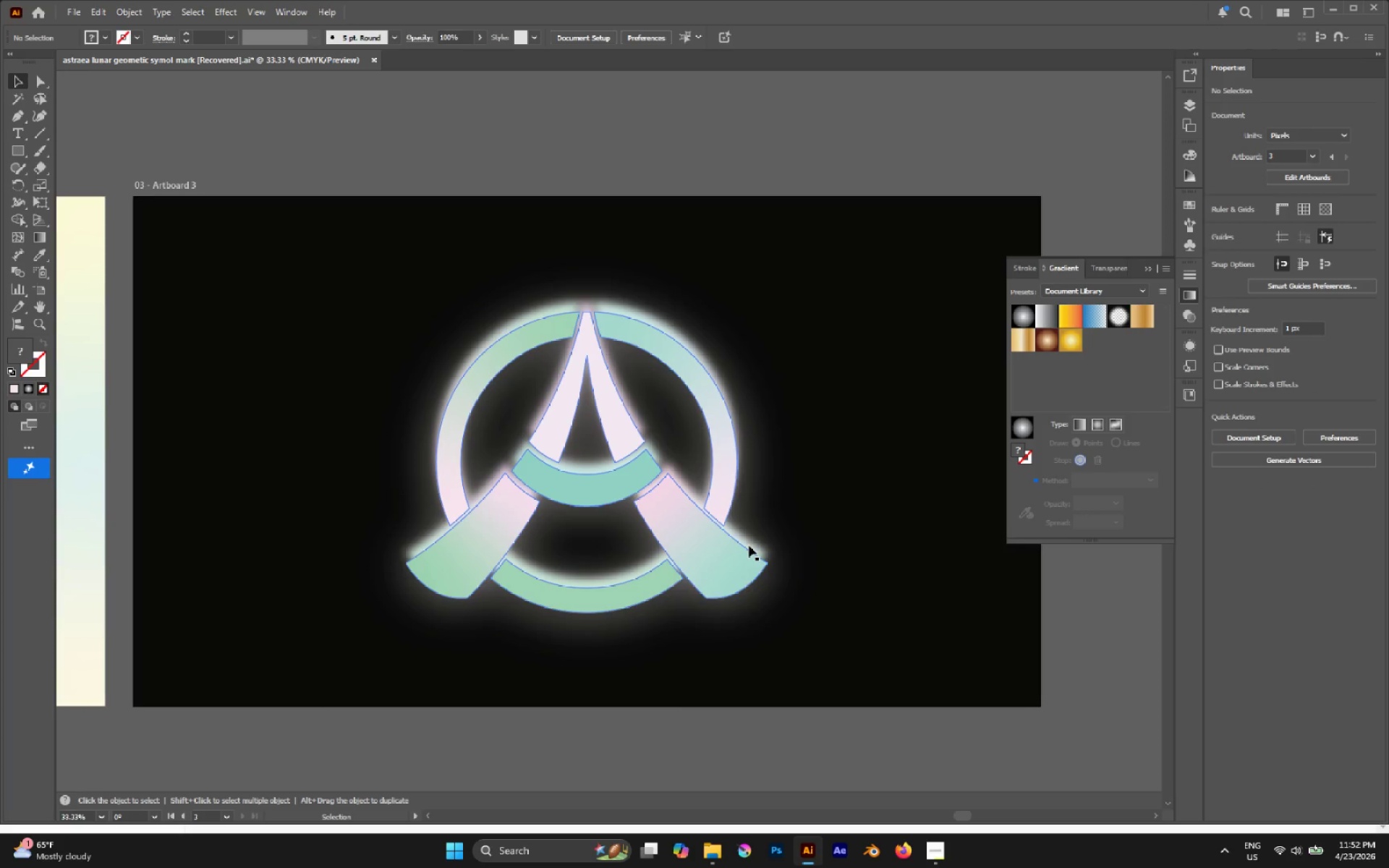 
left_click([750, 542])
 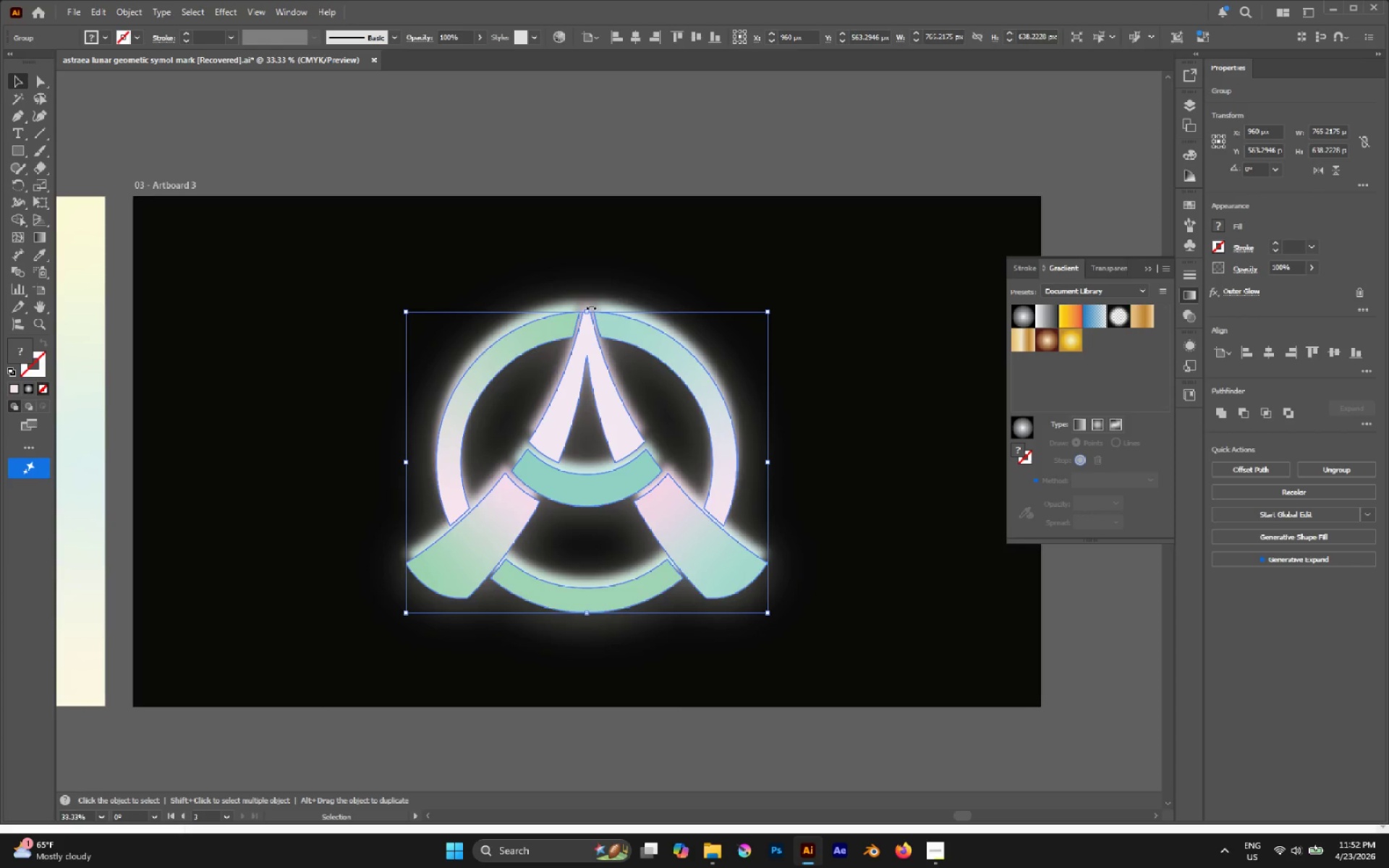 
hold_key(key=AltLeft, duration=0.83)
scroll: coordinate [587, 290], scroll_direction: up, amount: 4.0
 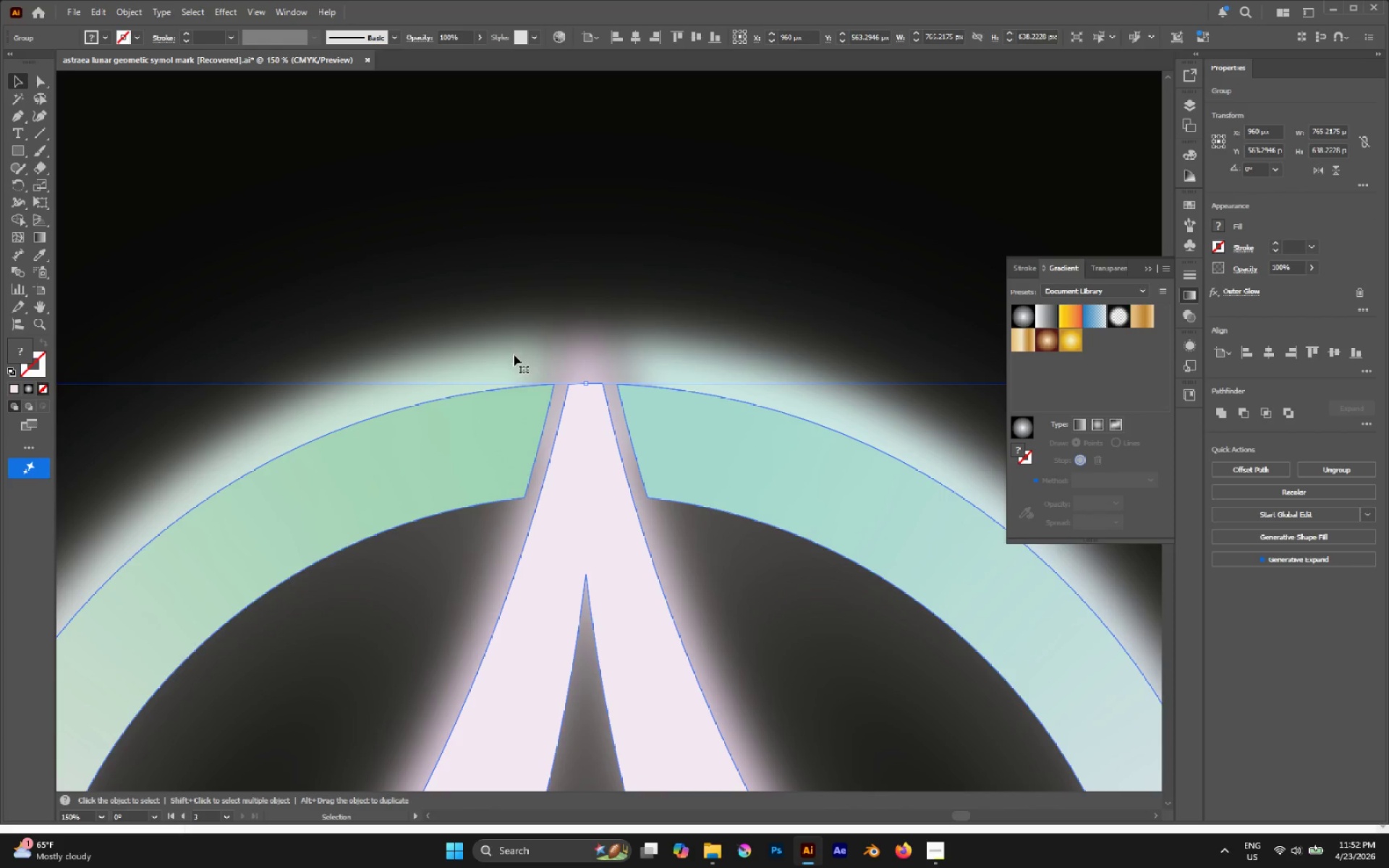 
left_click([430, 156])
 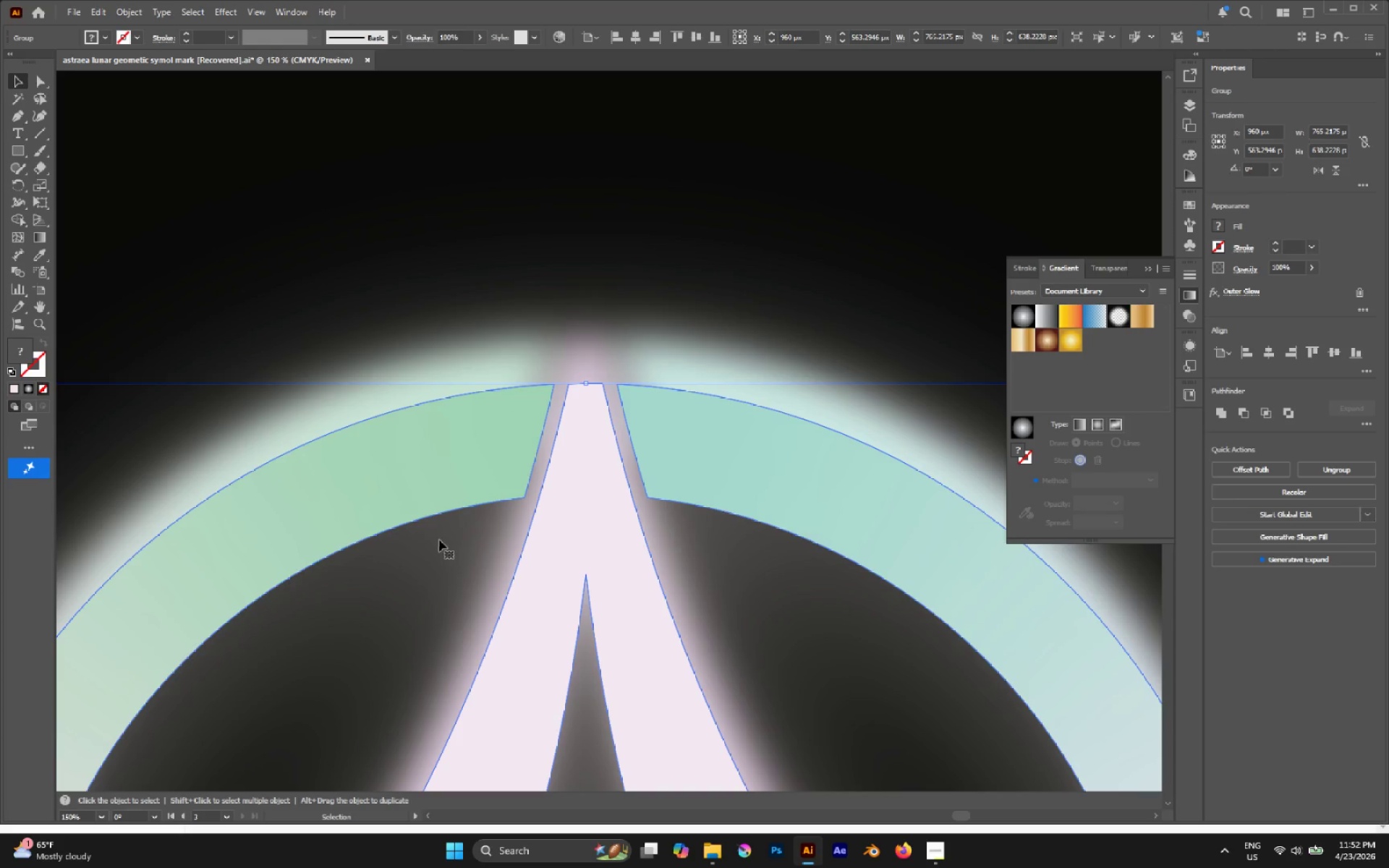 
left_click([436, 129])
 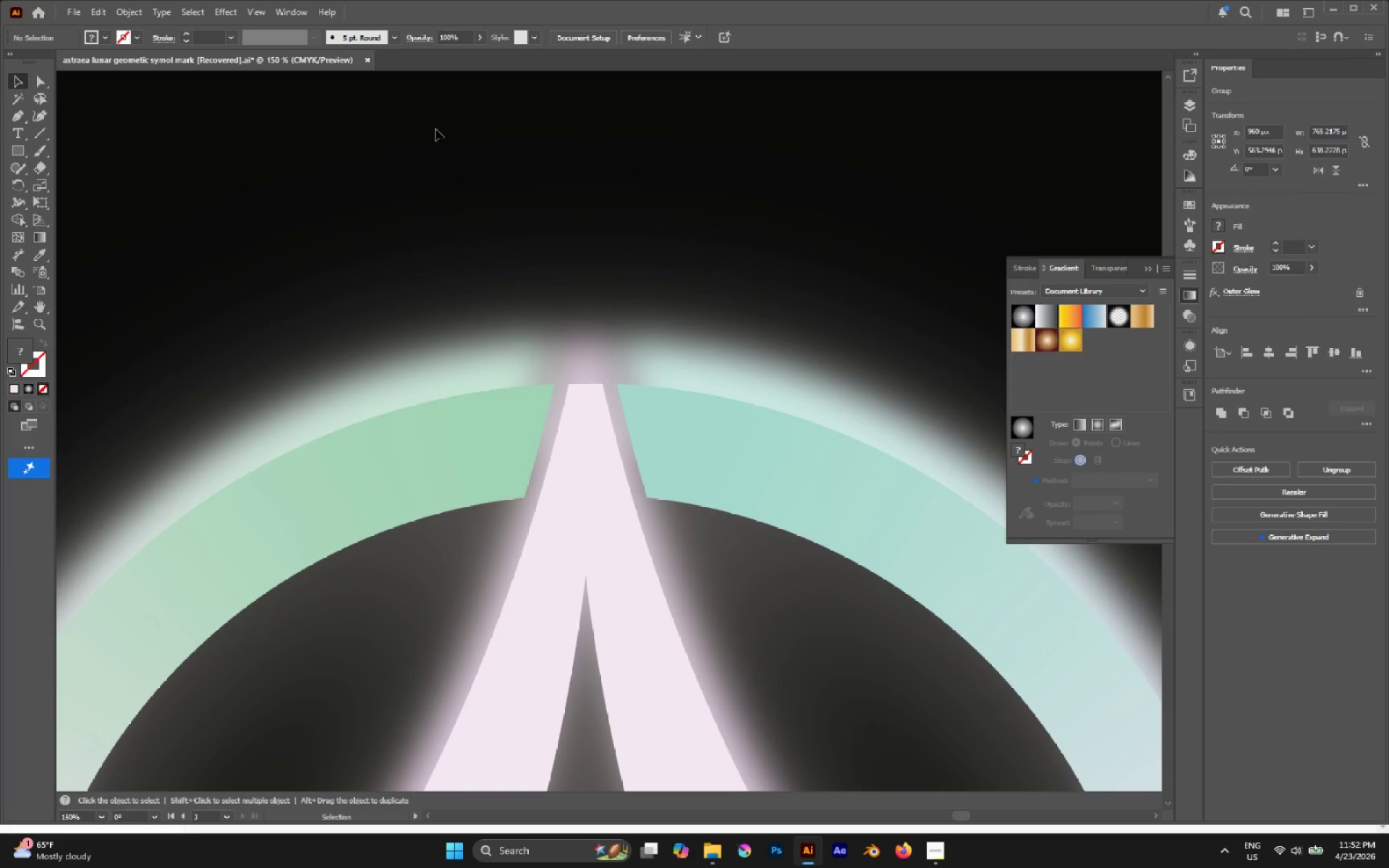 
hold_key(key=AltLeft, duration=0.42)
scroll: coordinate [435, 131], scroll_direction: down, amount: 1.0
 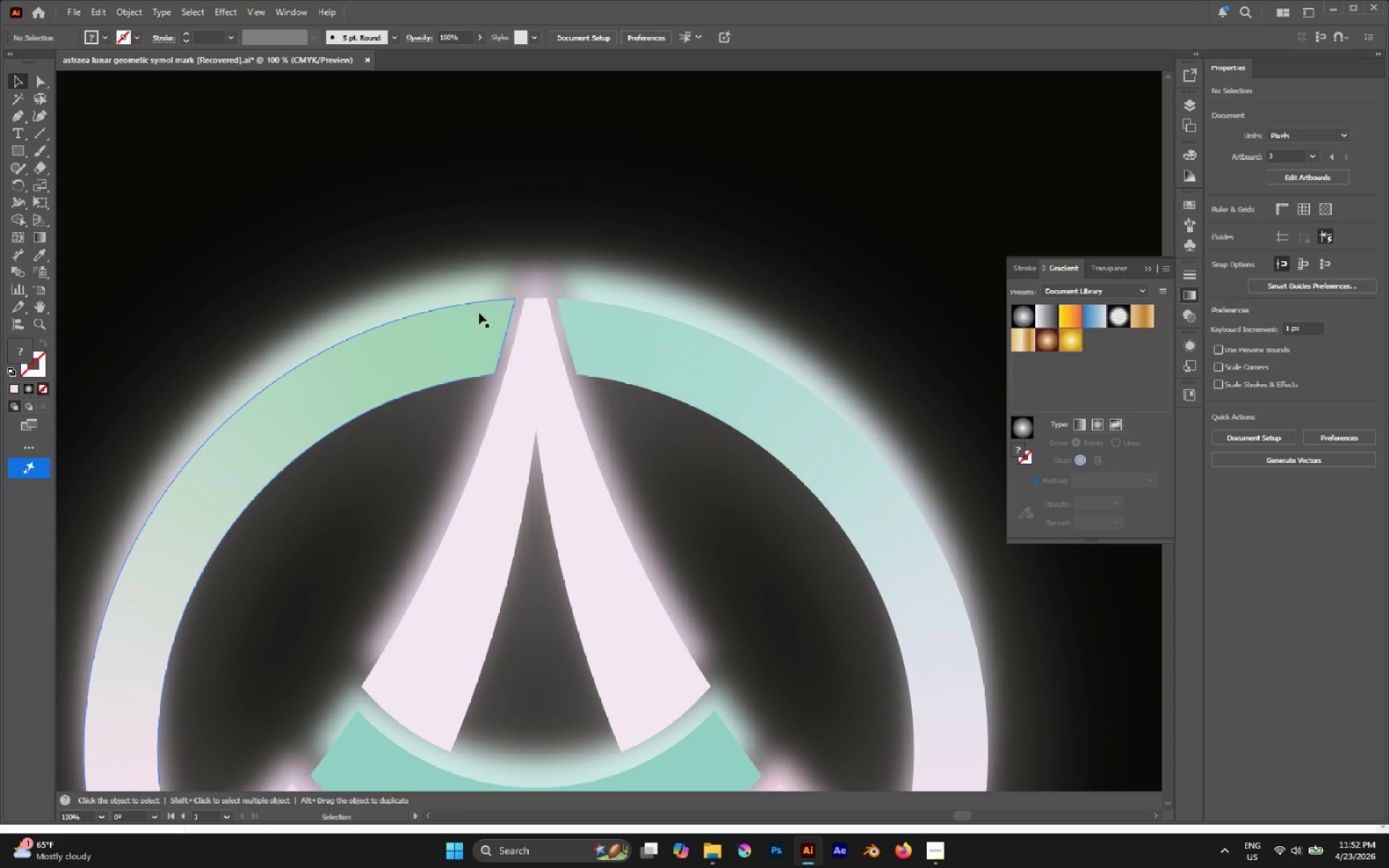 
left_click_drag(start_coordinate=[476, 328], to_coordinate=[468, 397])
 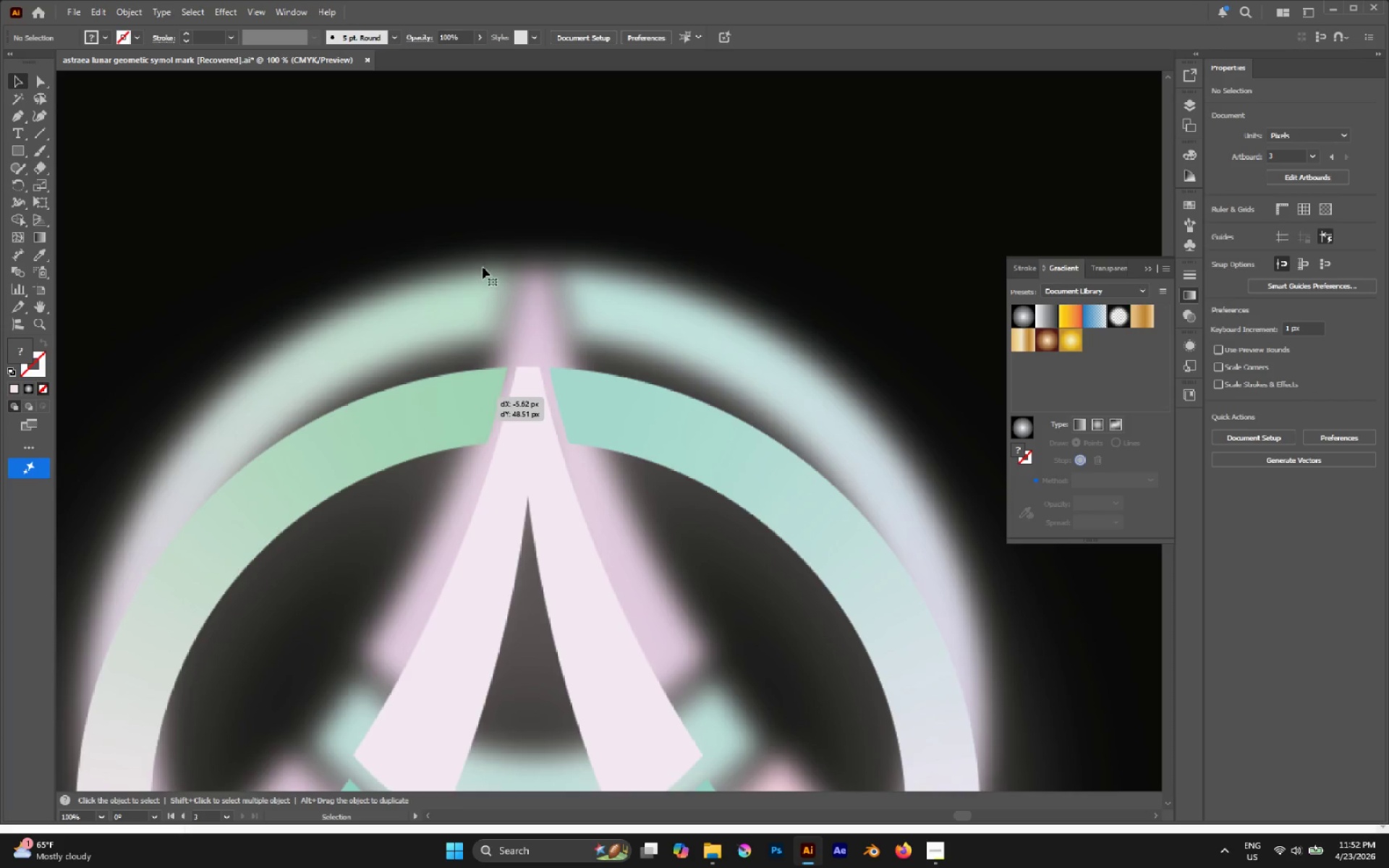 
left_click([483, 161])
 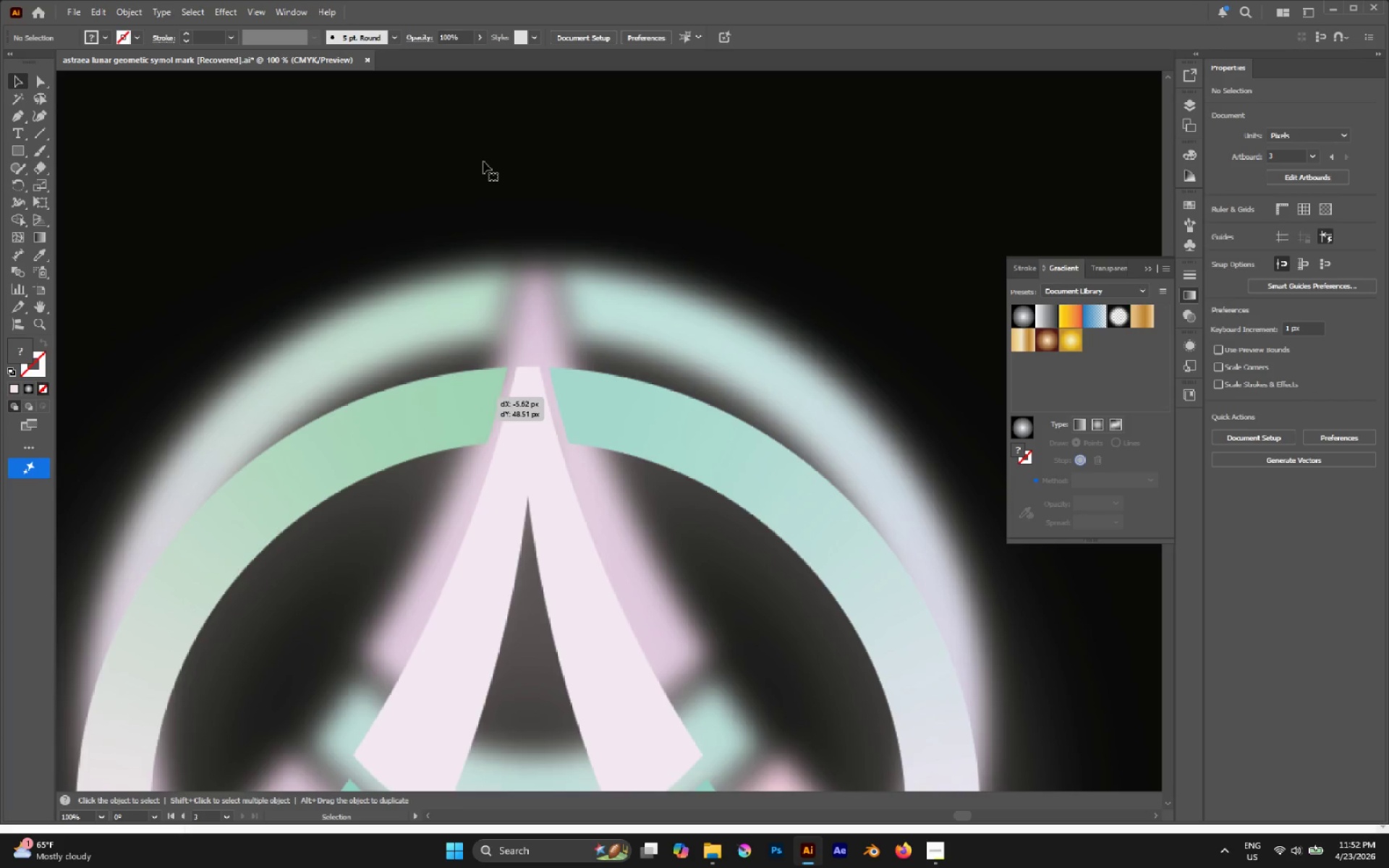 
hold_key(key=AltLeft, duration=1.06)
scroll: coordinate [480, 164], scroll_direction: none, amount: 0.0
 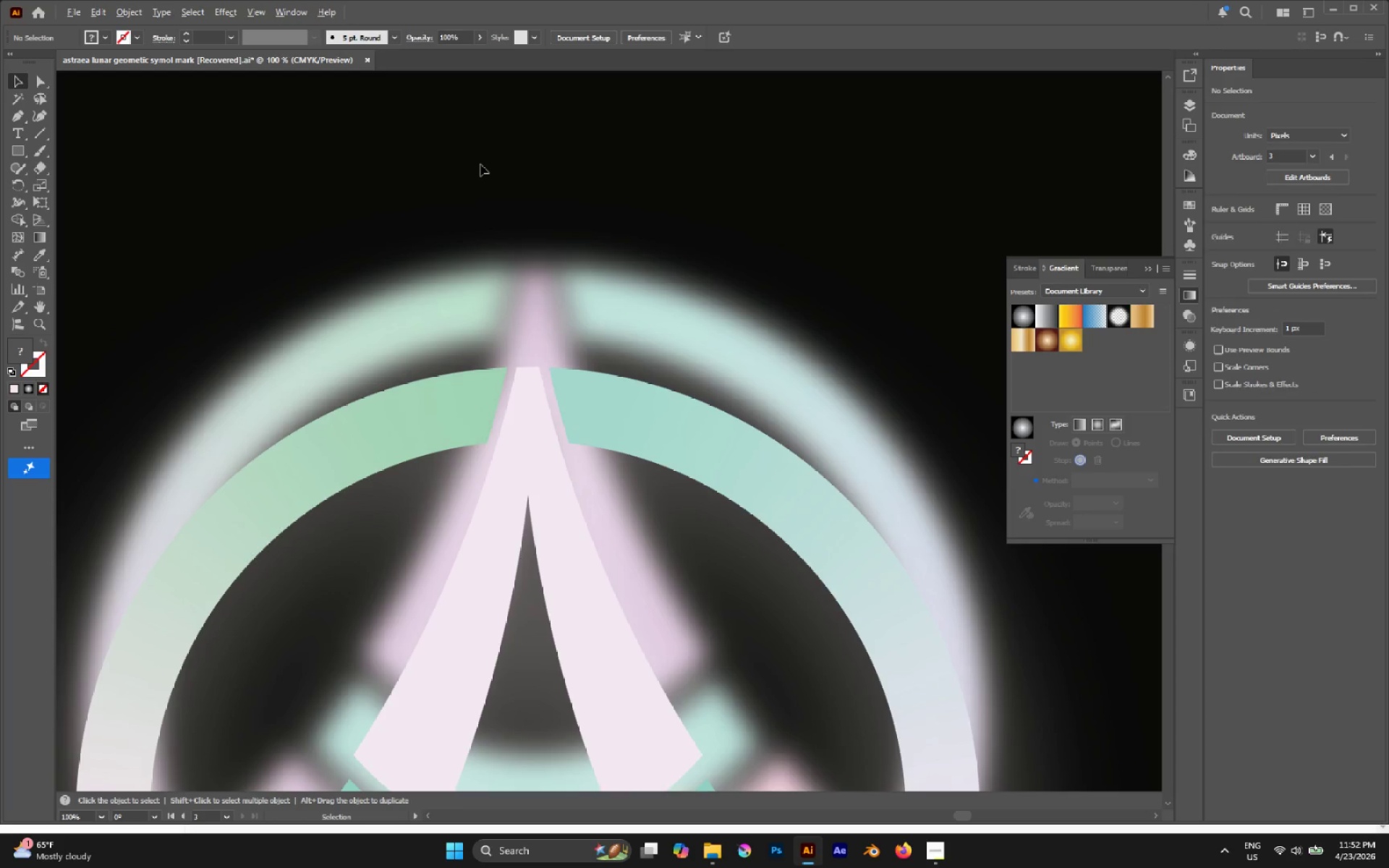 
scroll: coordinate [480, 164], scroll_direction: down, amount: 2.0
 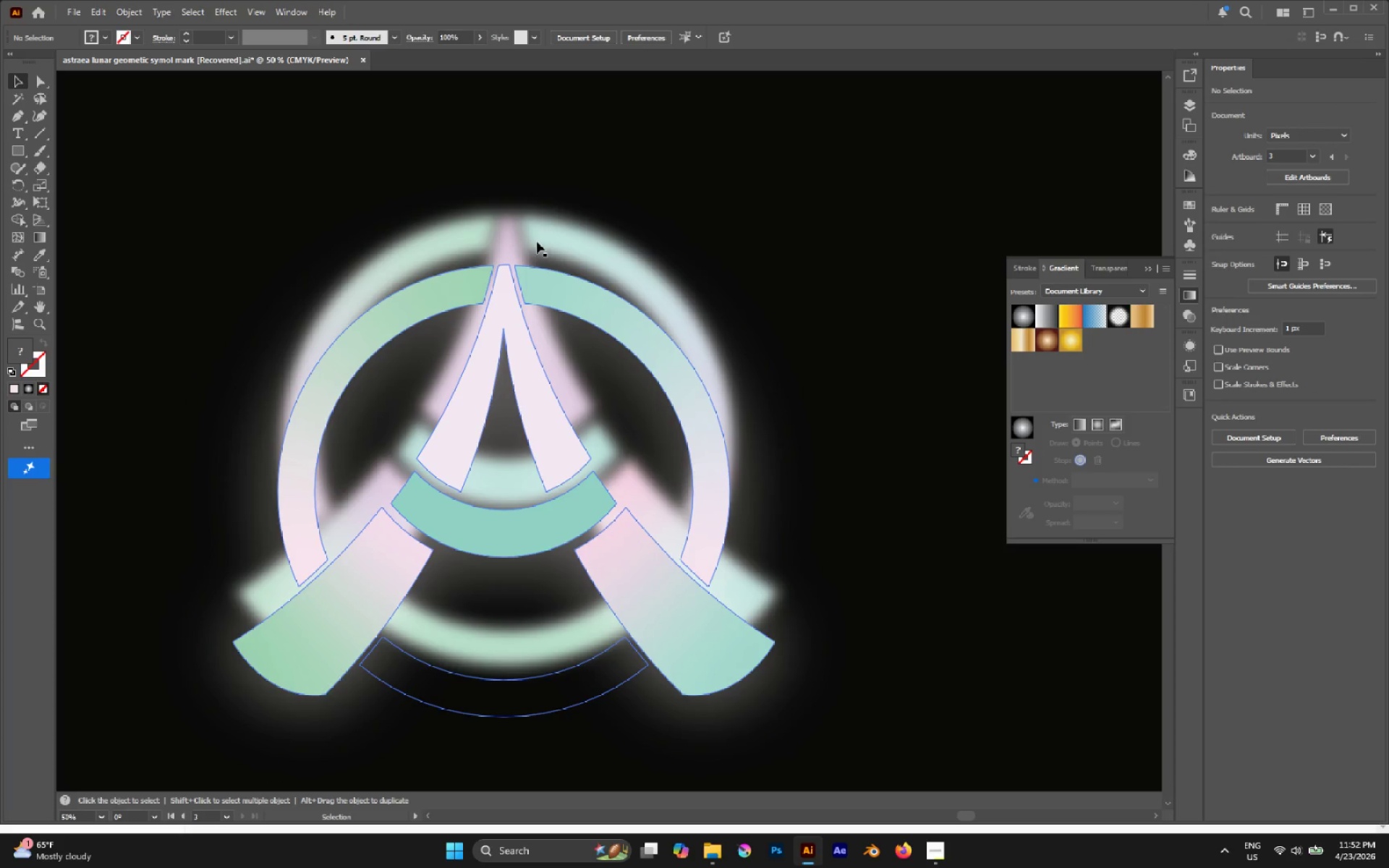 
left_click_drag(start_coordinate=[537, 239], to_coordinate=[543, 245])
 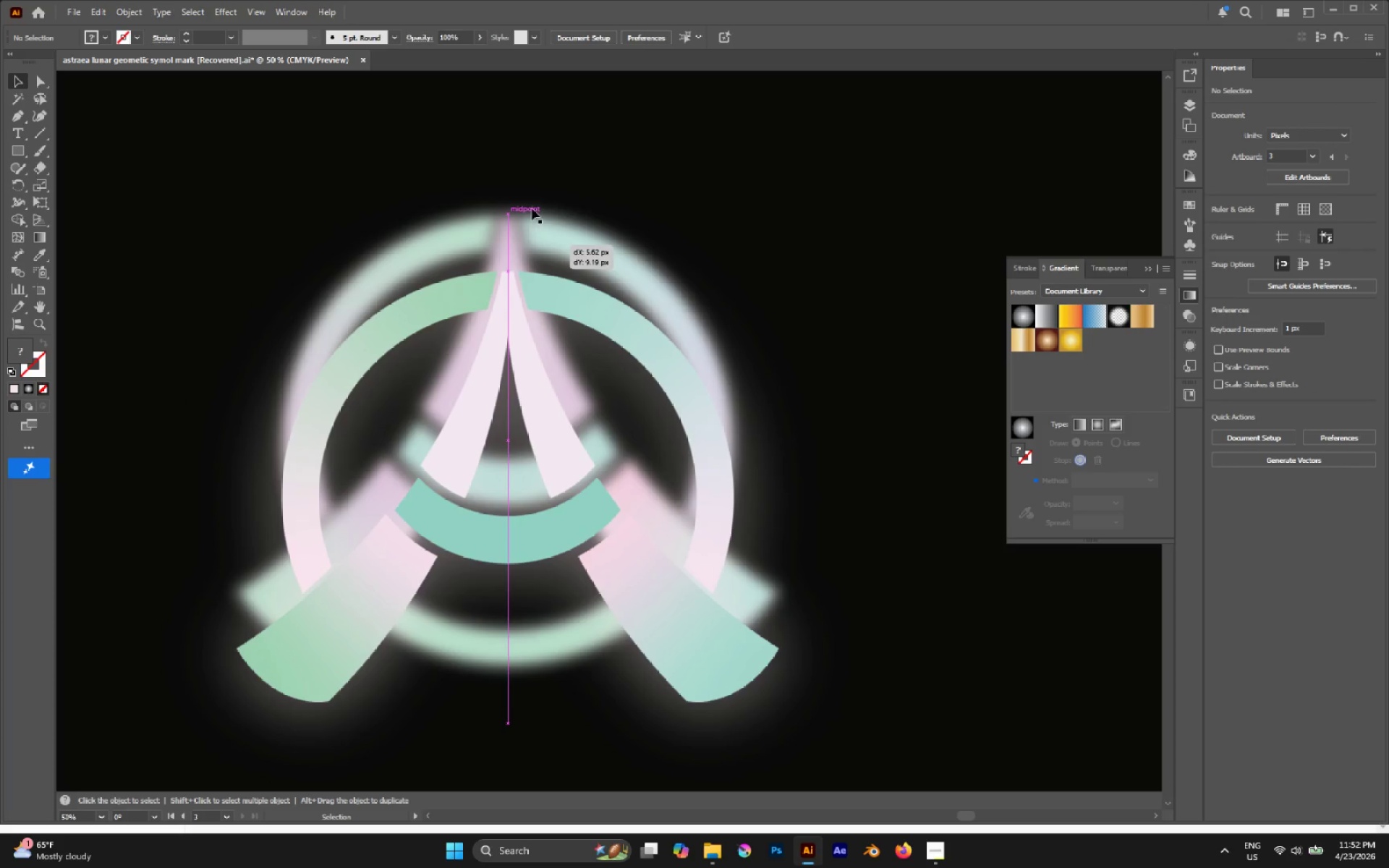 
hold_key(key=AltLeft, duration=0.84)
scroll: coordinate [527, 197], scroll_direction: down, amount: 3.0
 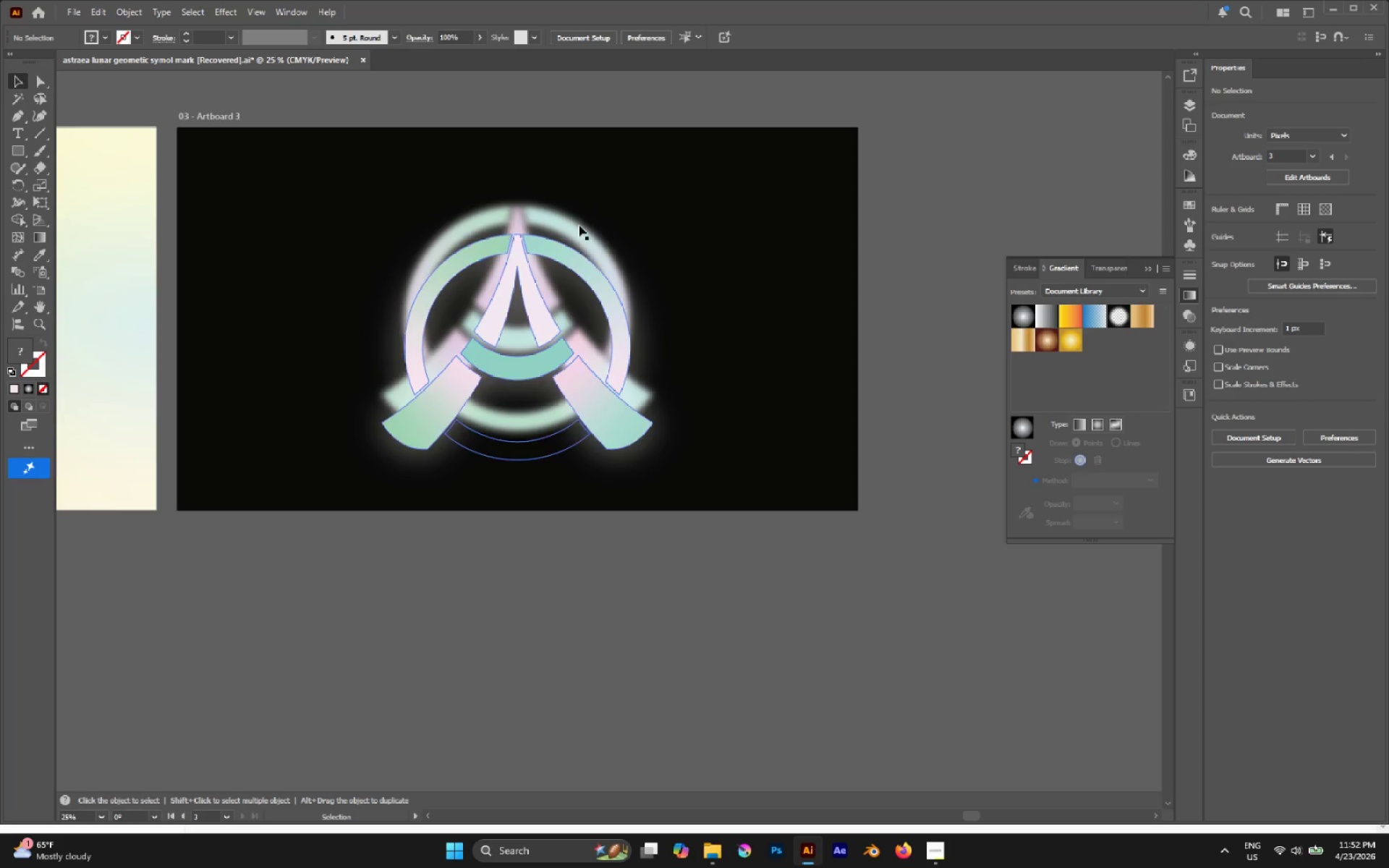 
key(Alt+Control+2)
 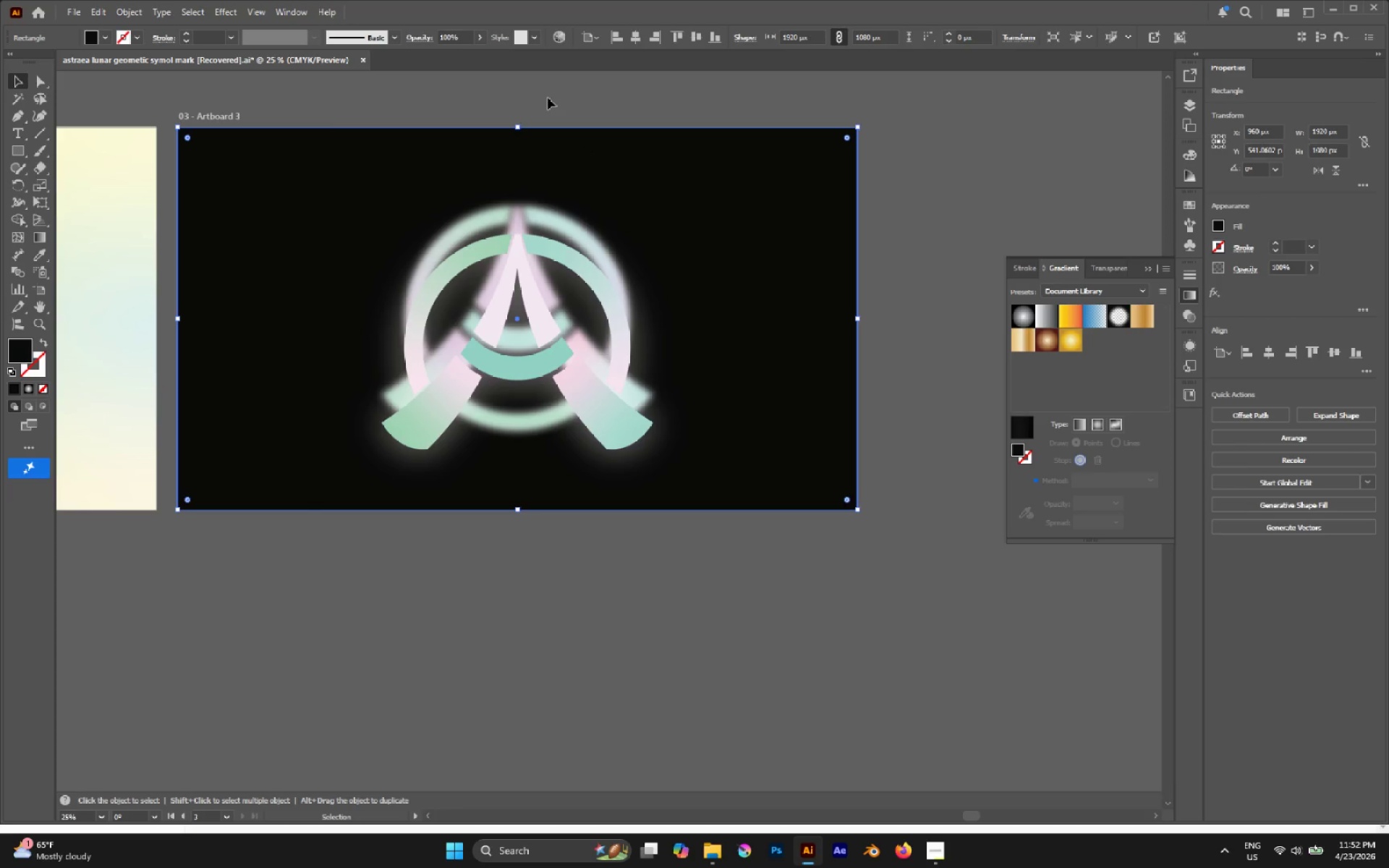 
double_click([577, 164])
 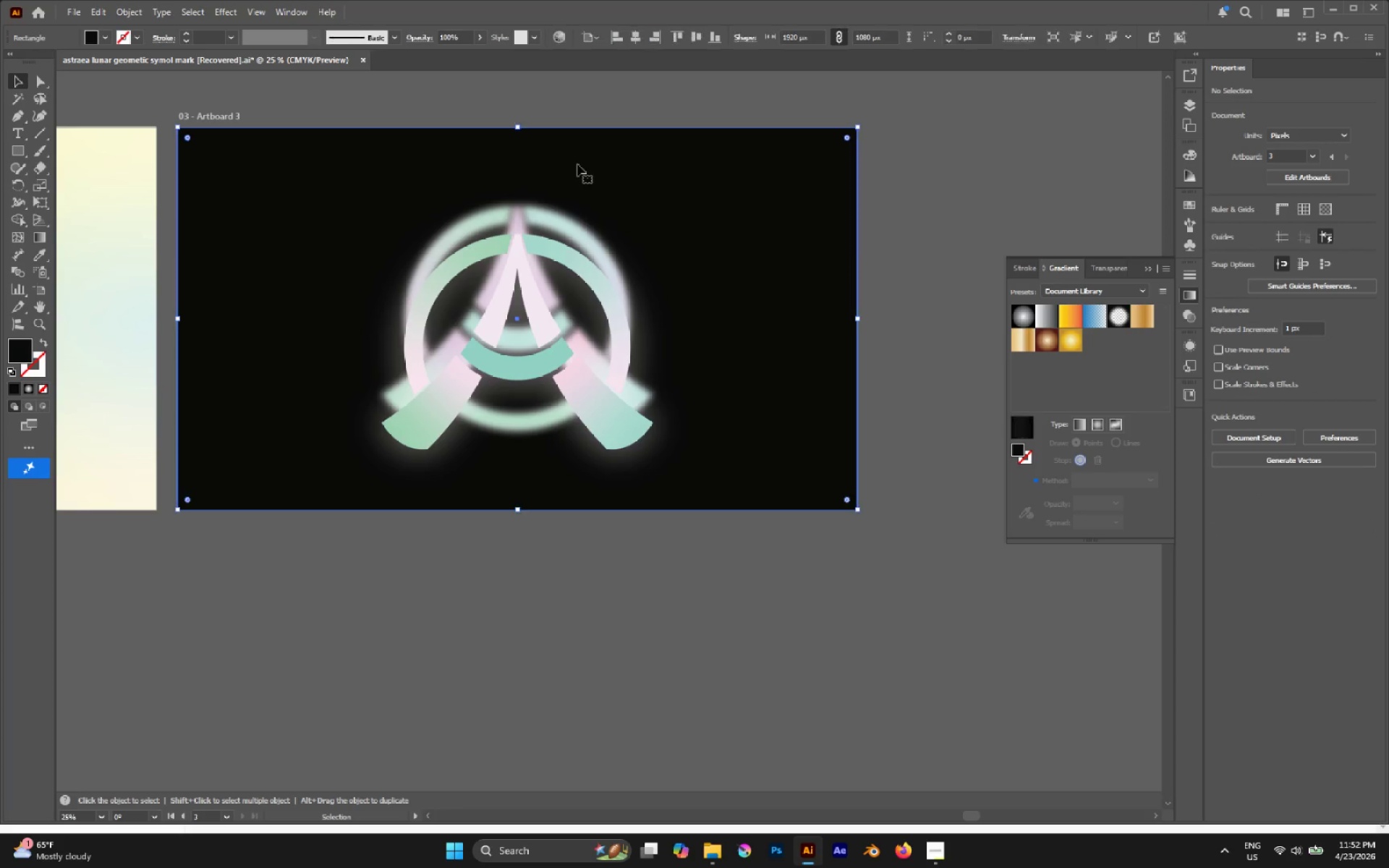 
key(Control+2)
 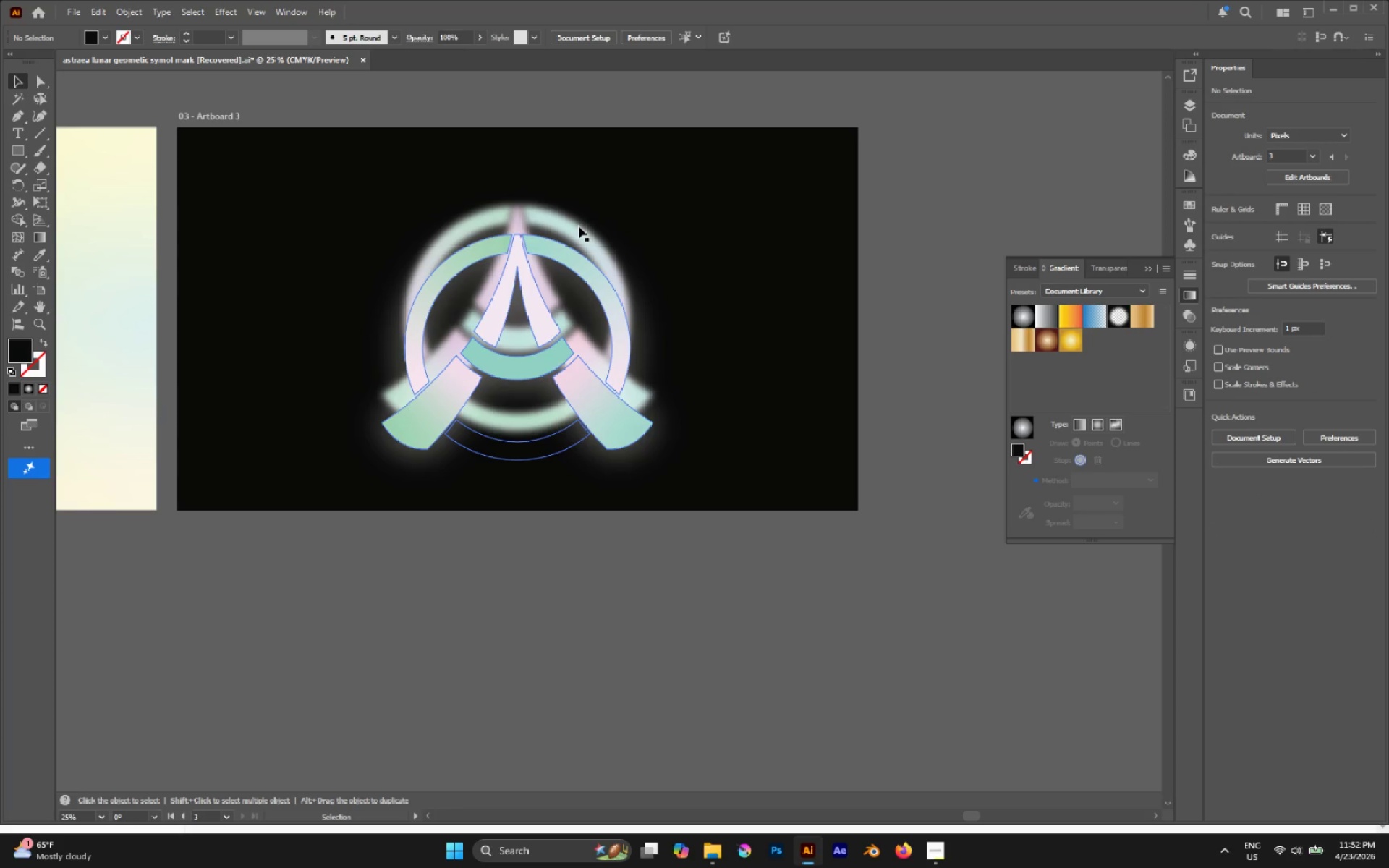 
left_click_drag(start_coordinate=[577, 226], to_coordinate=[575, 359])
 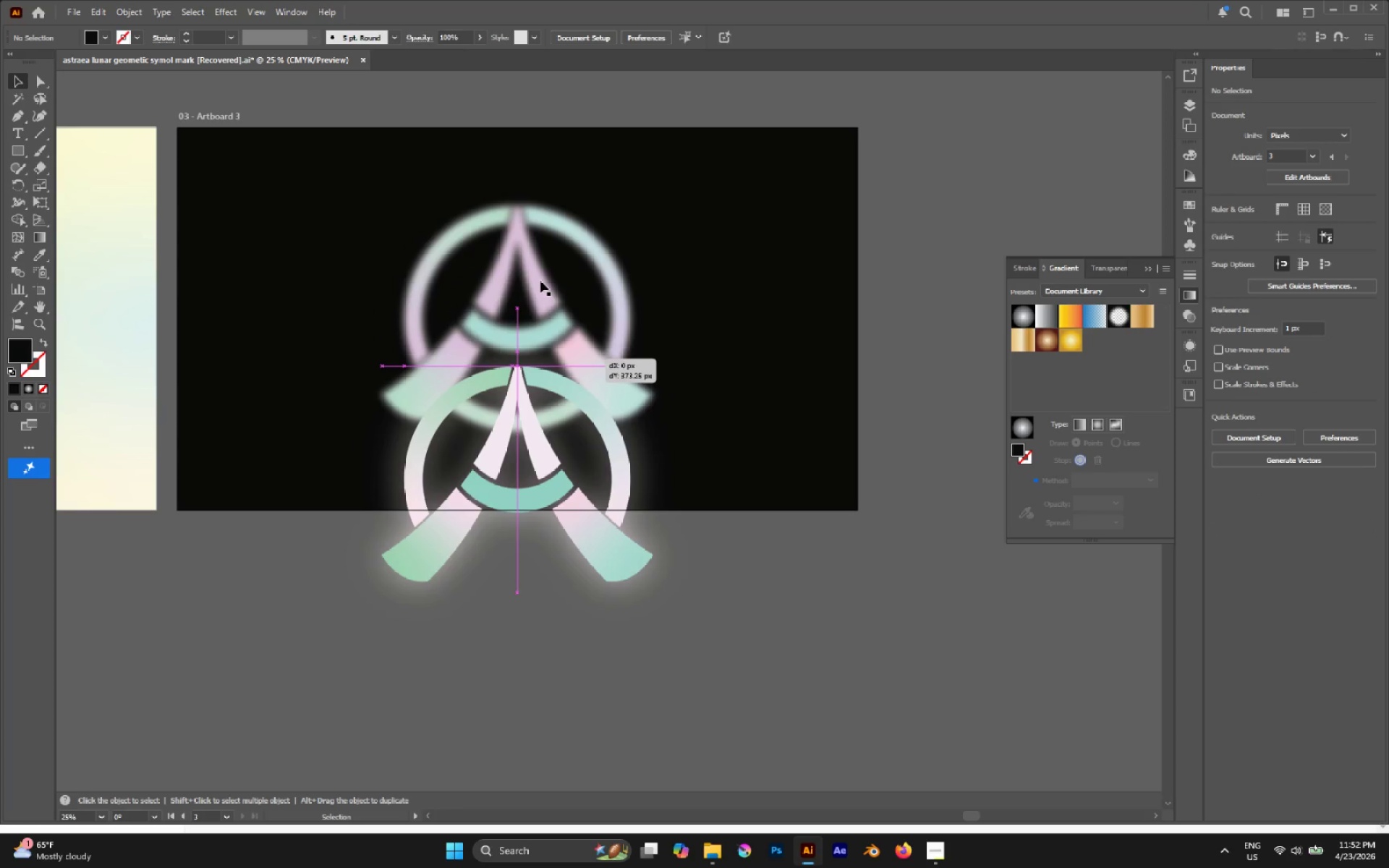 
left_click_drag(start_coordinate=[539, 281], to_coordinate=[540, 276])
 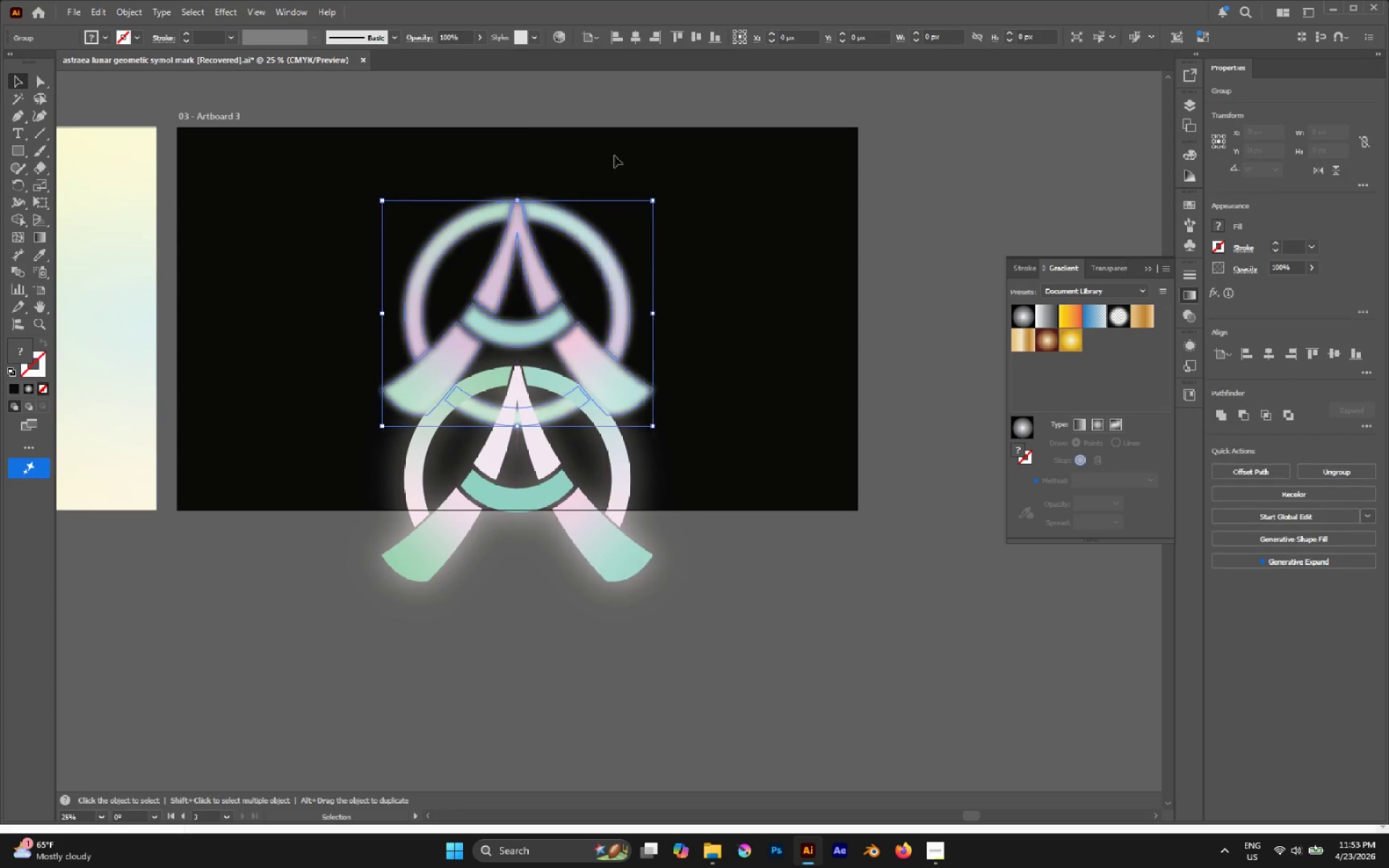 
scroll: coordinate [611, 155], scroll_direction: none, amount: 0.0
 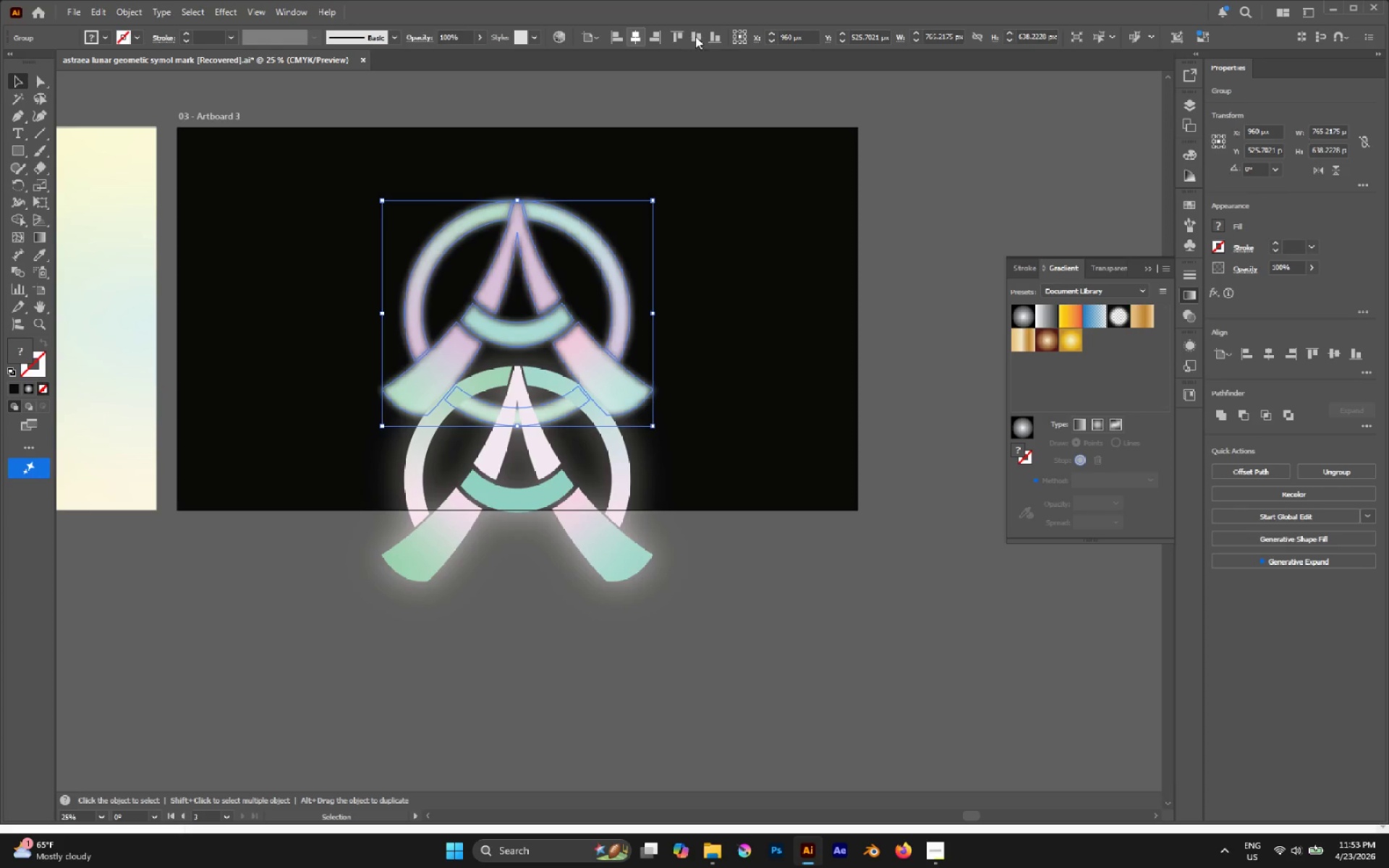 
left_click([695, 36])
 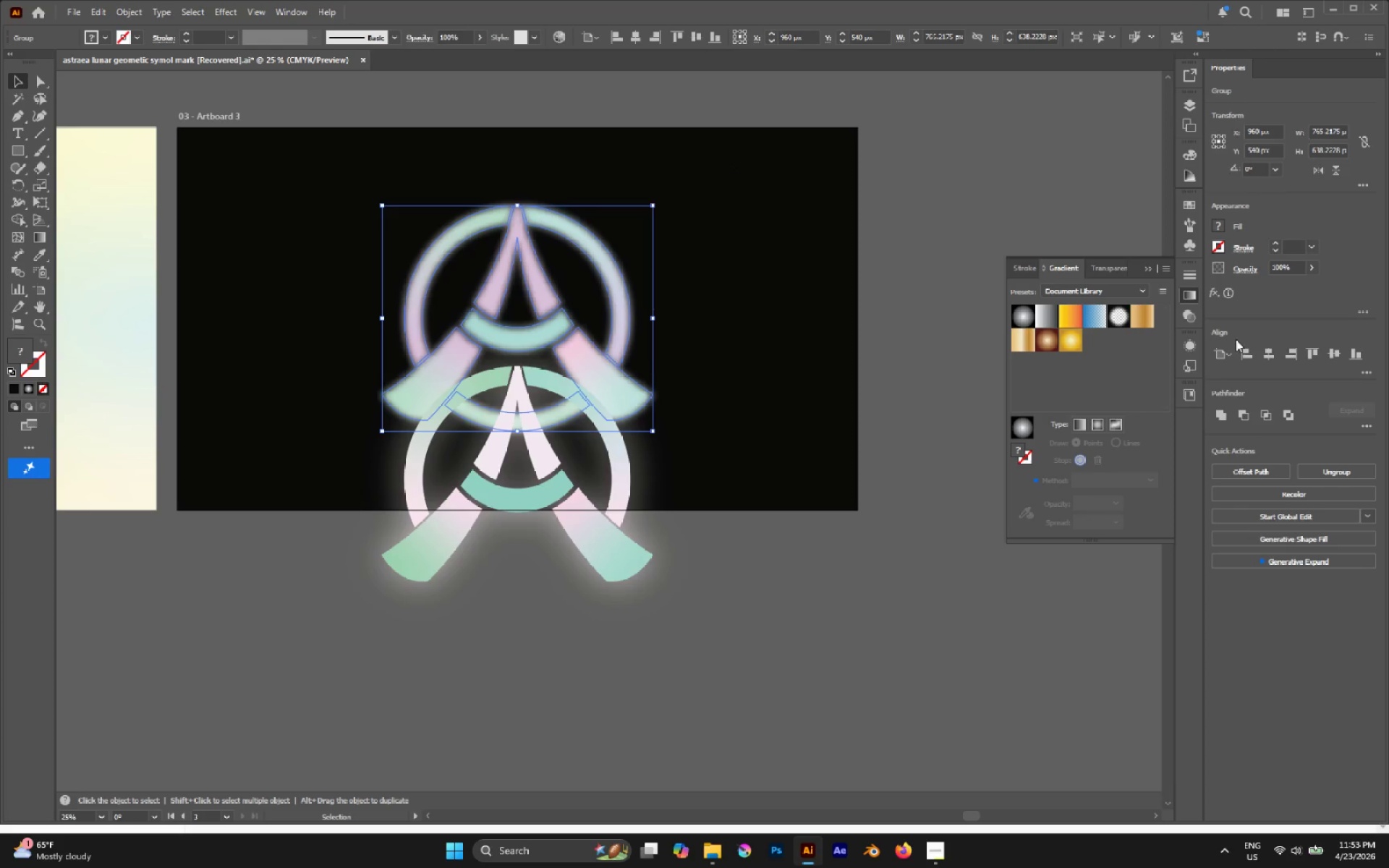 
left_click([802, 609])
 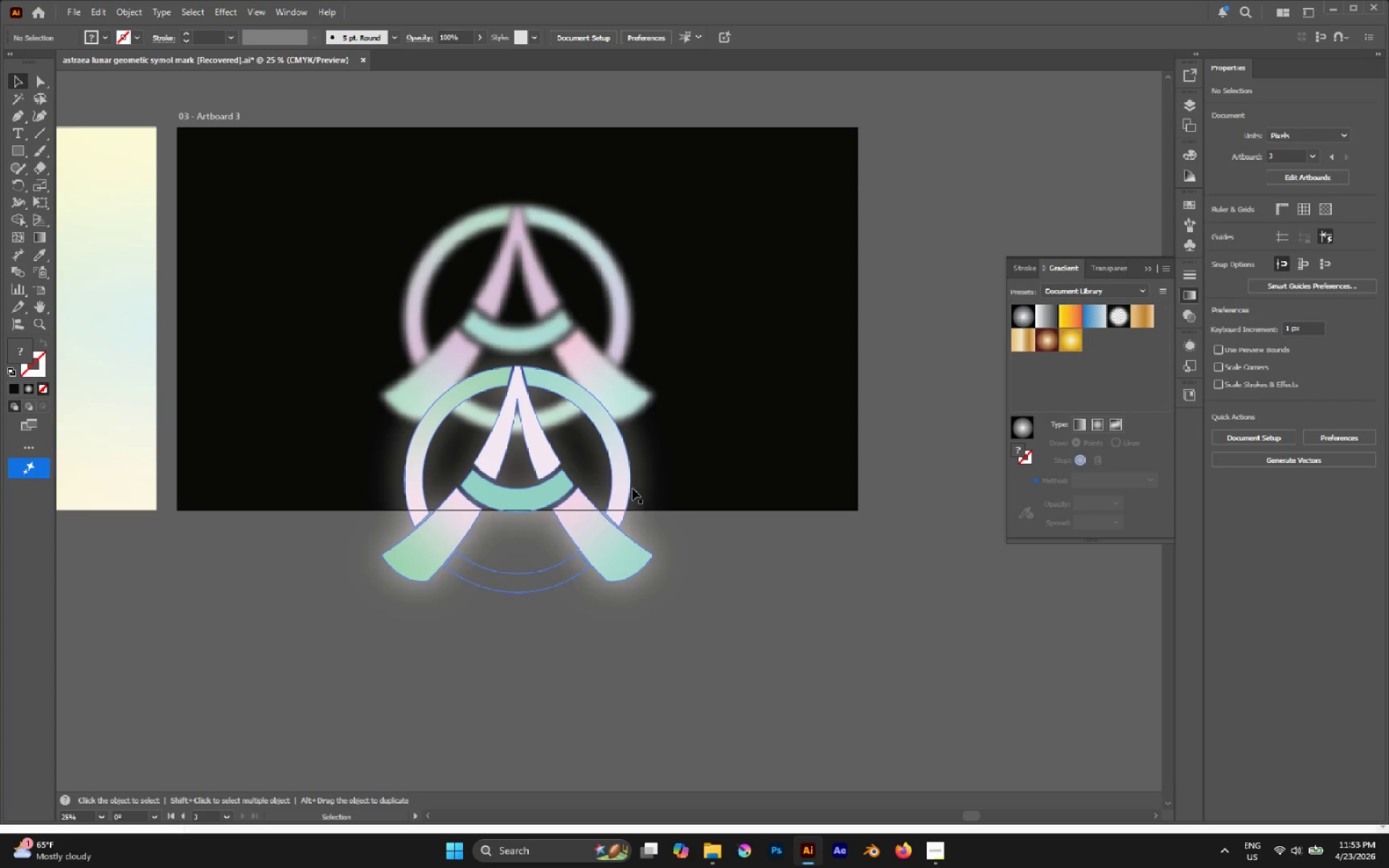 
left_click([629, 479])
 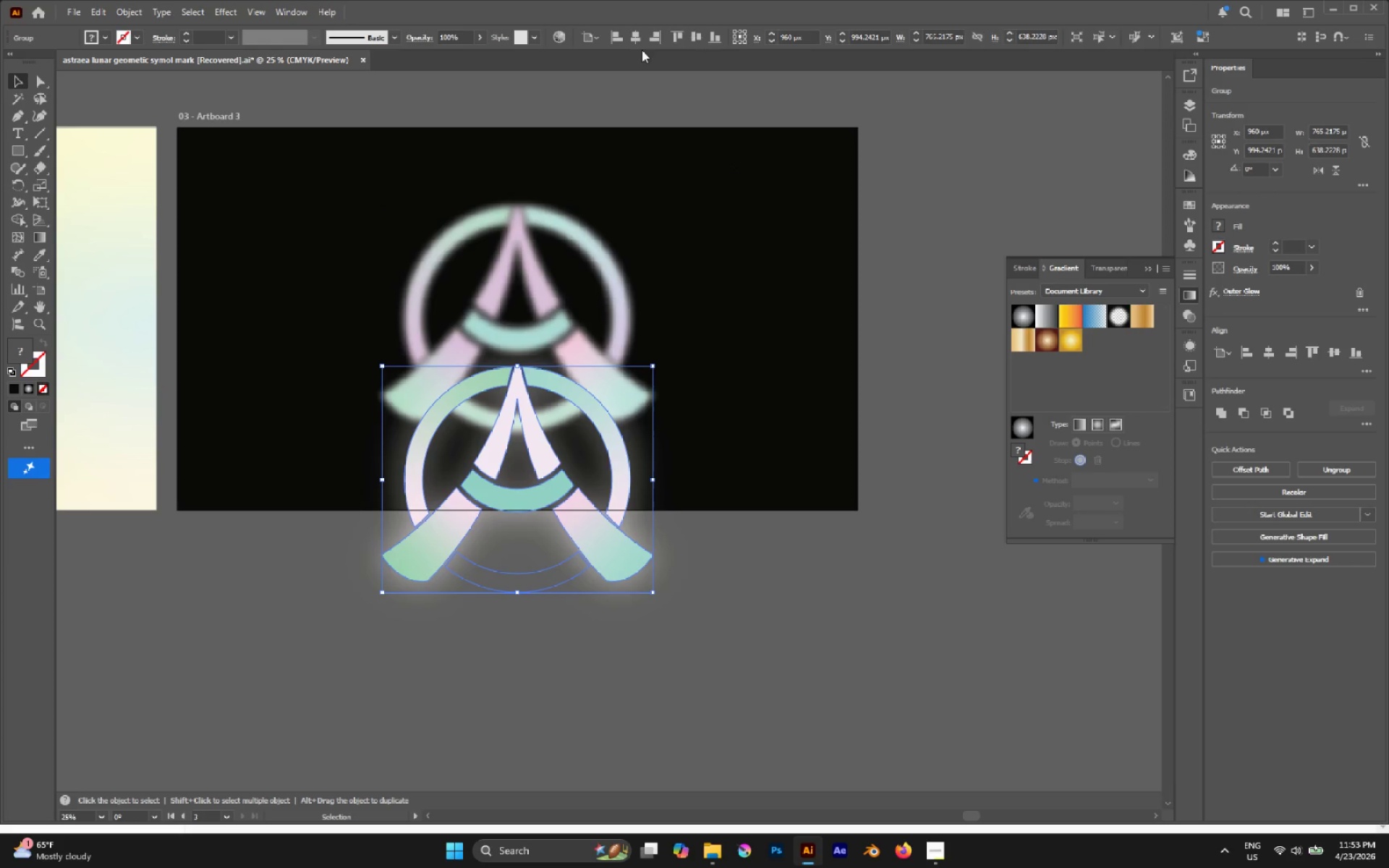 
left_click([631, 43])
 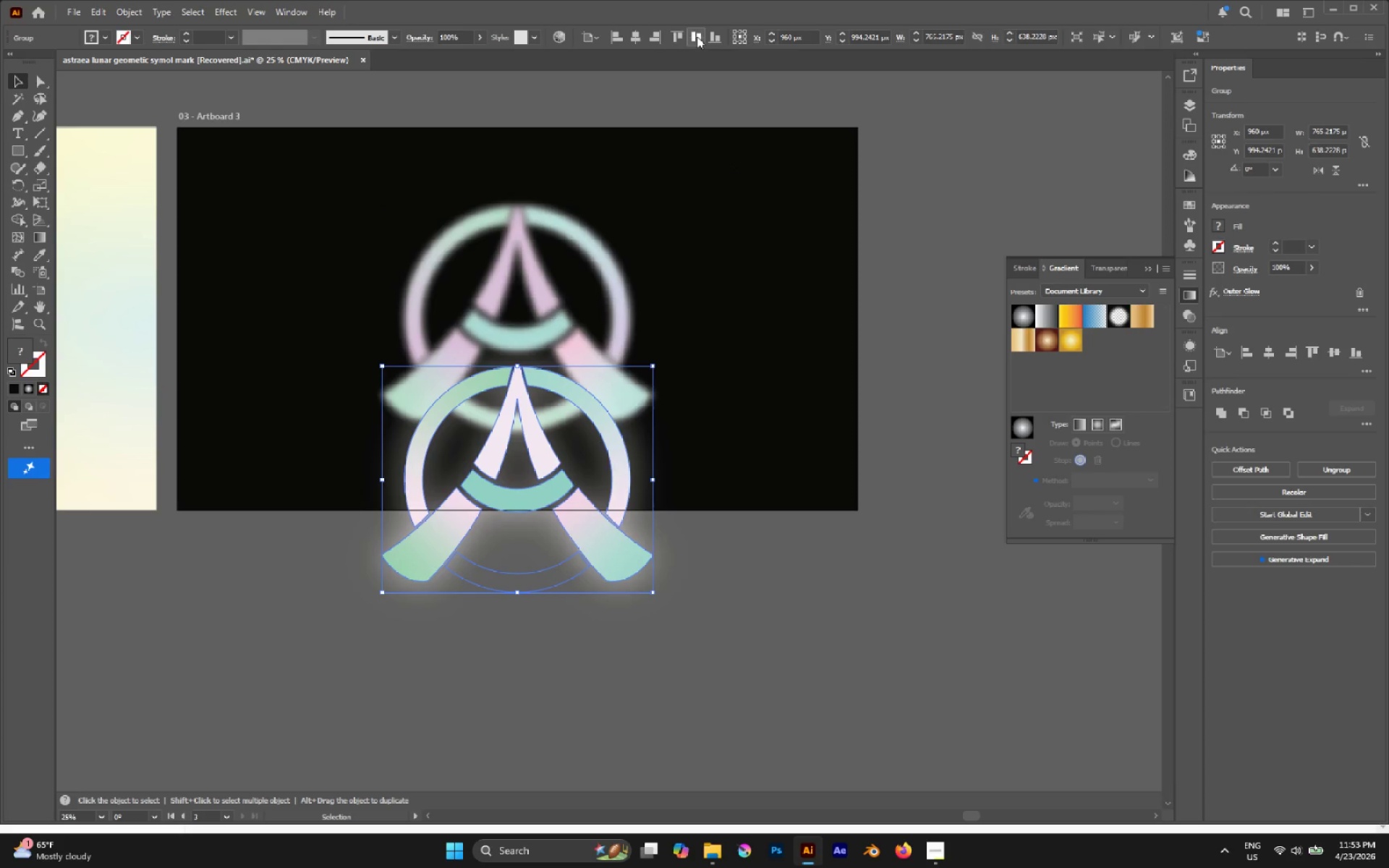 
left_click([697, 36])
 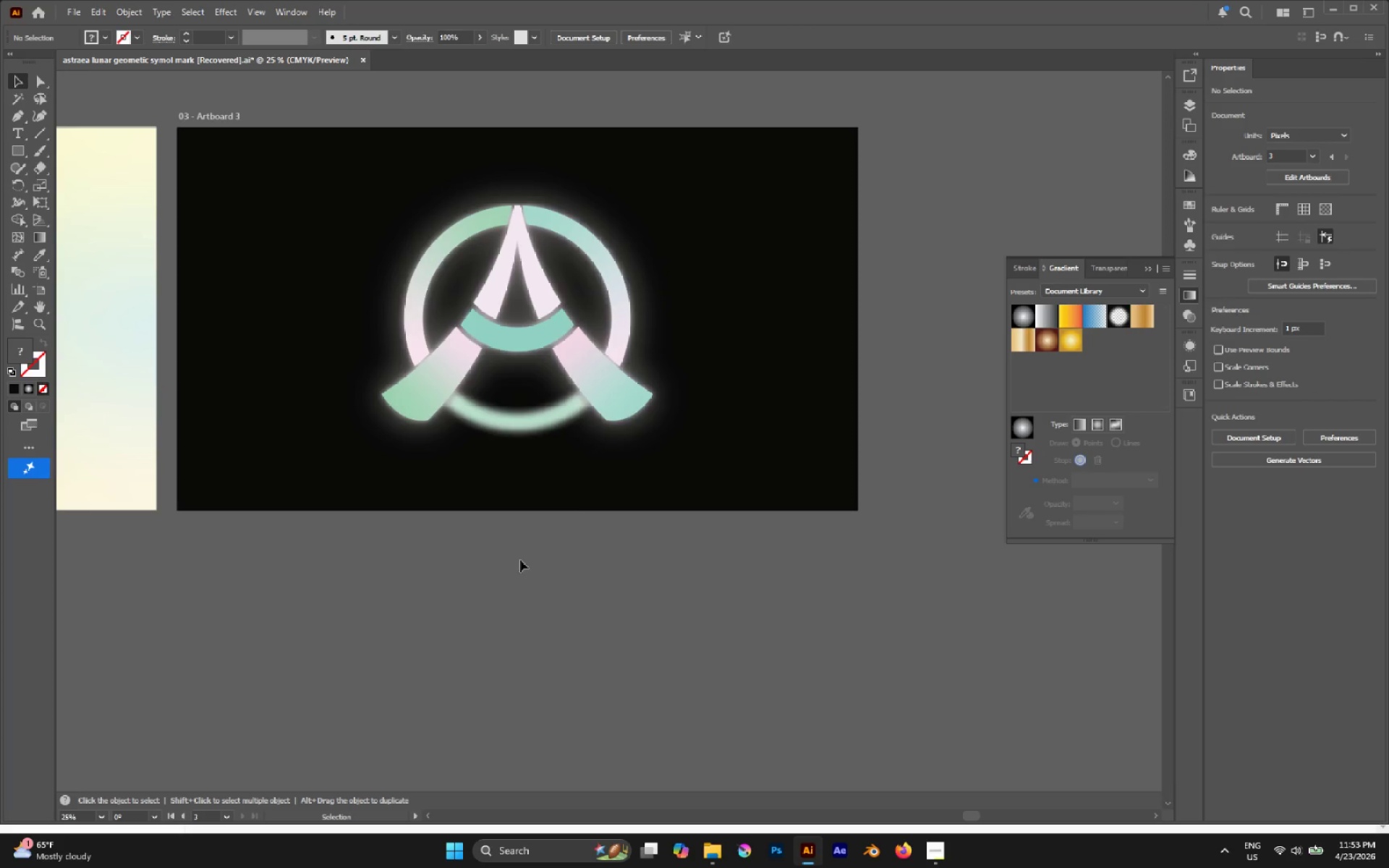 
hold_key(key=AltLeft, duration=0.91)
scroll: coordinate [717, 367], scroll_direction: down, amount: 2.0
 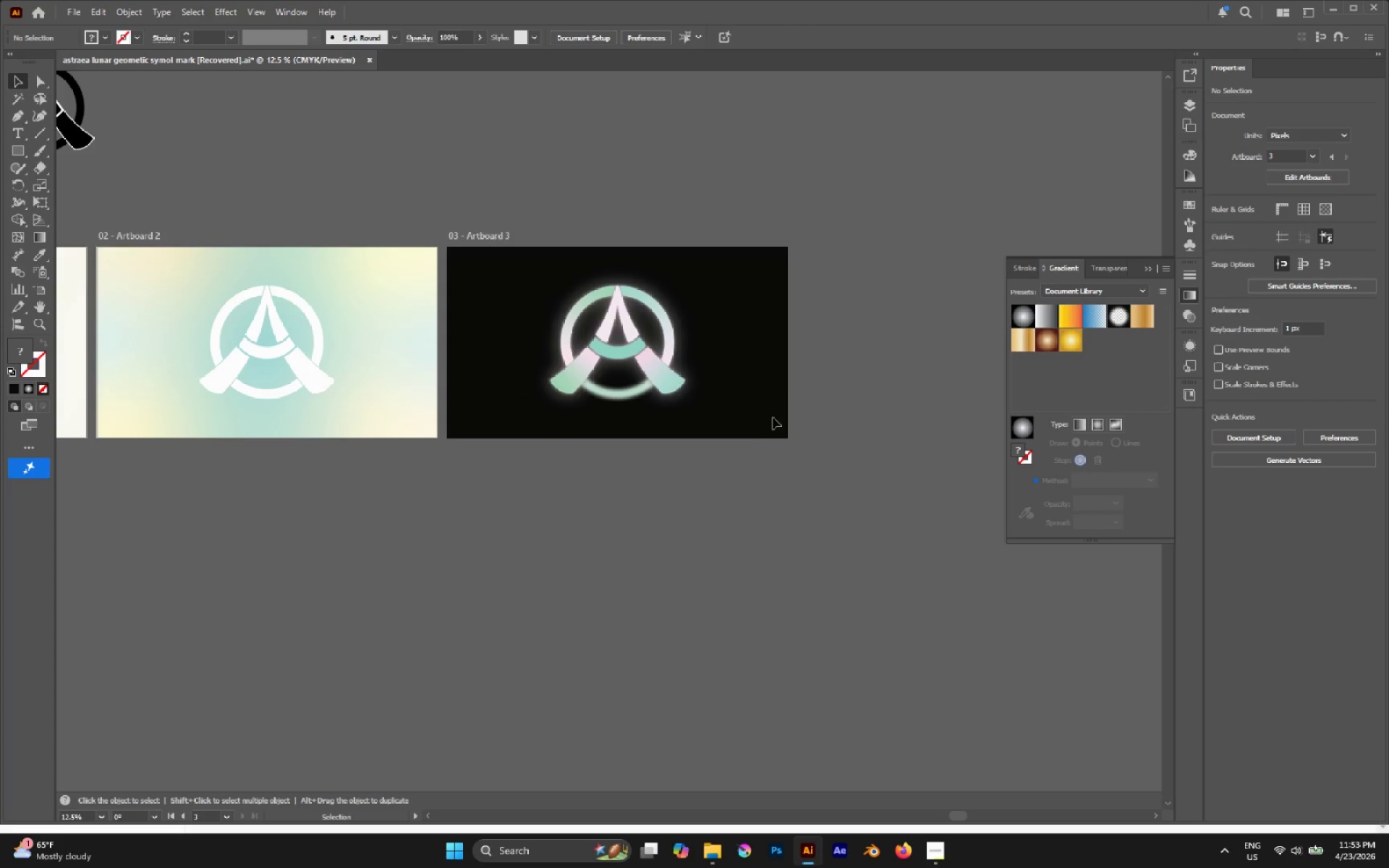 
hold_key(key=AltLeft, duration=0.67)
scroll: coordinate [757, 427], scroll_direction: down, amount: 1.0
 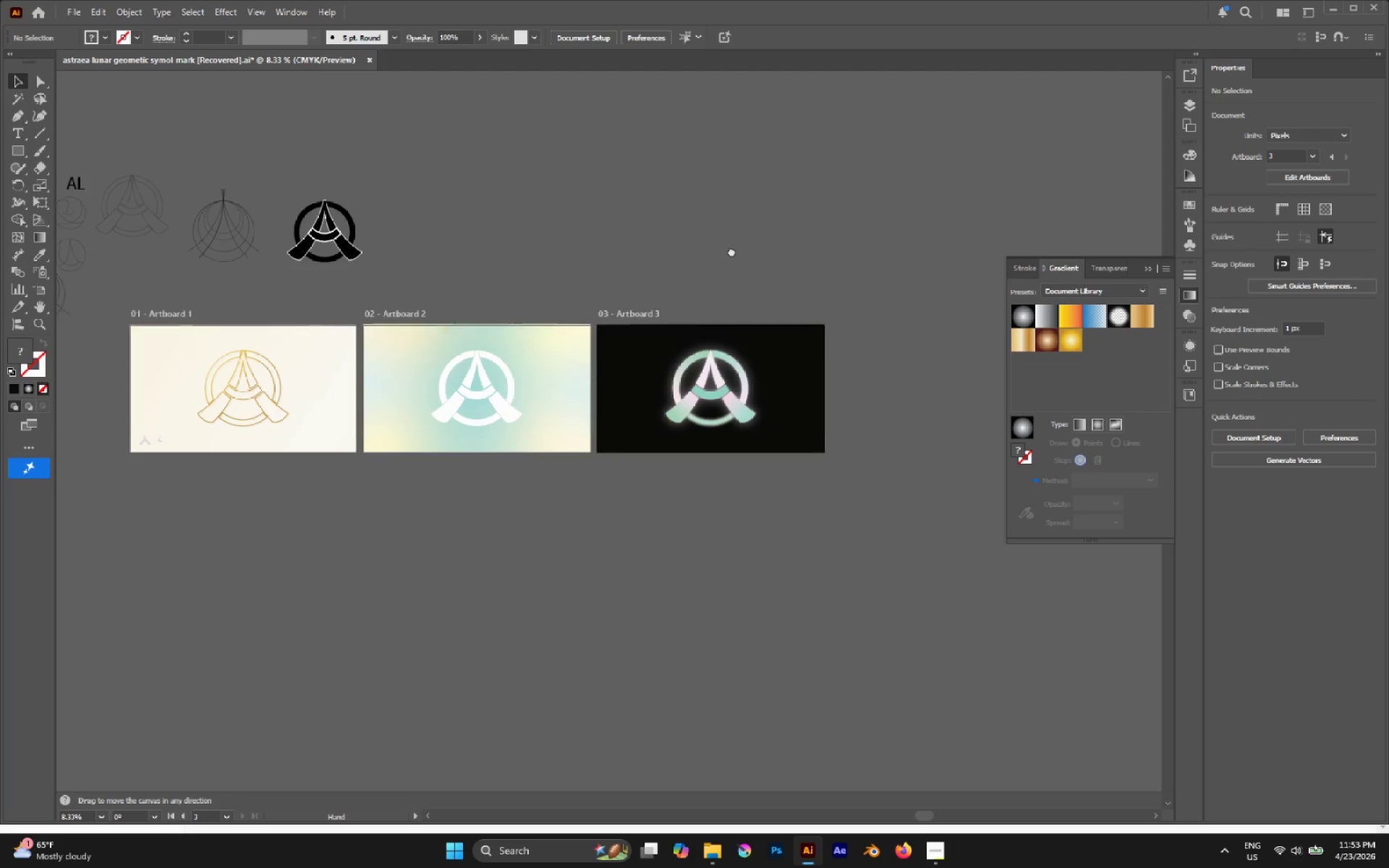 
key(Control+S)
 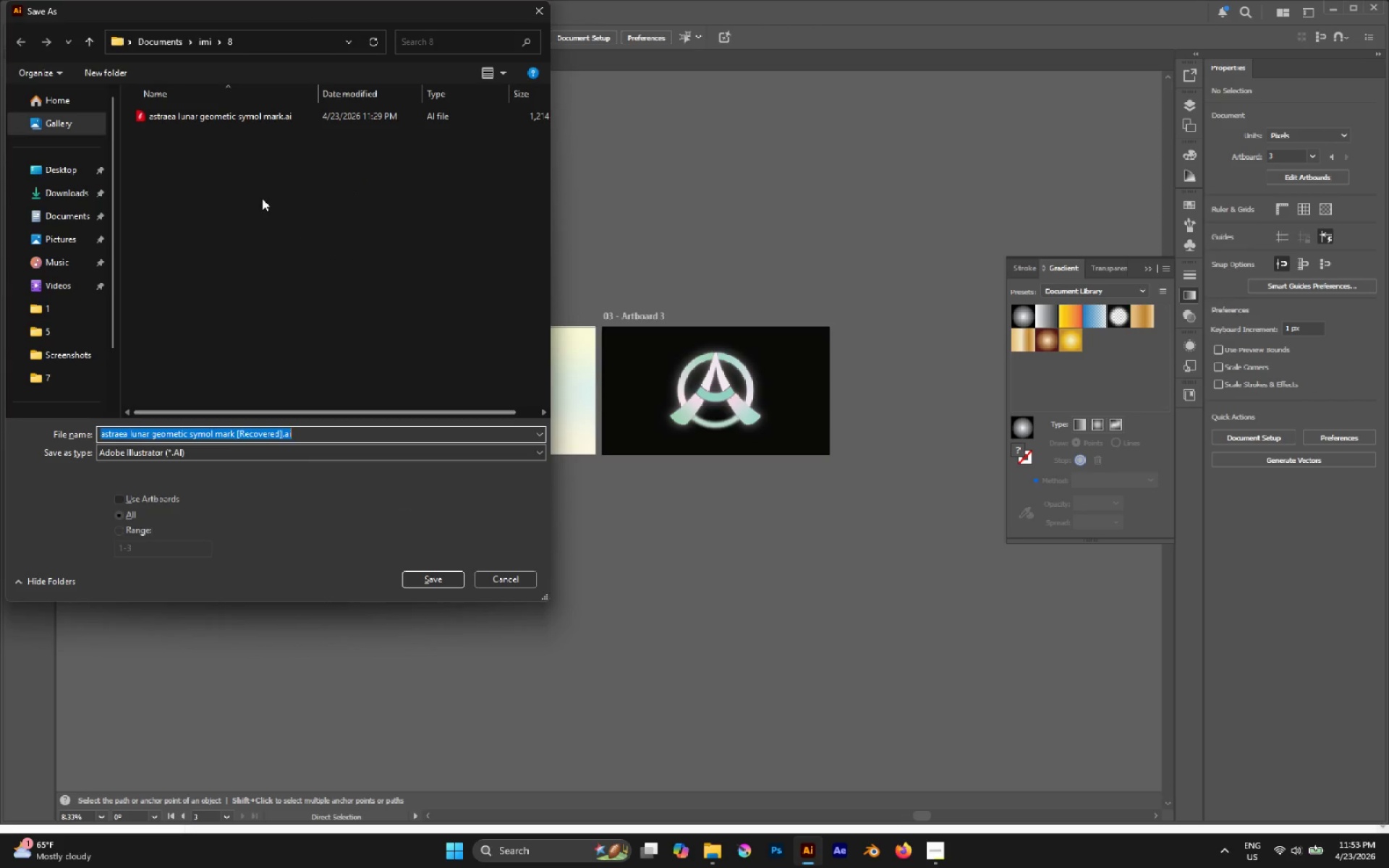 
left_click([251, 117])
 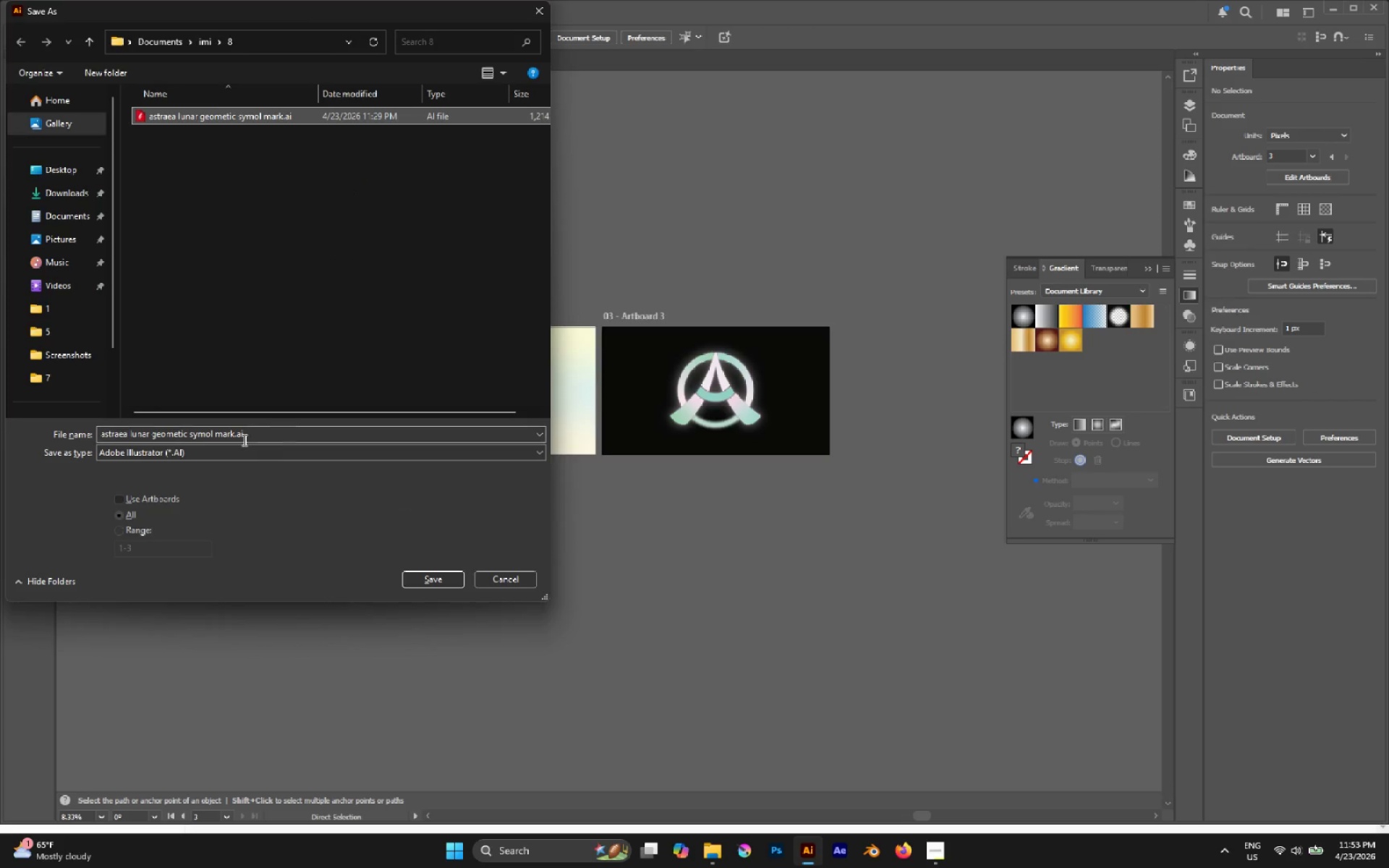 
left_click([205, 435])
 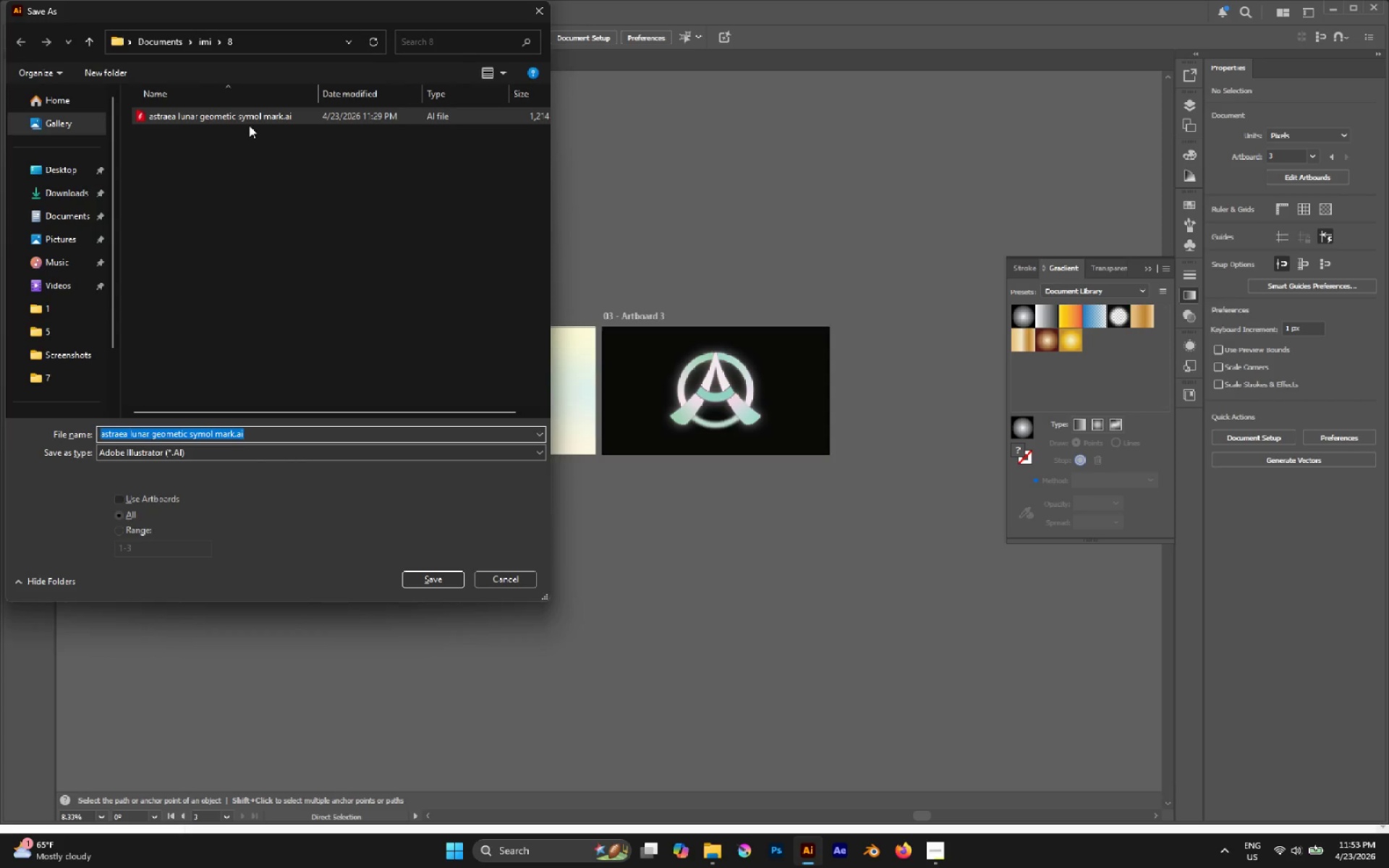 
left_click([249, 118])
 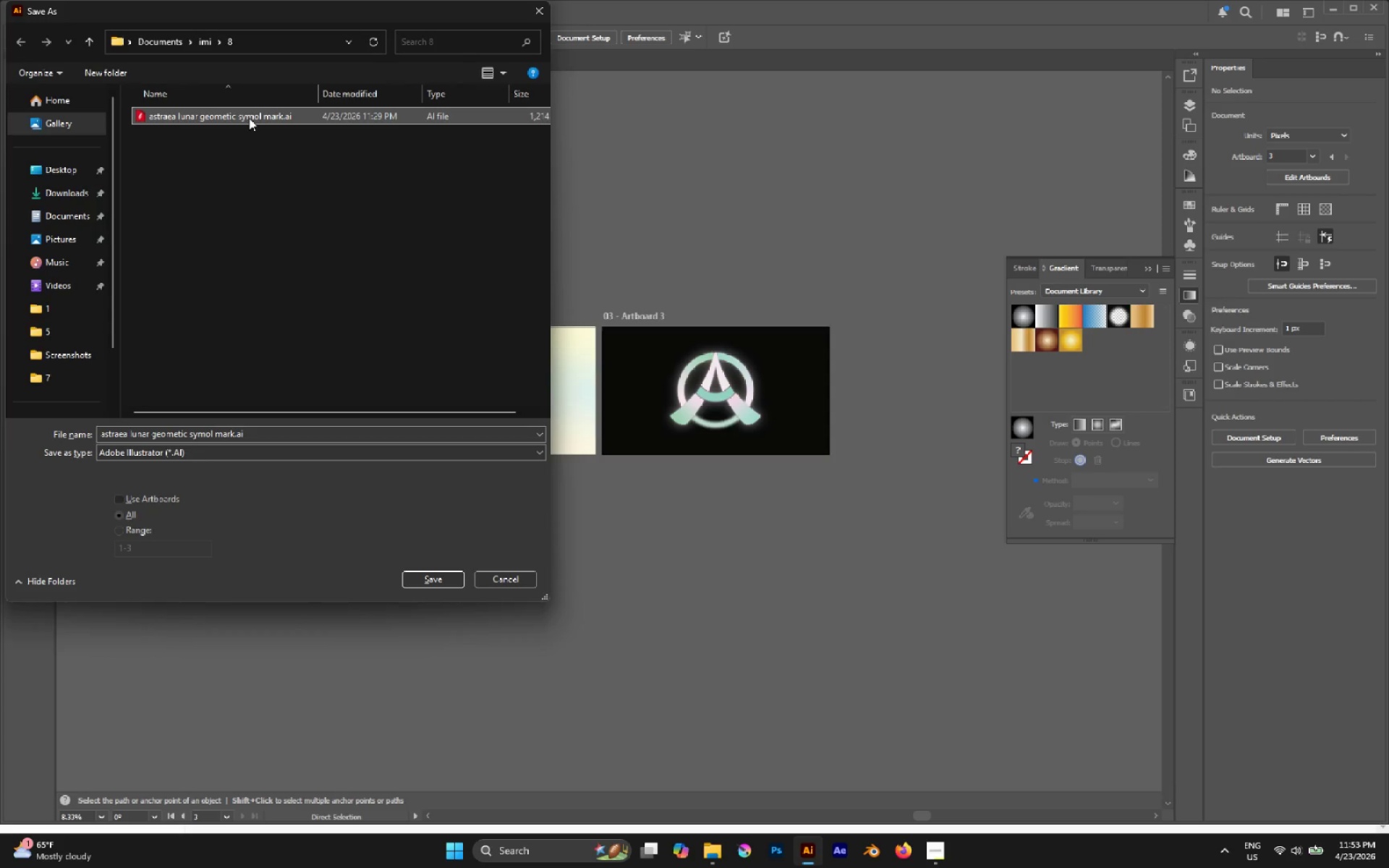 
key(F2)
 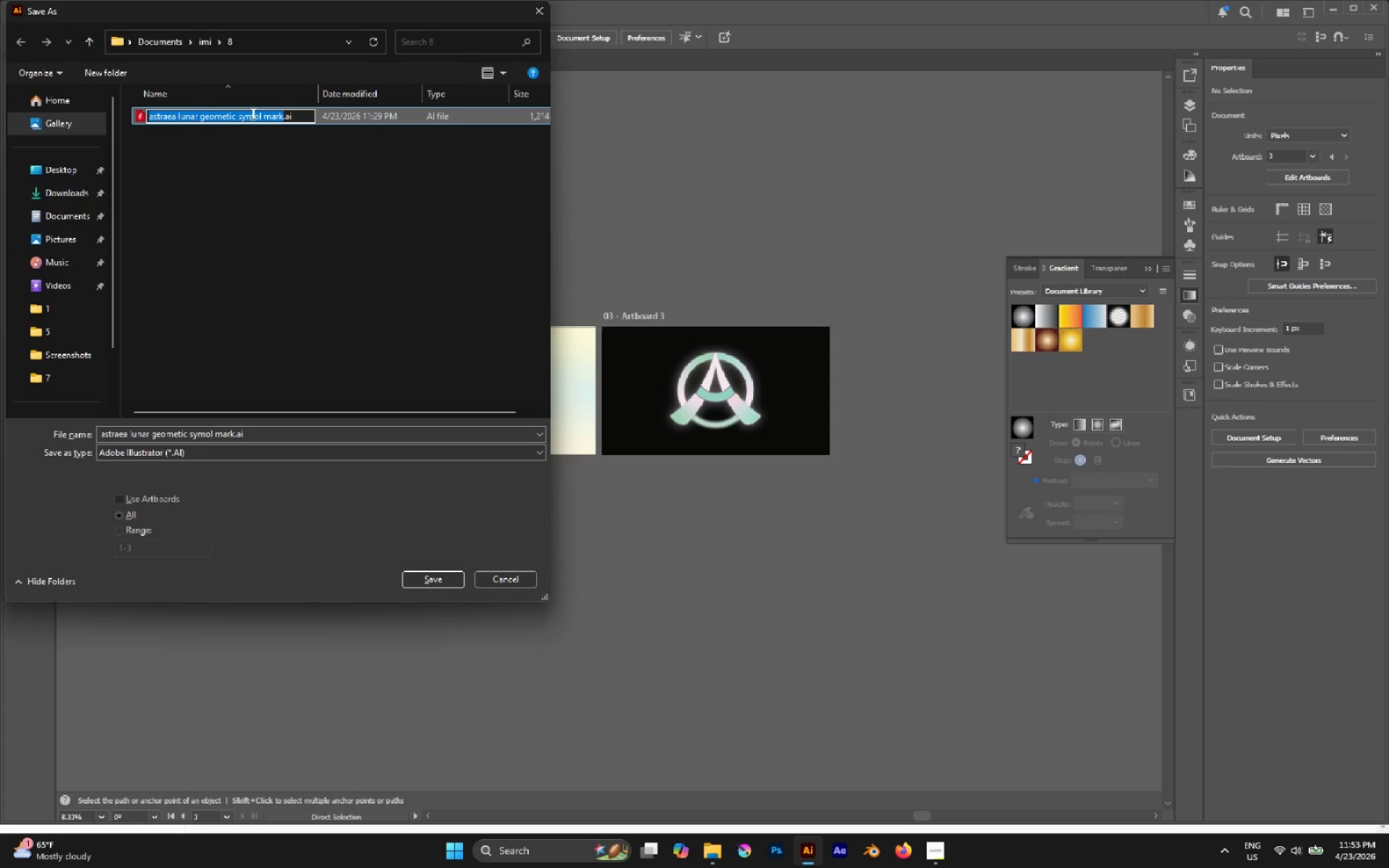 
left_click([252, 112])
 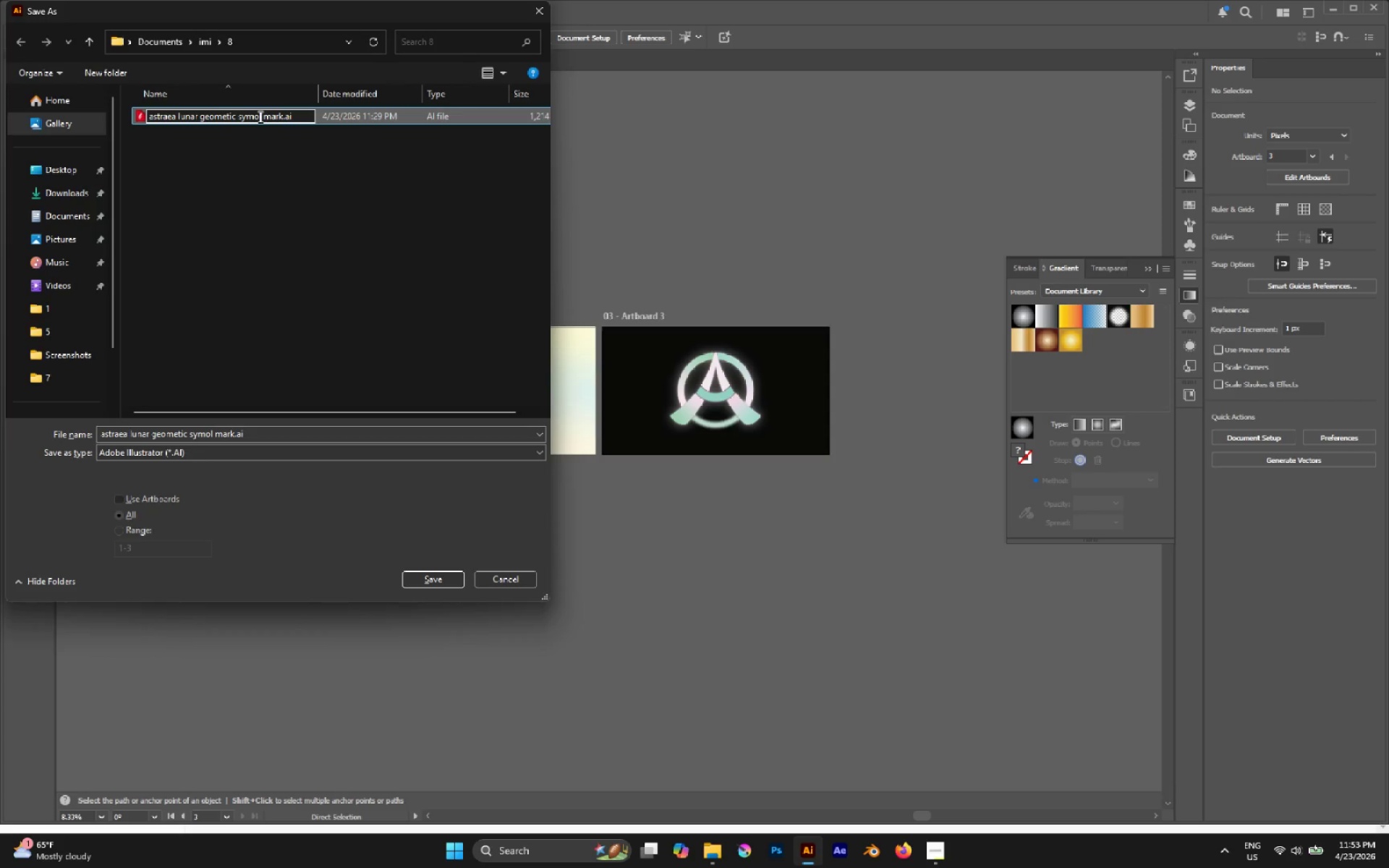 
key(B)
 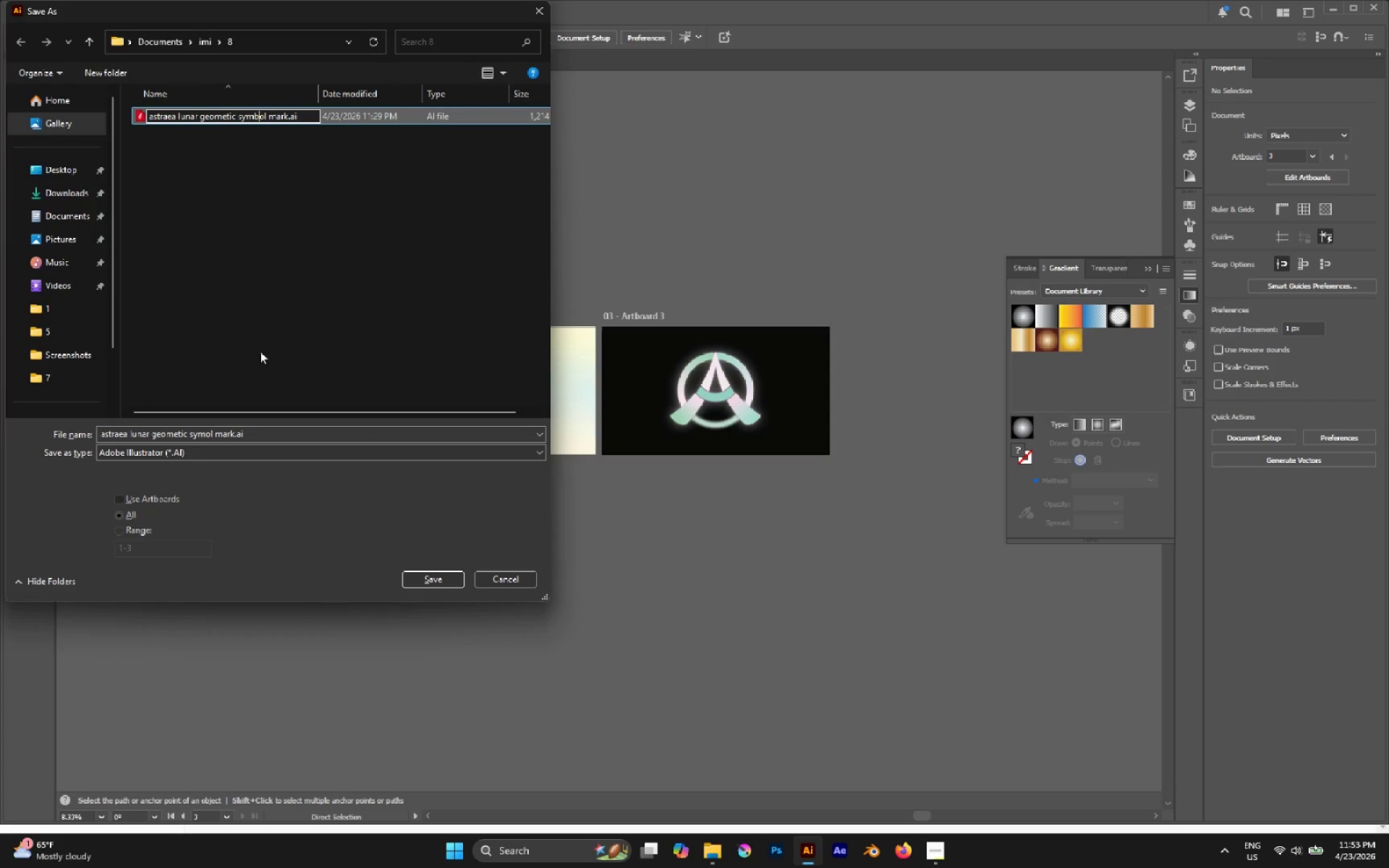 
left_click([255, 328])
 